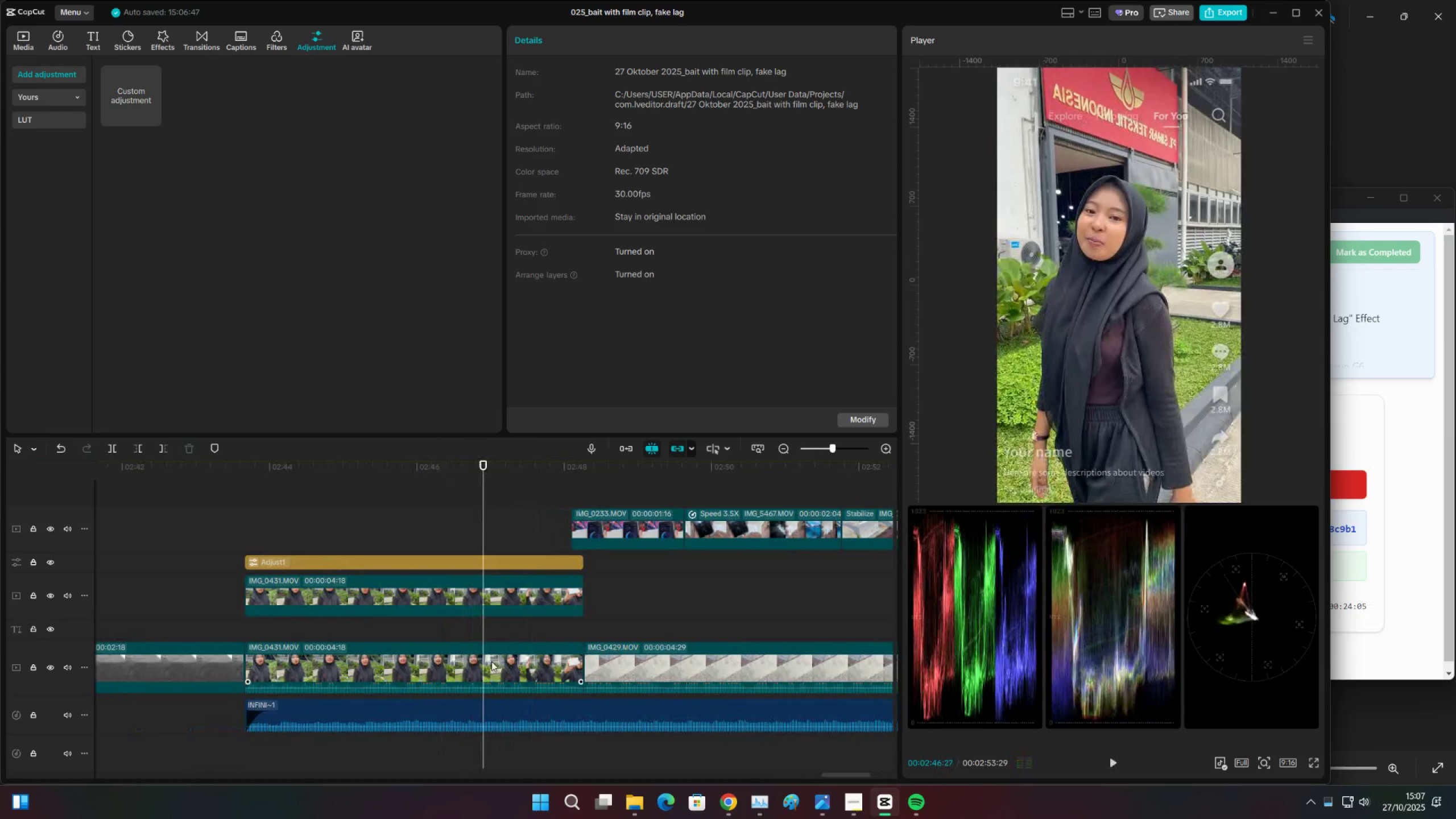 
left_click([491, 661])
 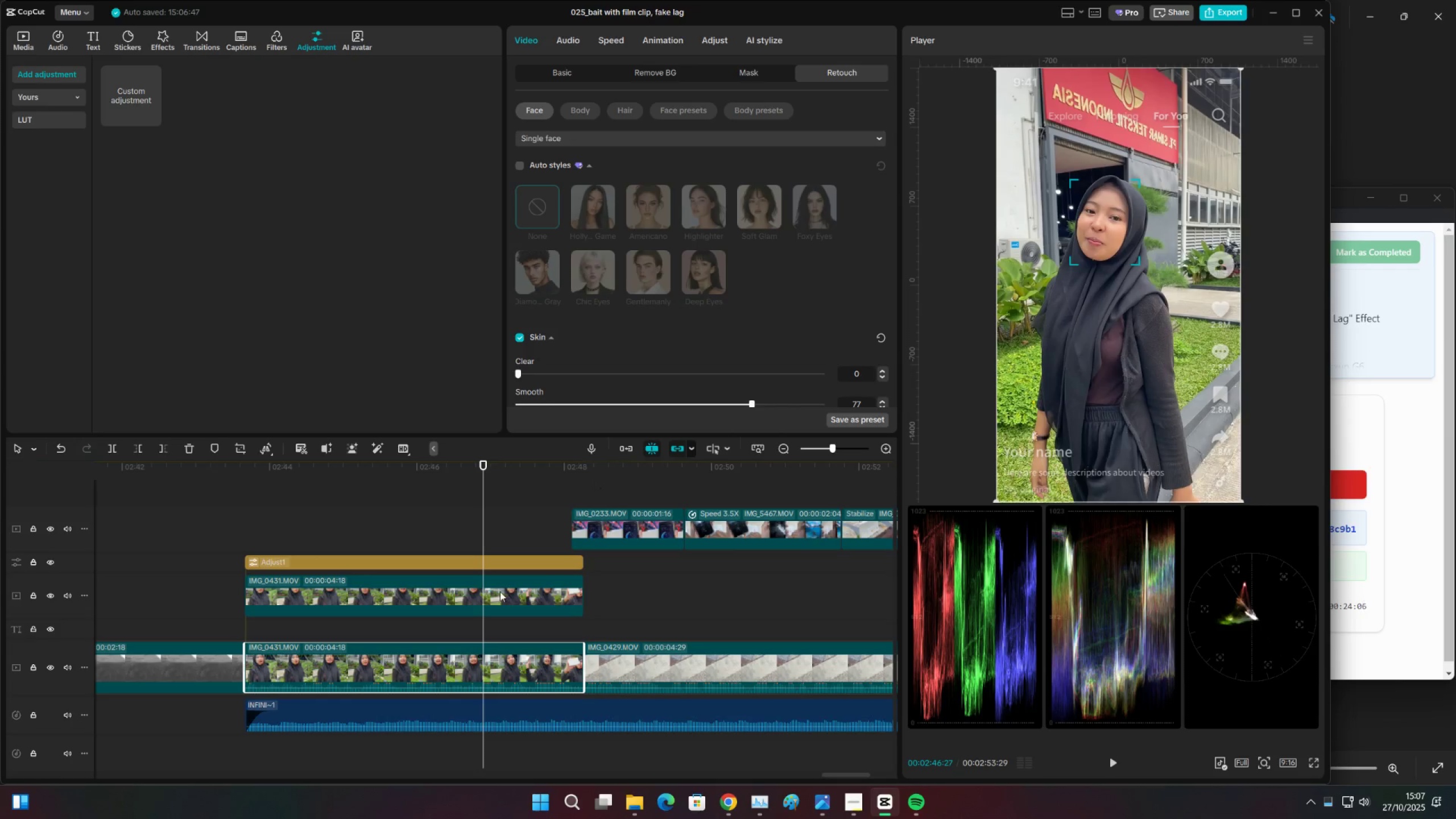 
left_click([500, 592])
 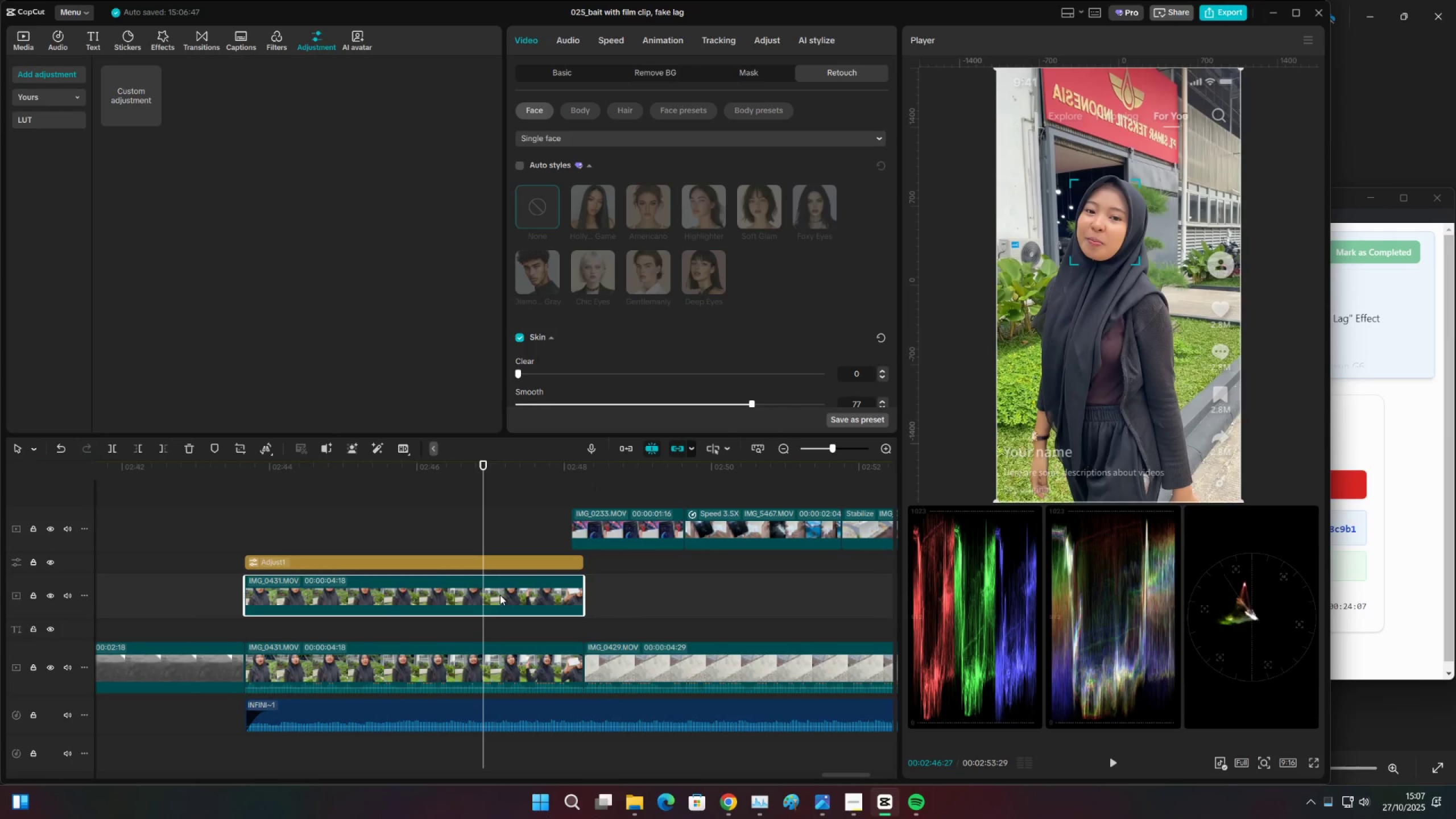 
key(X)
 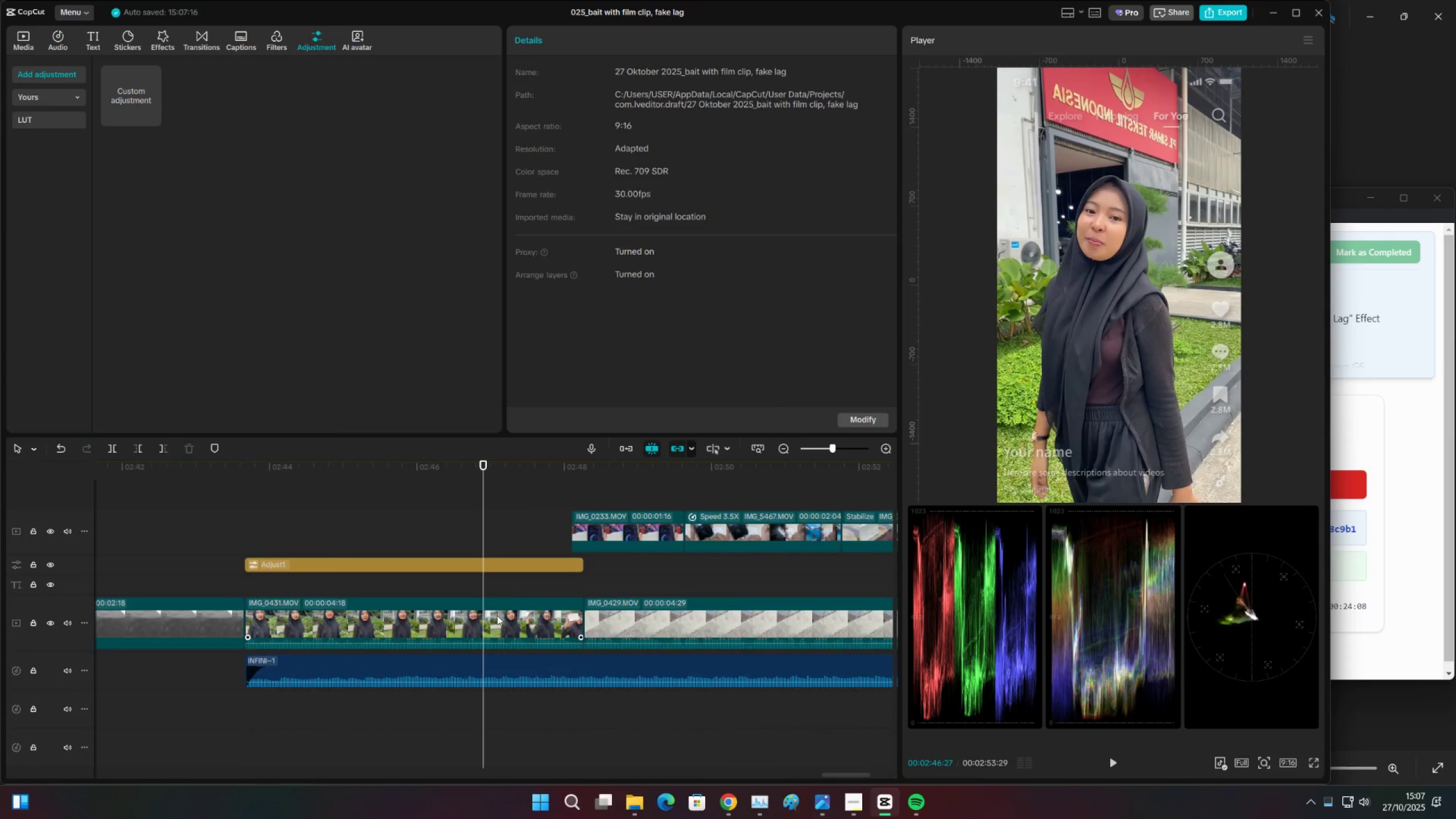 
left_click([497, 615])
 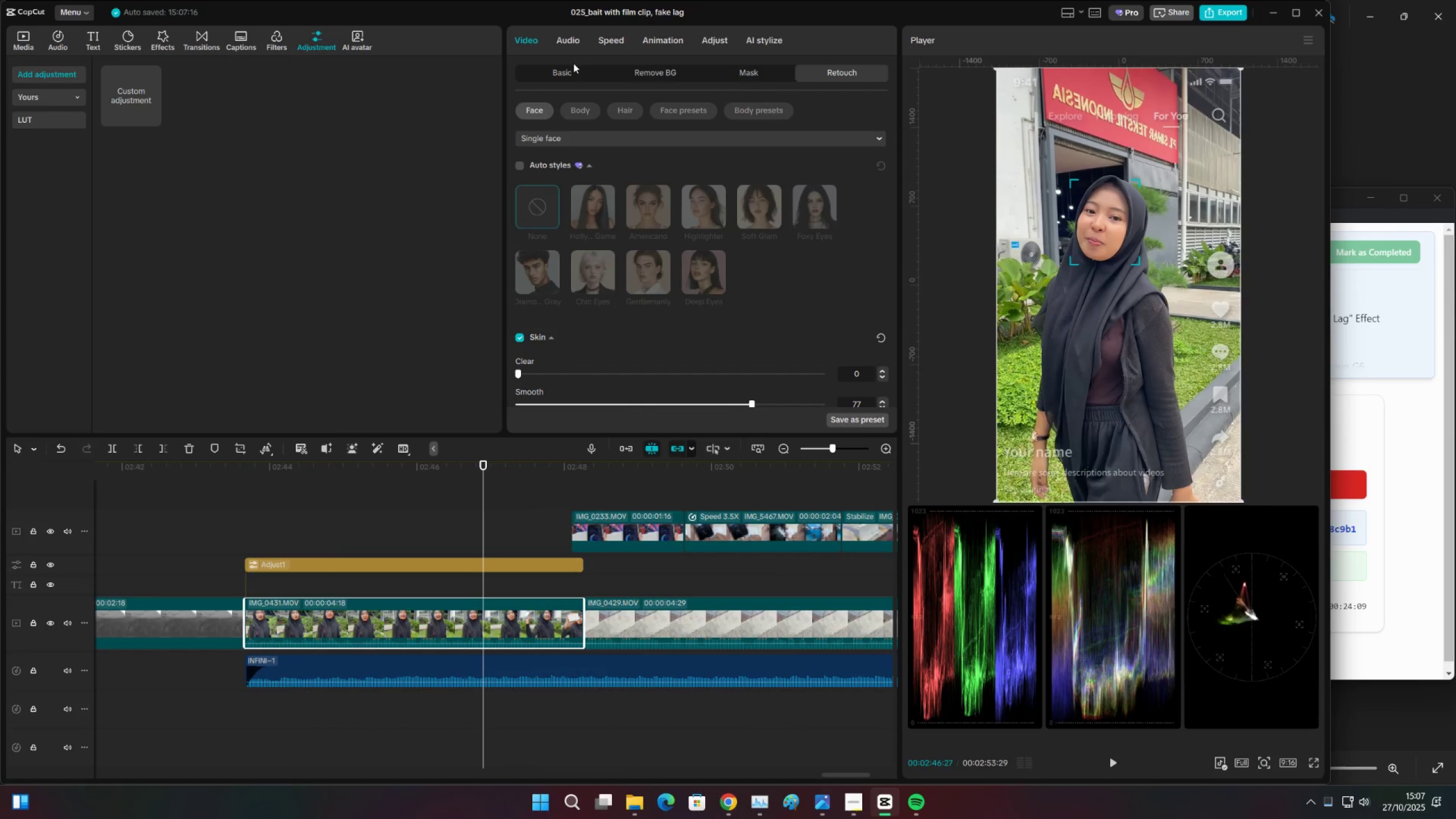 
left_click([573, 74])
 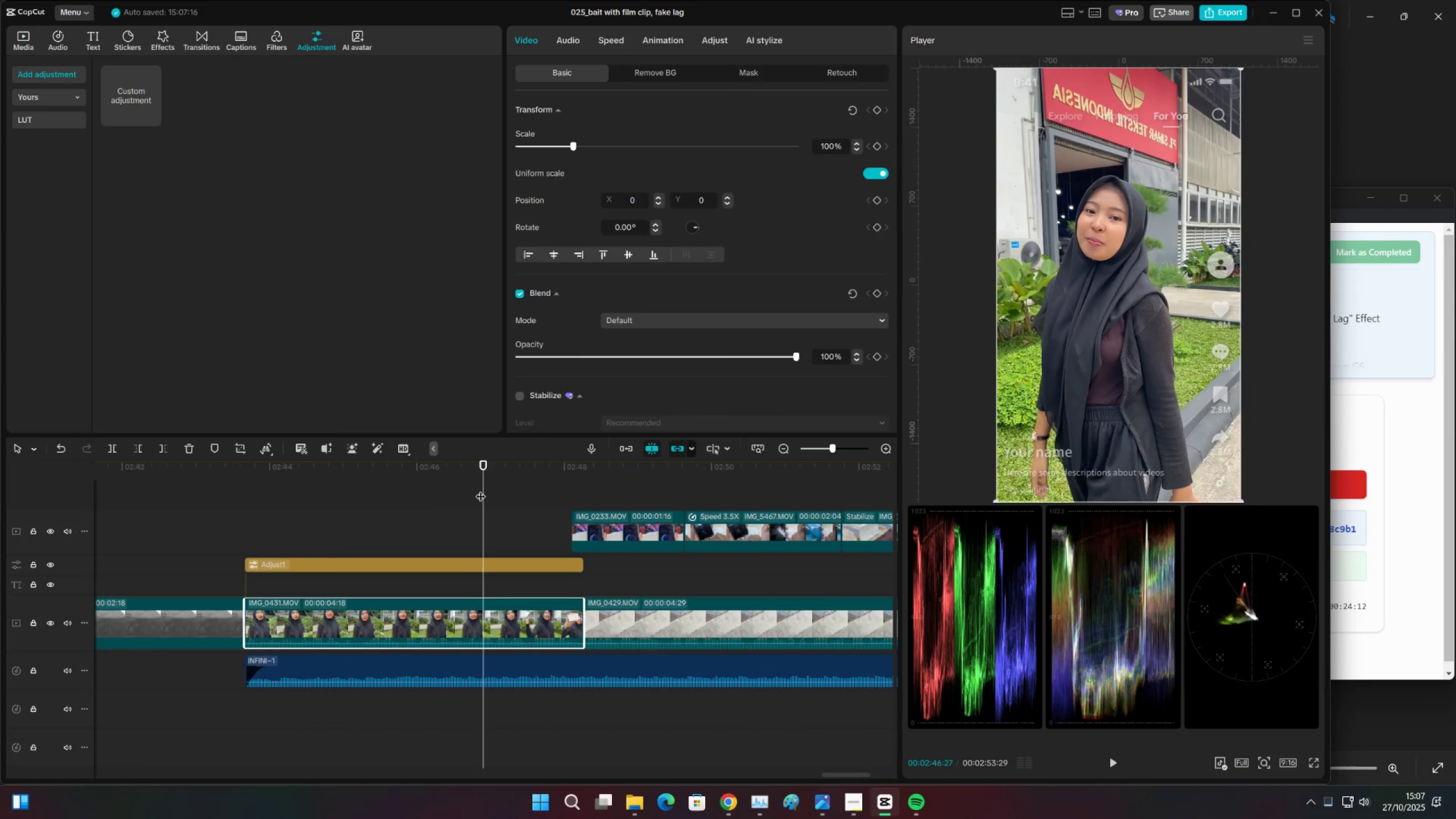 
left_click([481, 489])
 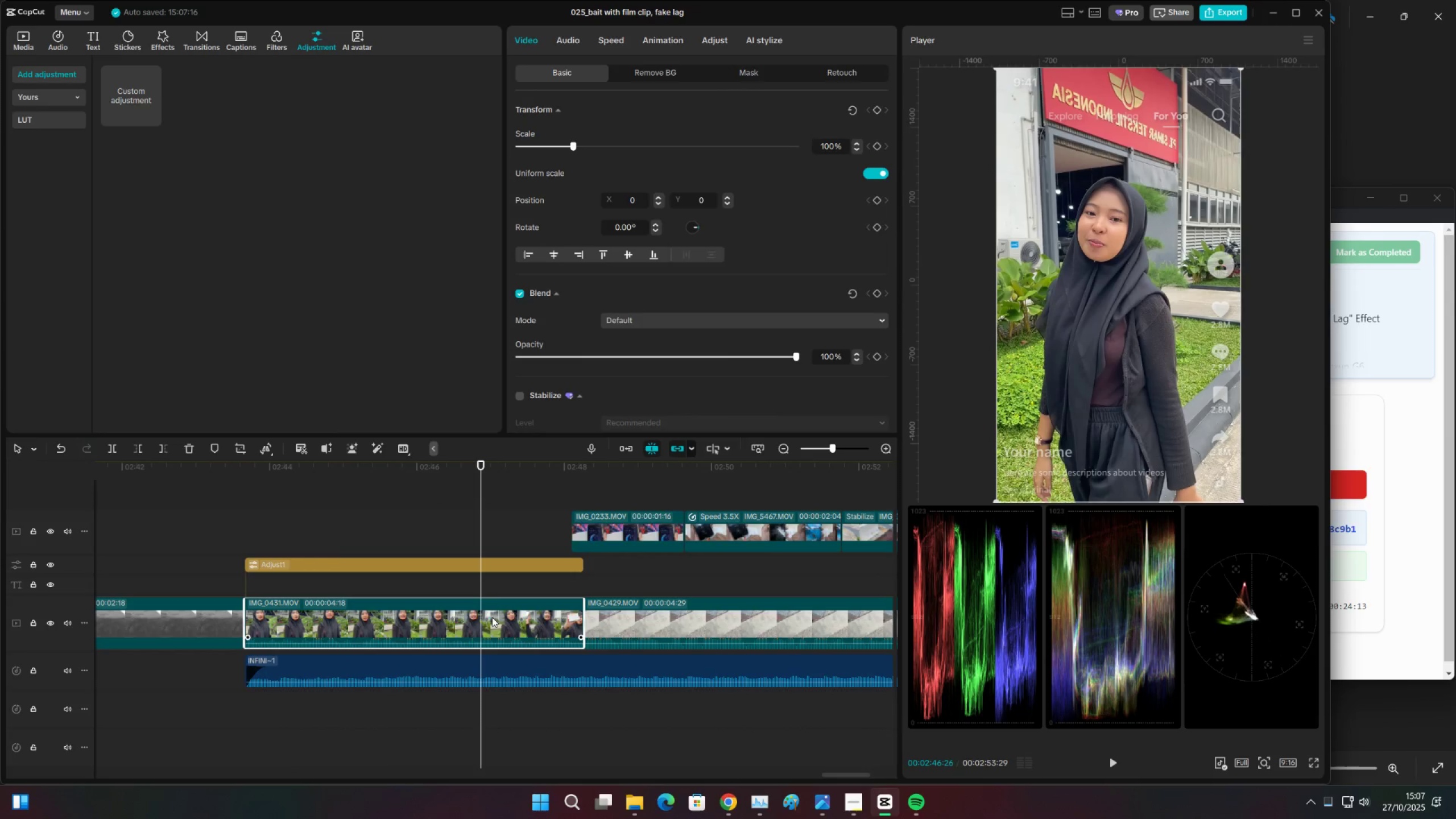 
left_click([492, 617])
 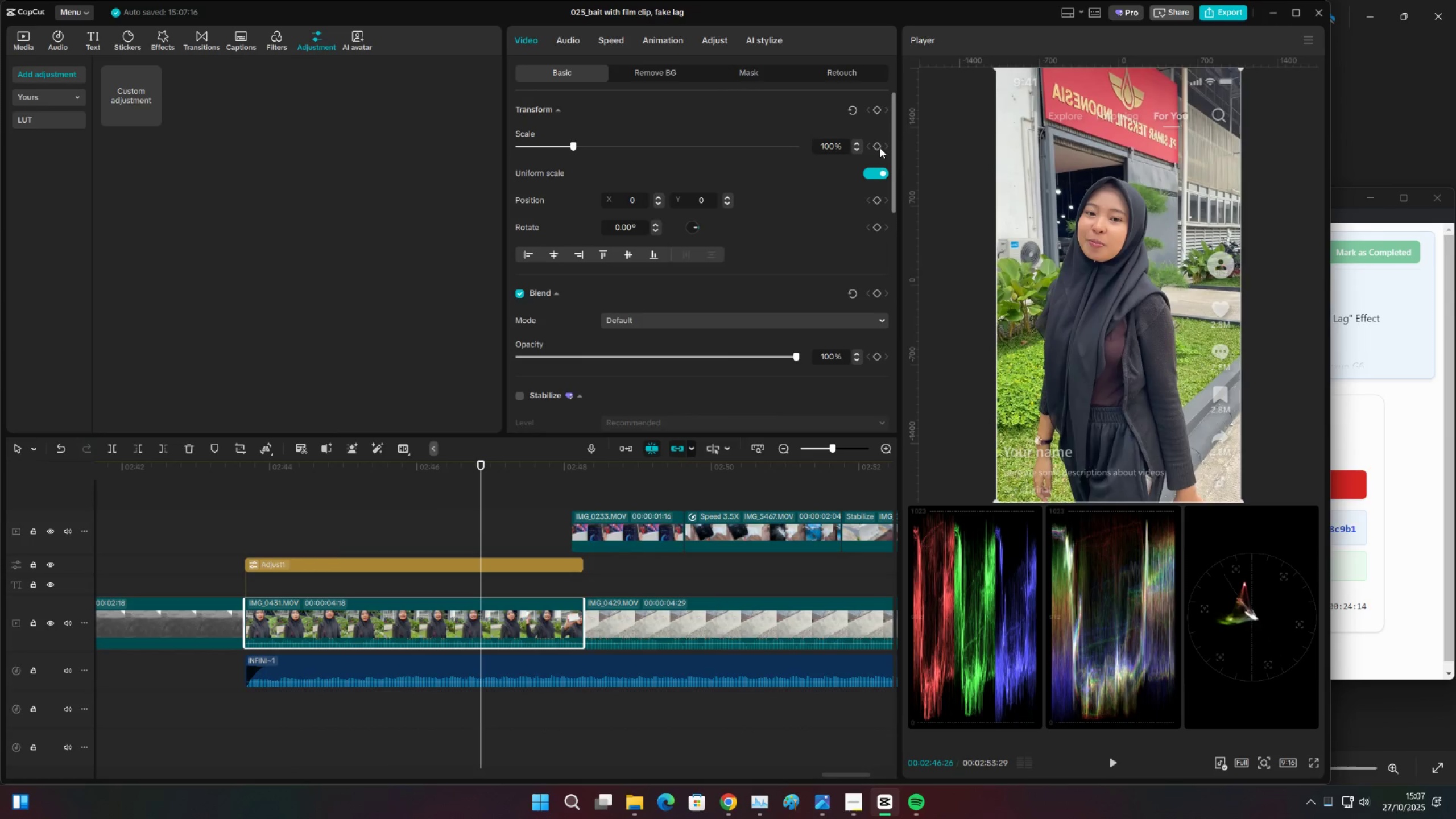 
left_click([876, 148])
 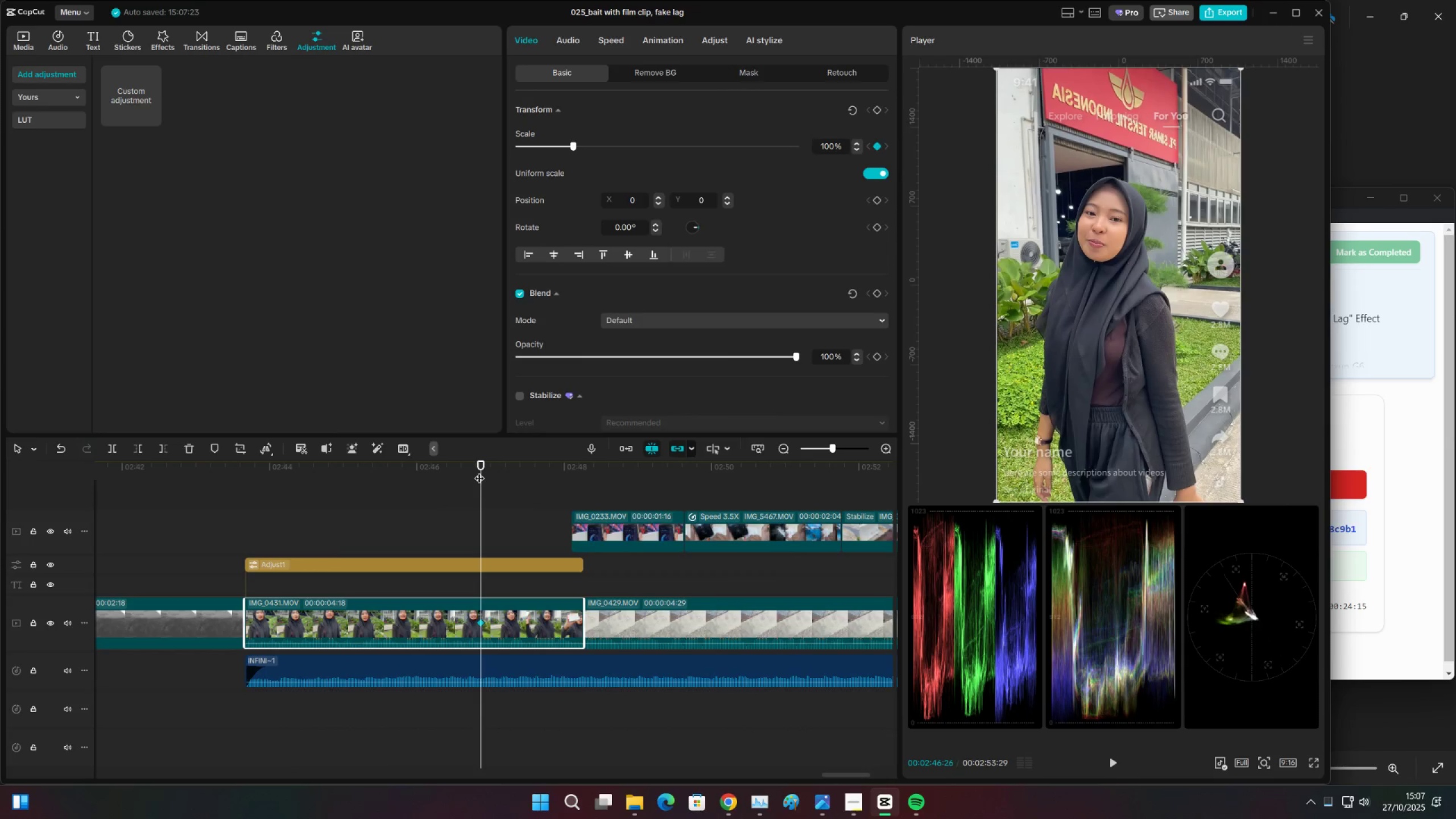 
key(Control+Z)
 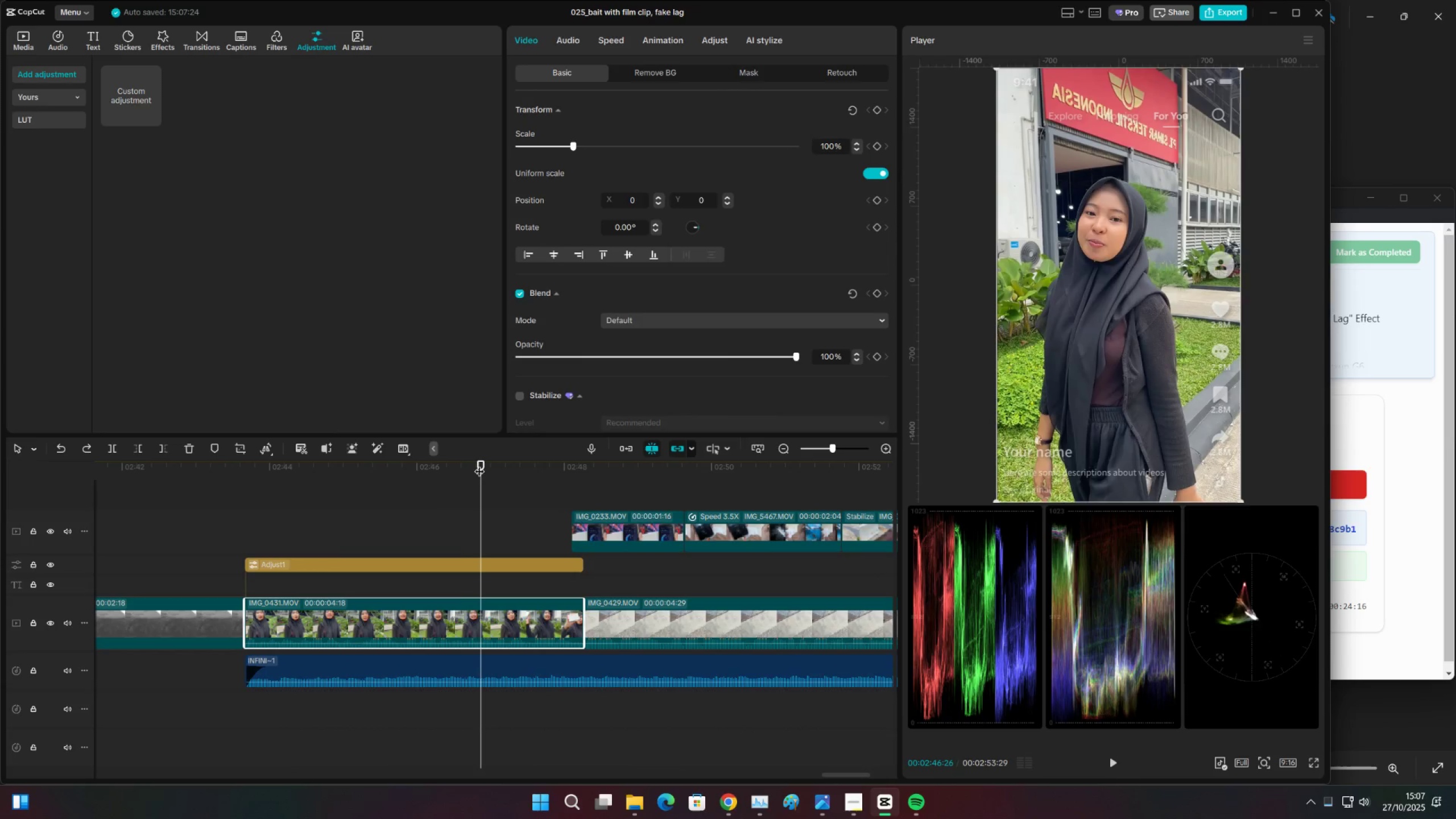 
left_click_drag(start_coordinate=[479, 464], to_coordinate=[456, 464])
 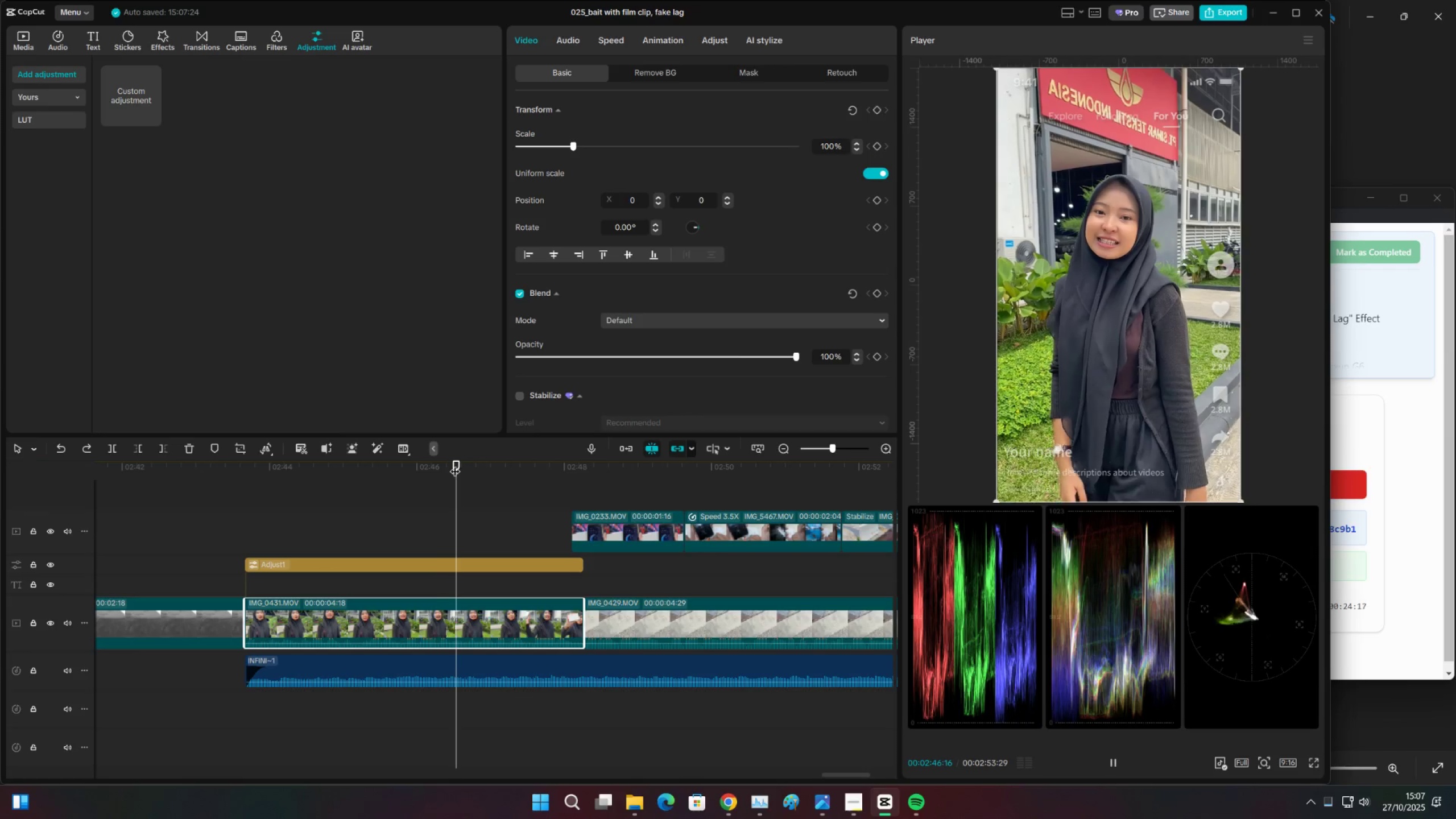 
key(Space)
 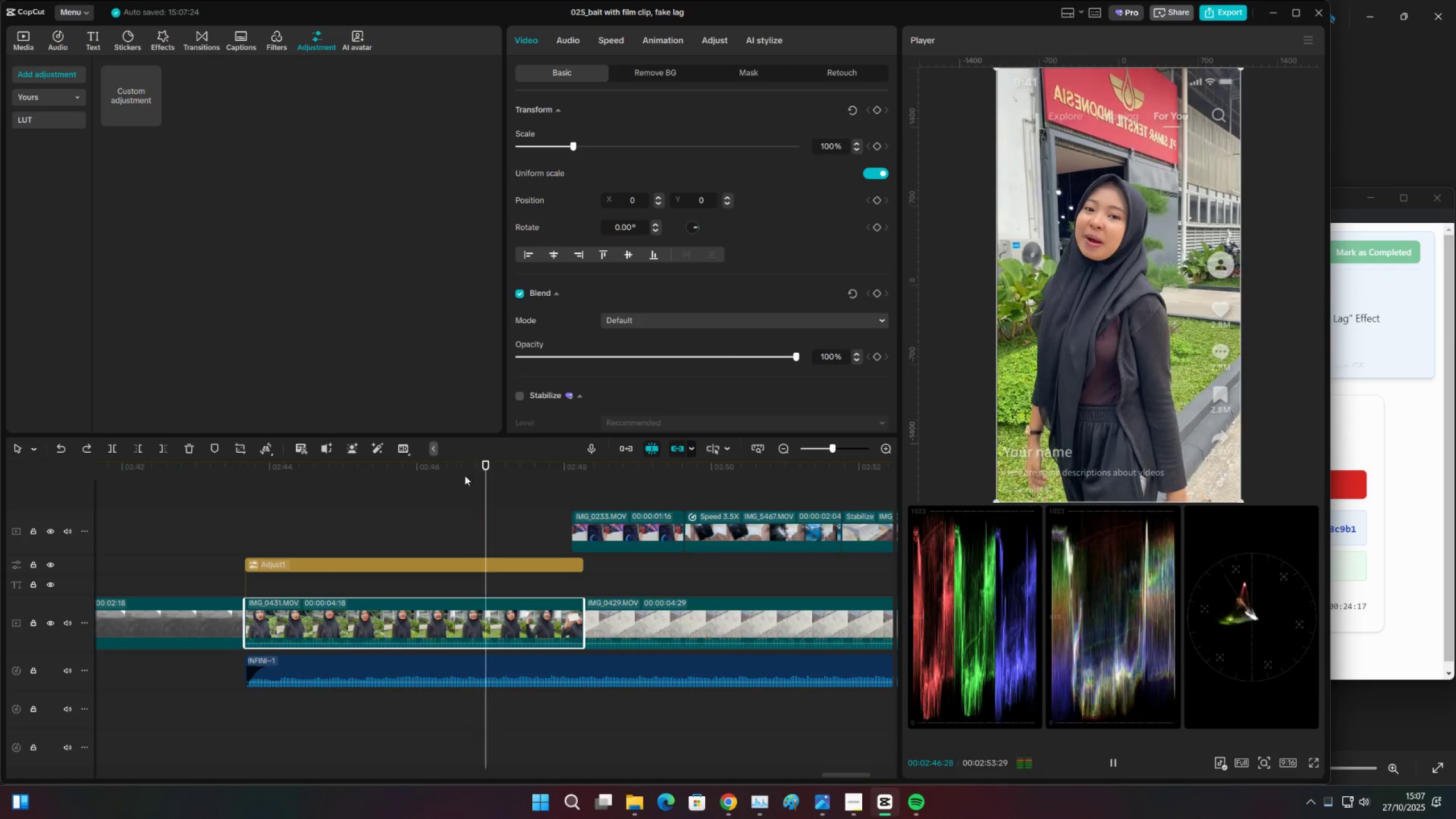 
key(Space)
 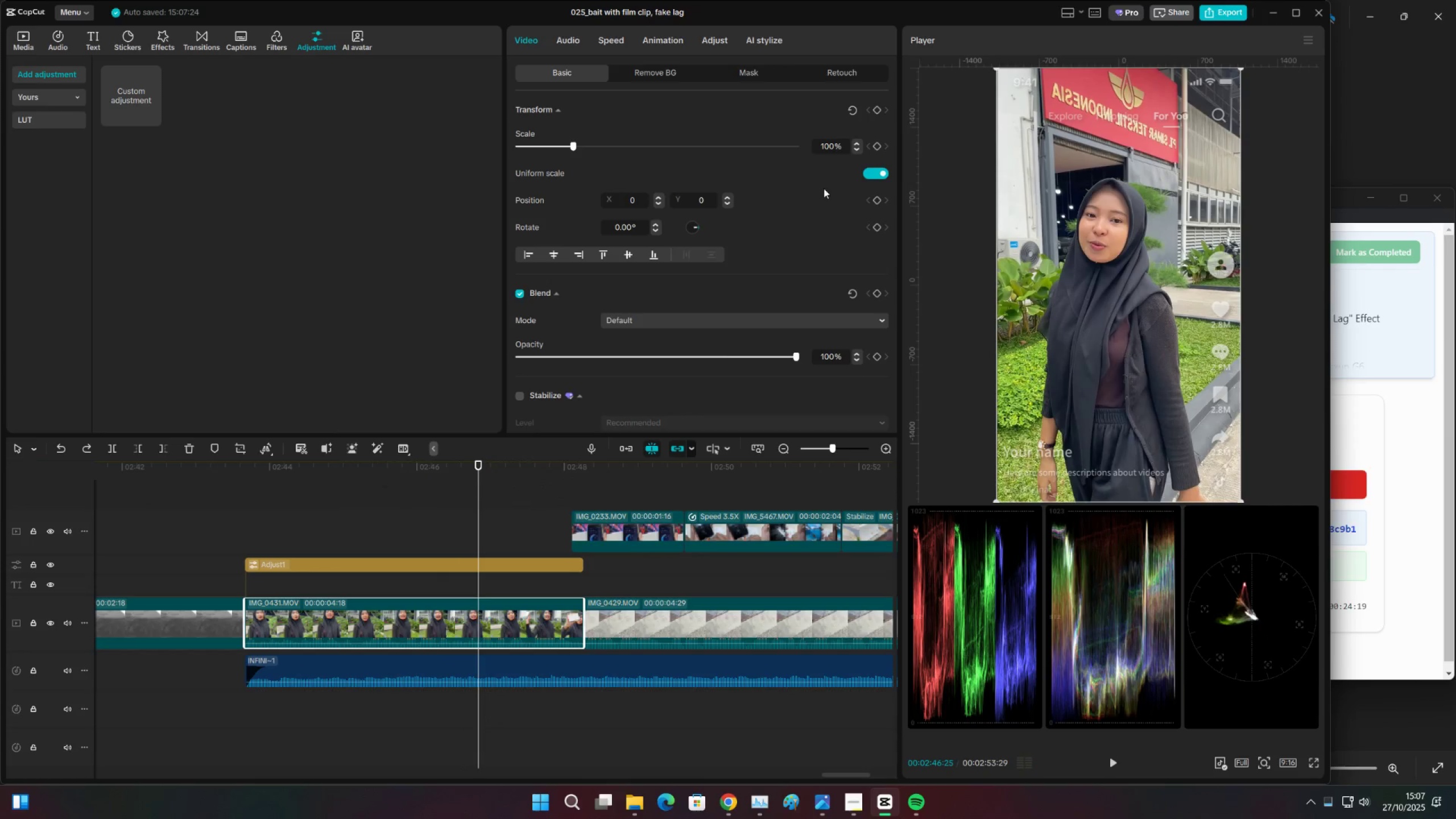 
left_click([879, 151])
 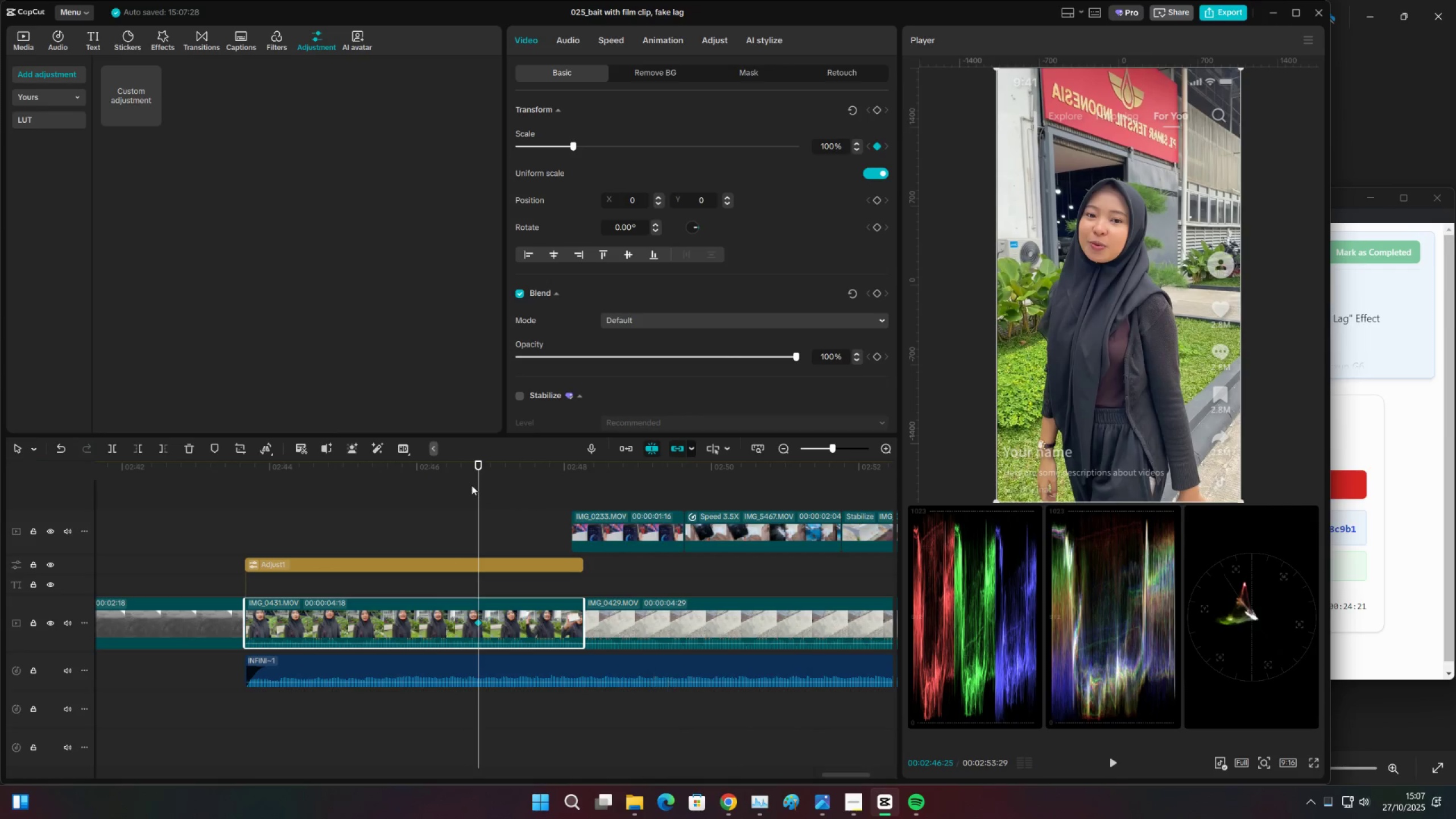 
left_click([466, 487])
 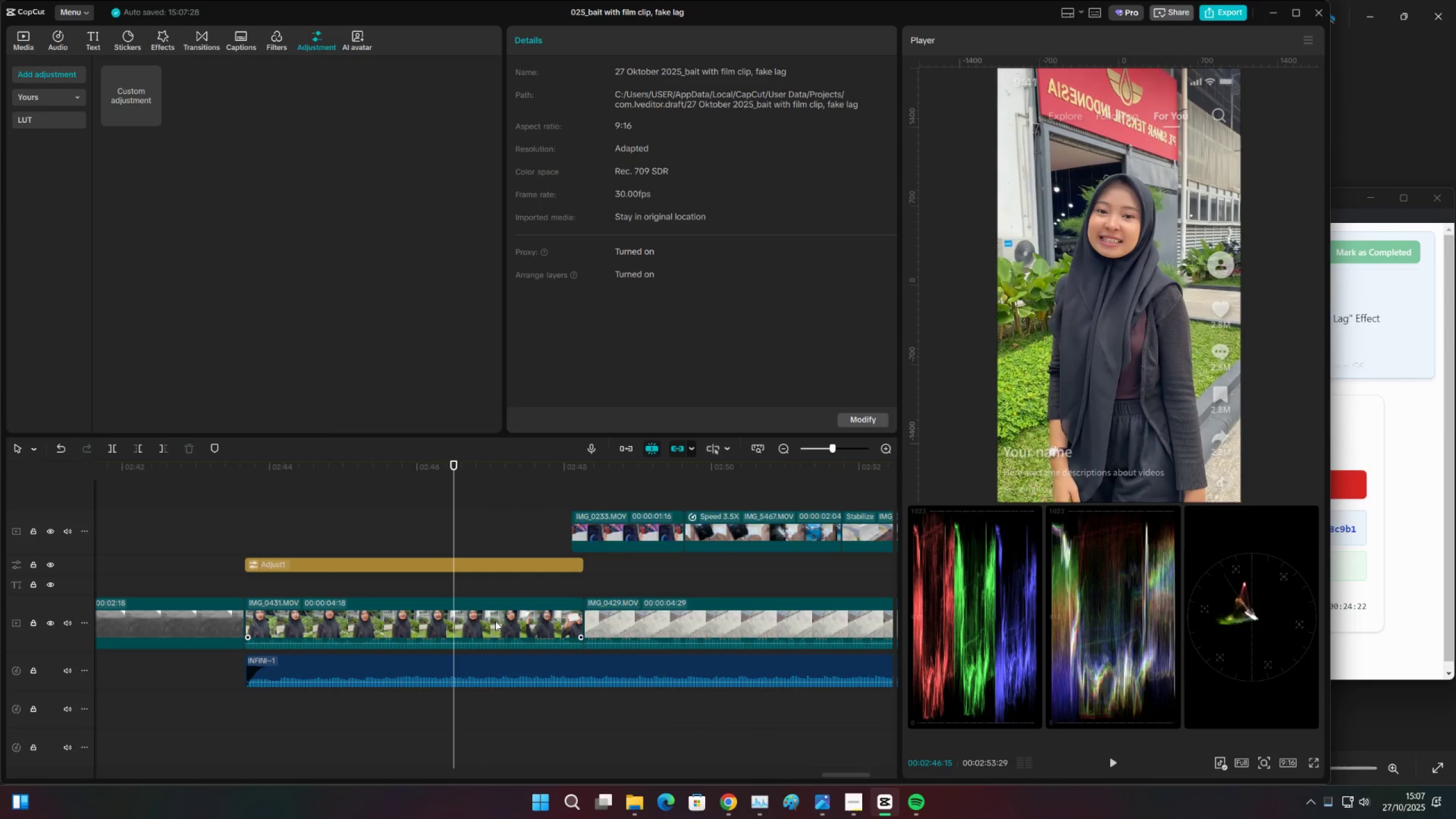 
double_click([497, 630])
 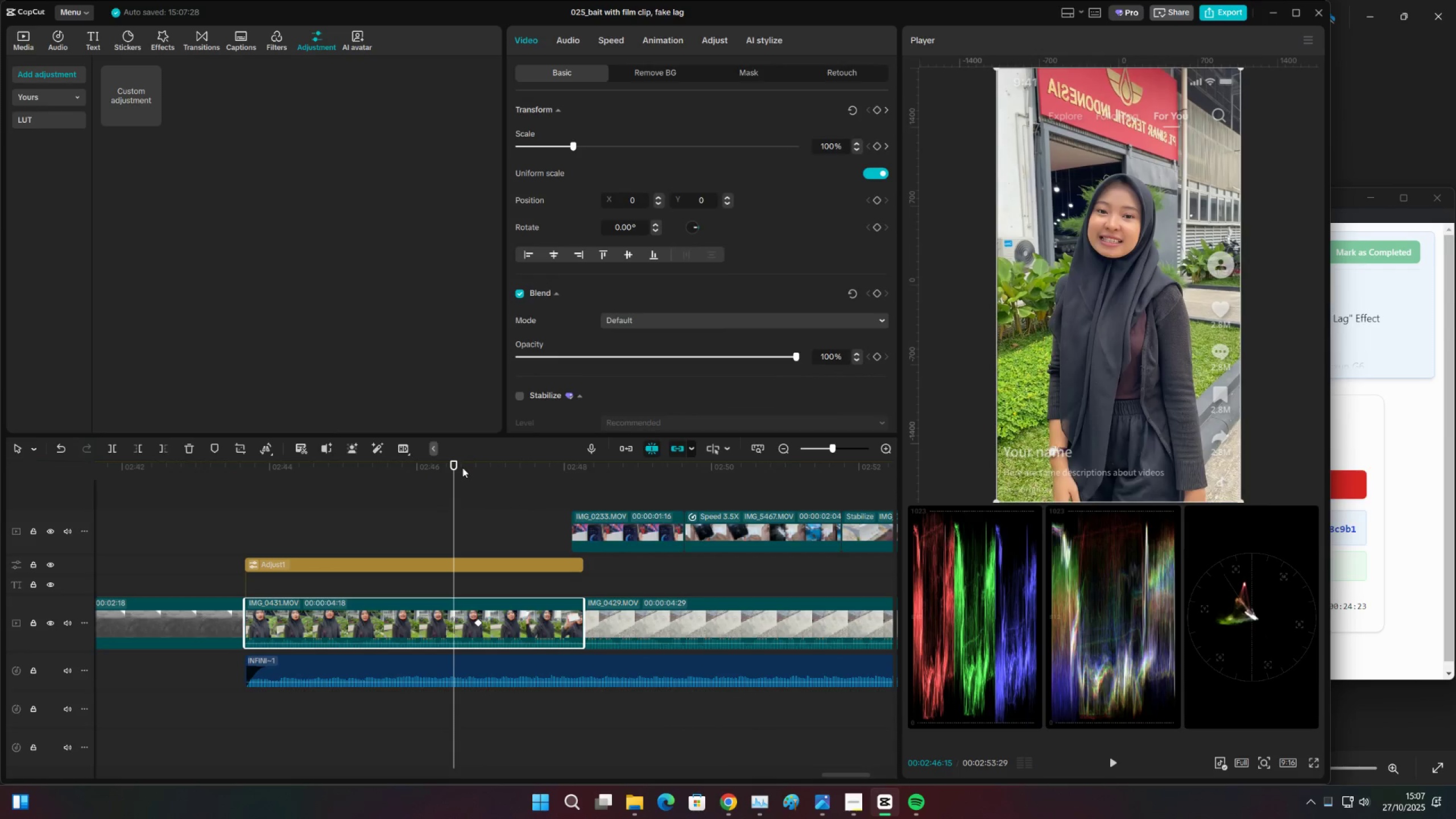 
left_click_drag(start_coordinate=[462, 465], to_coordinate=[475, 465])
 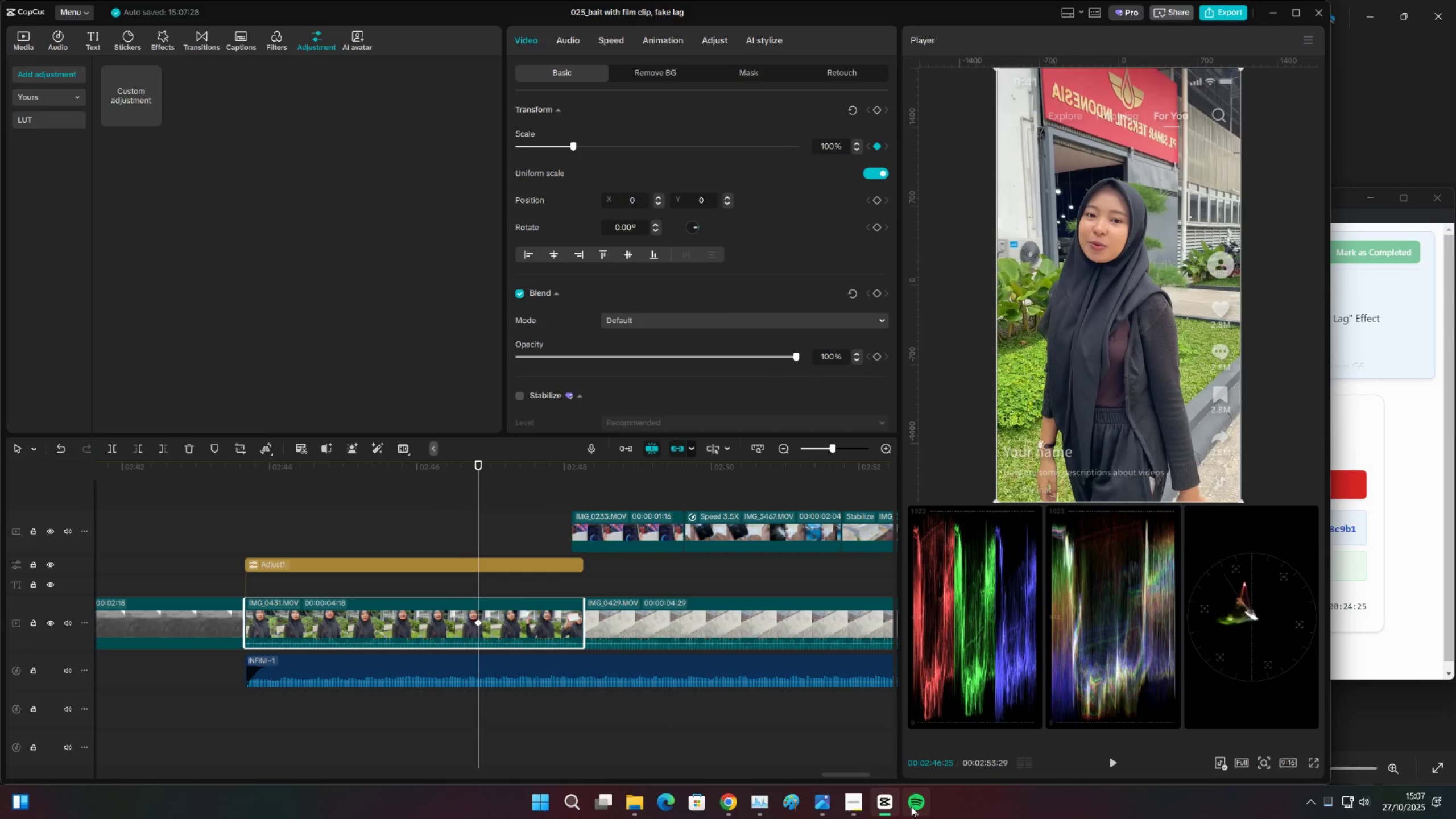 
left_click([911, 806])
 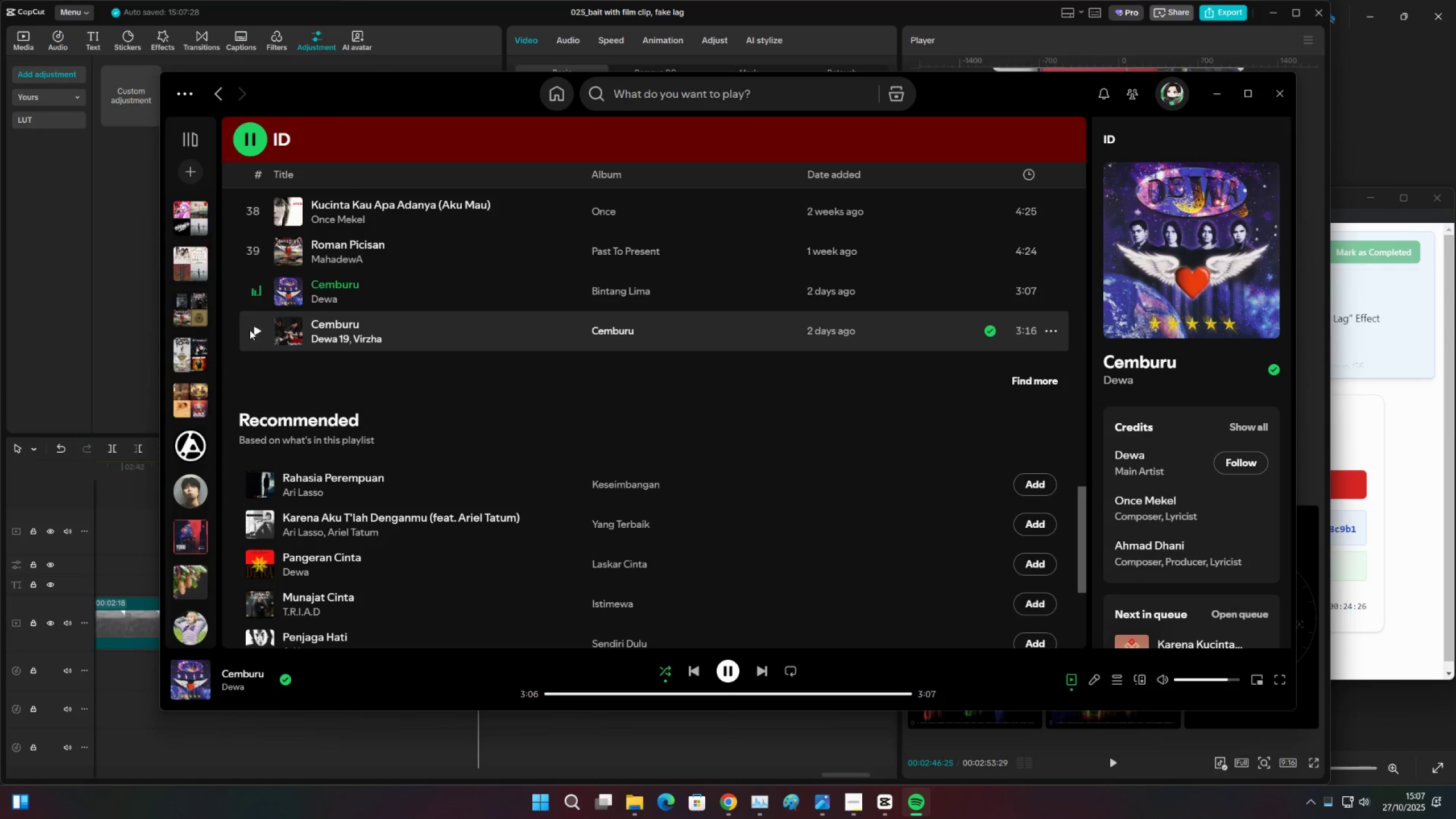 
left_click([258, 330])
 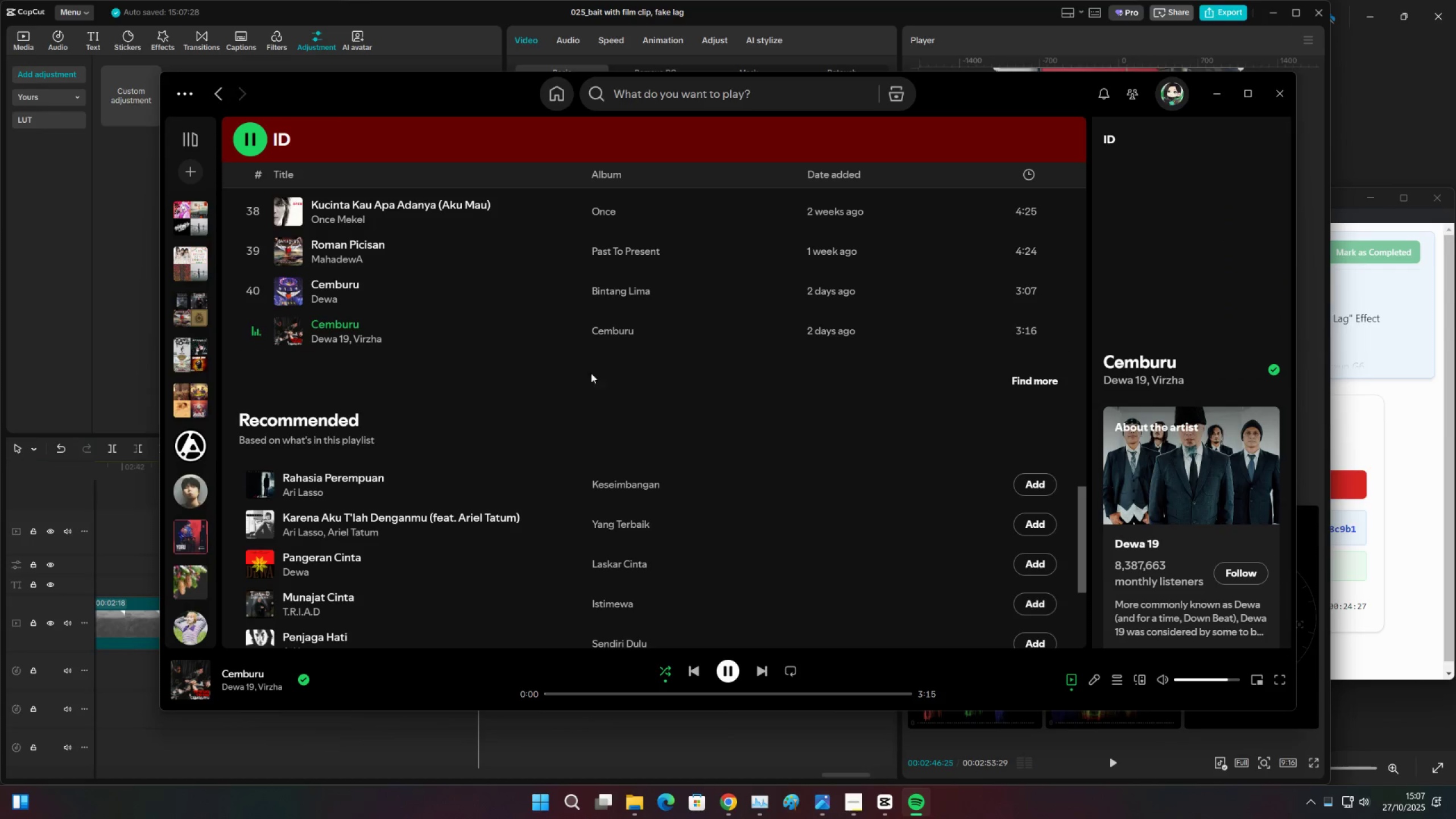 
scroll: coordinate [475, 435], scroll_direction: up, amount: 4.0
 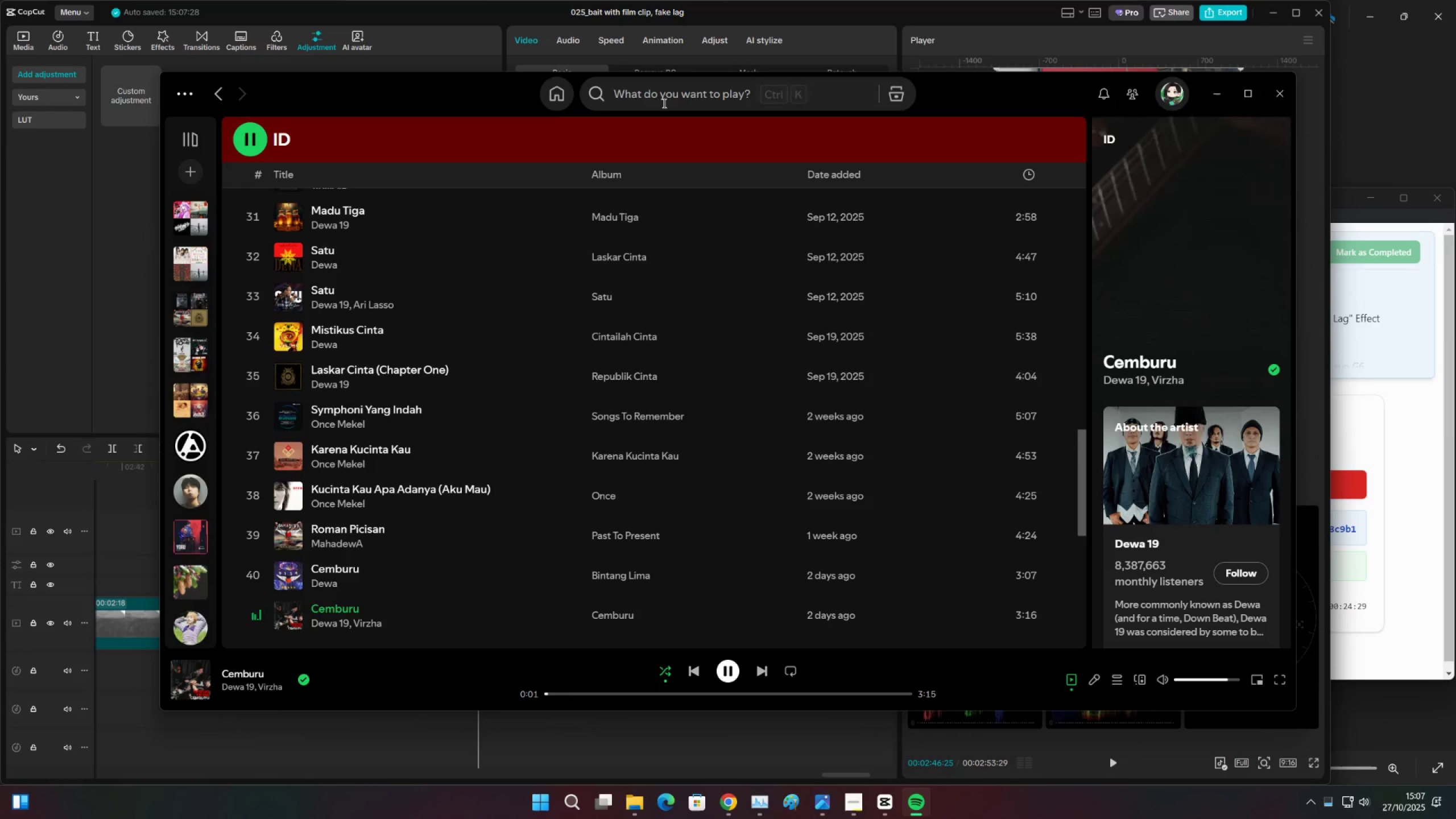 
left_click([669, 103])
 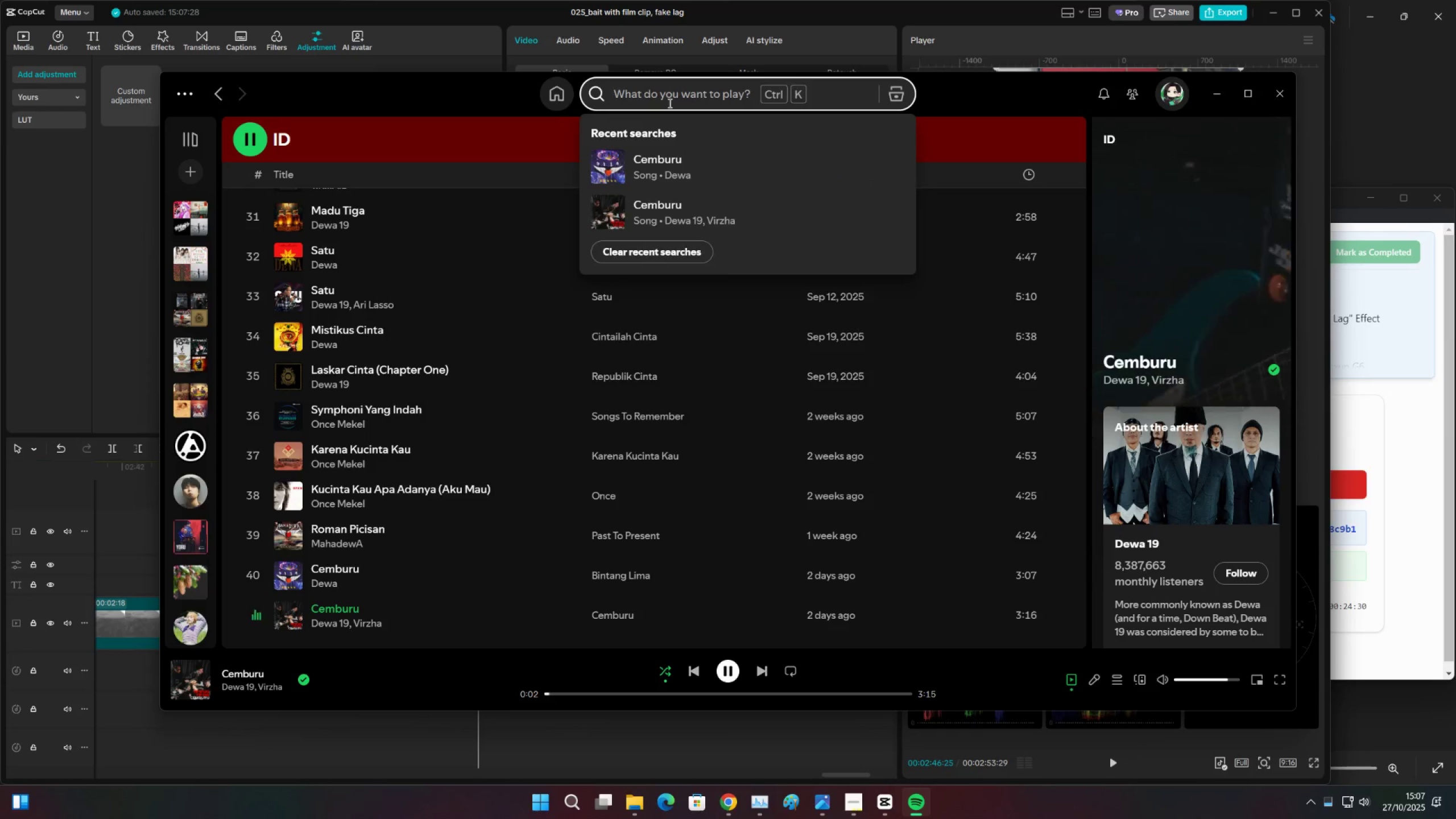 
type(dealova)
 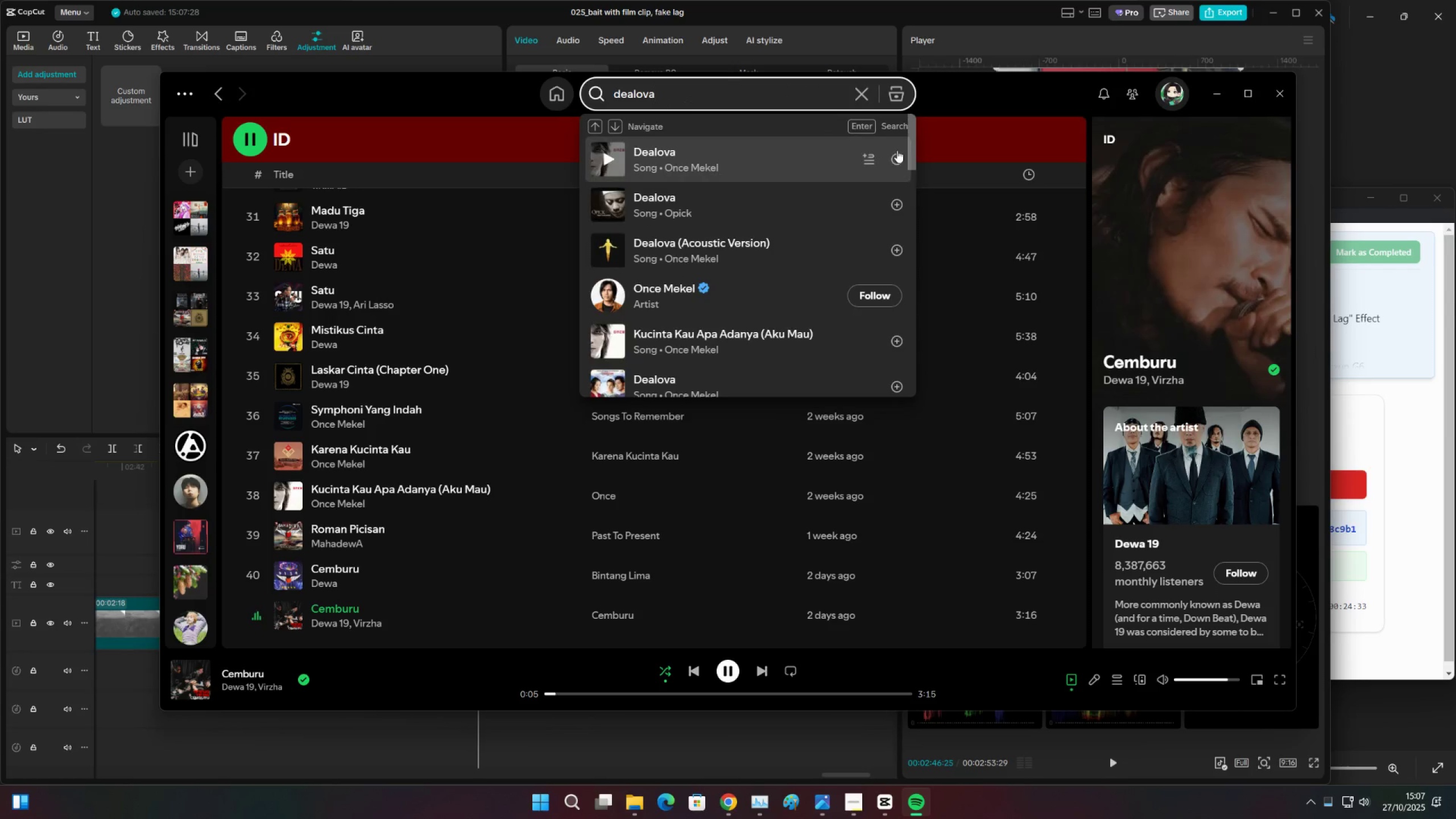 
left_click([900, 158])
 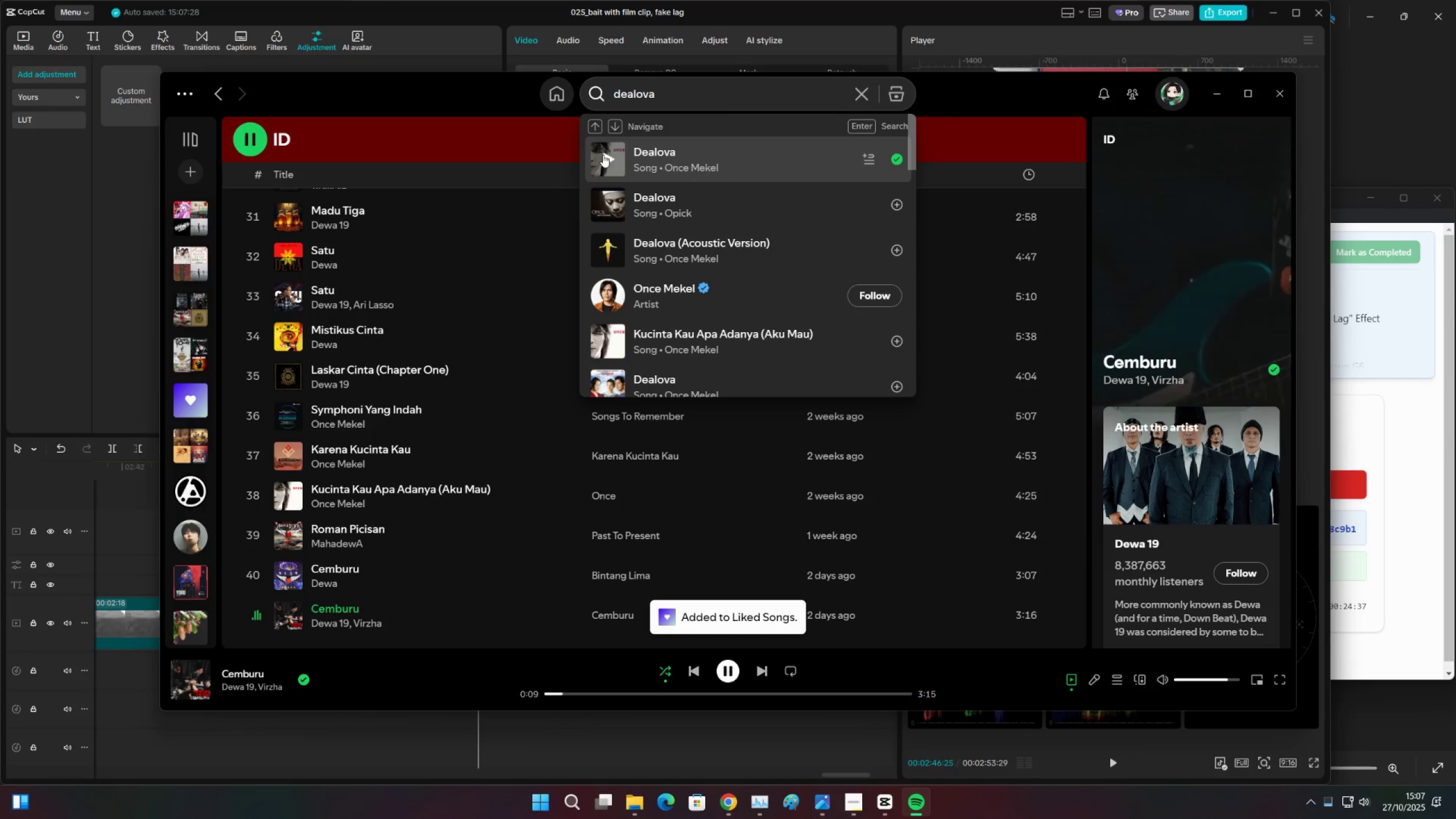 
left_click_drag(start_coordinate=[645, 151], to_coordinate=[719, 133])
 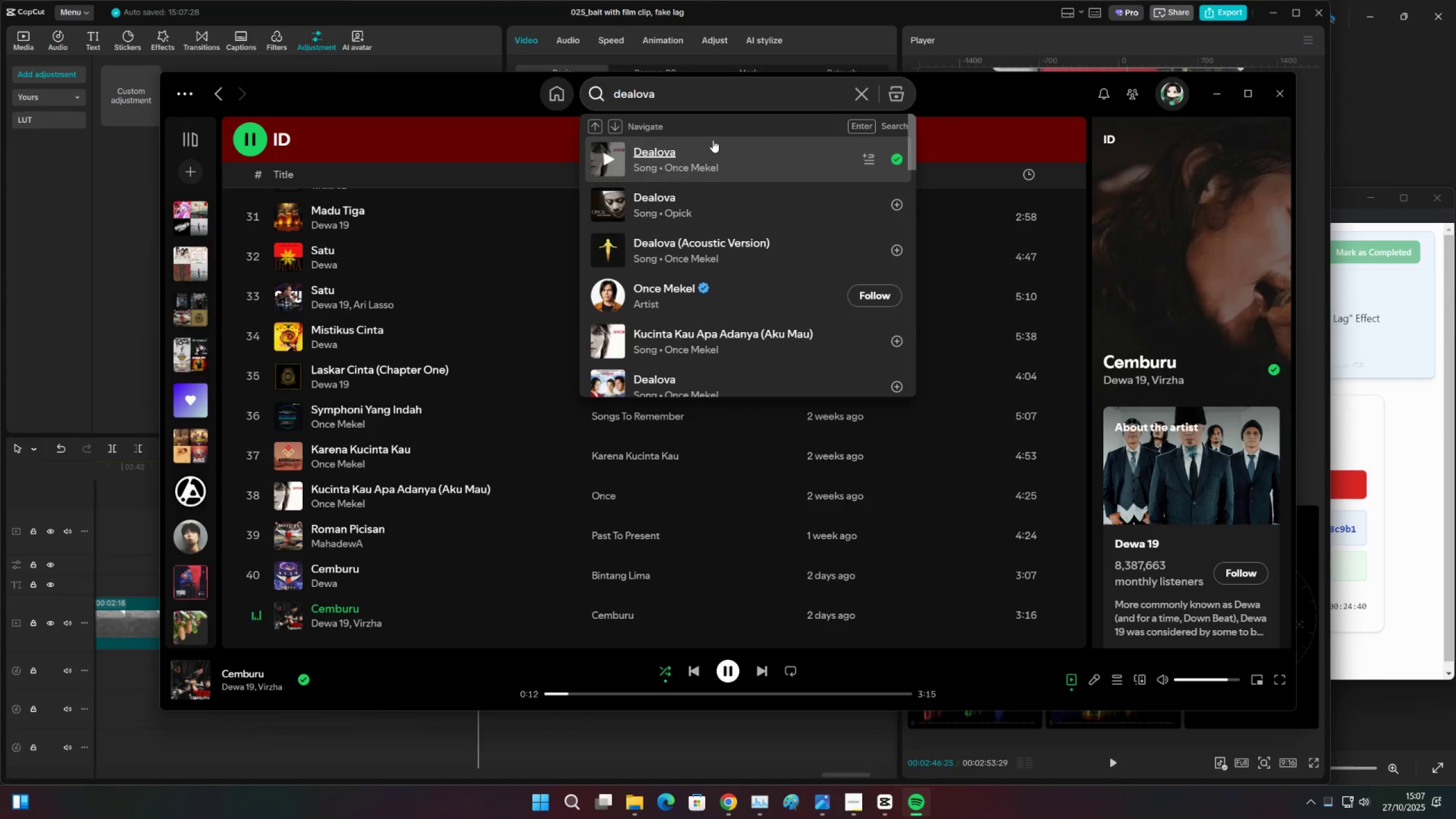 
left_click([713, 140])
 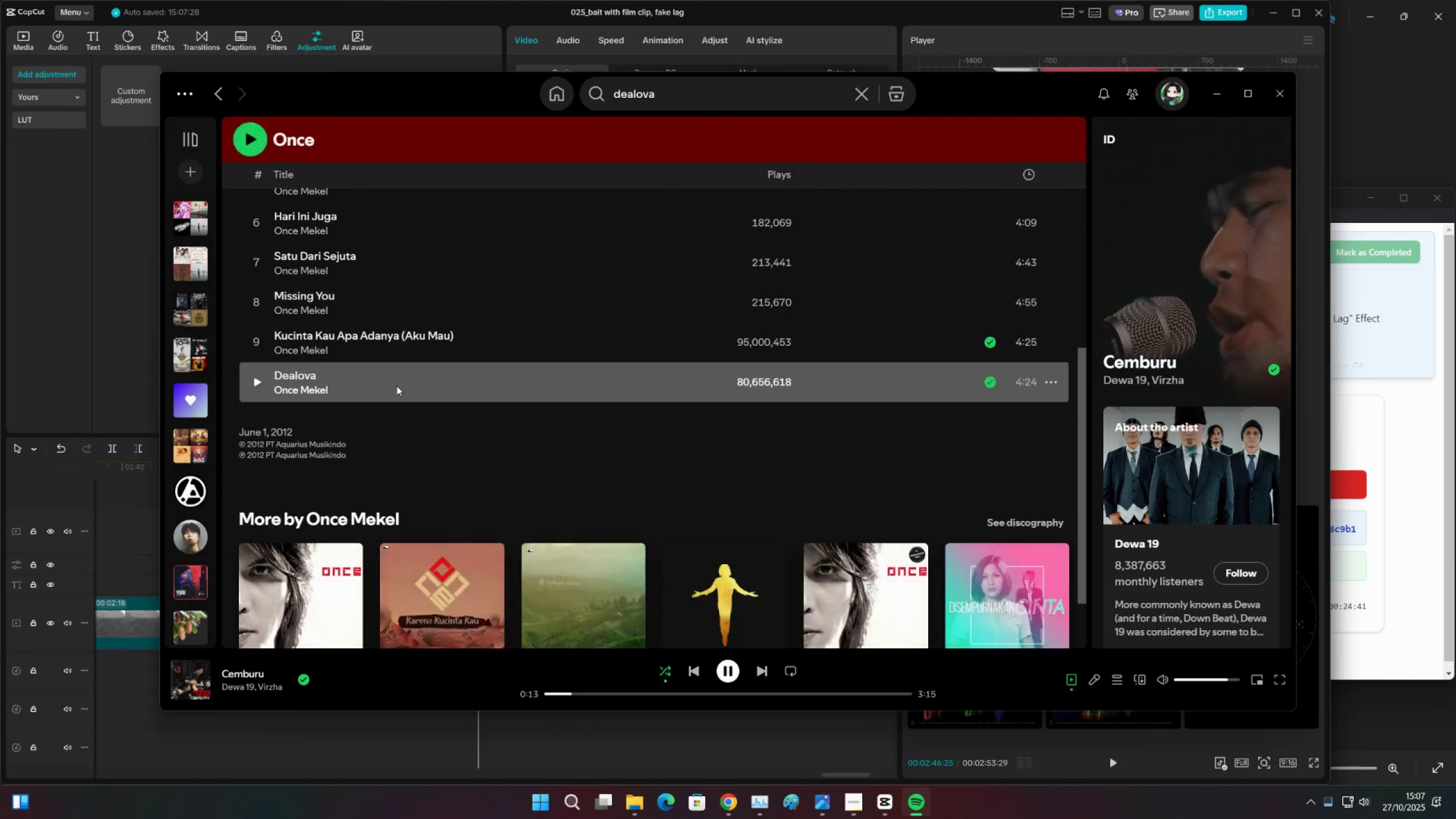 
right_click([390, 377])
 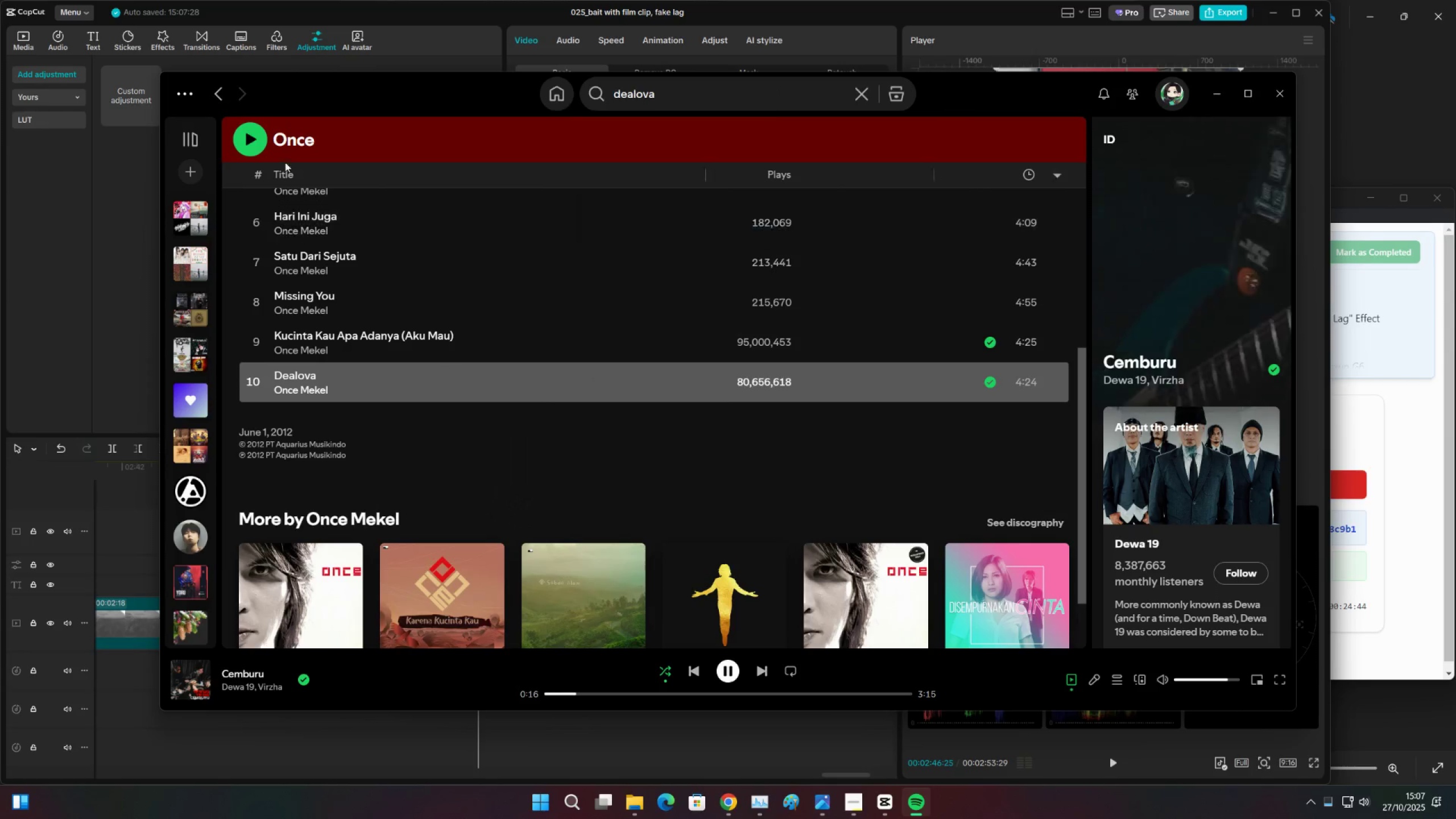 
left_click([226, 105])
 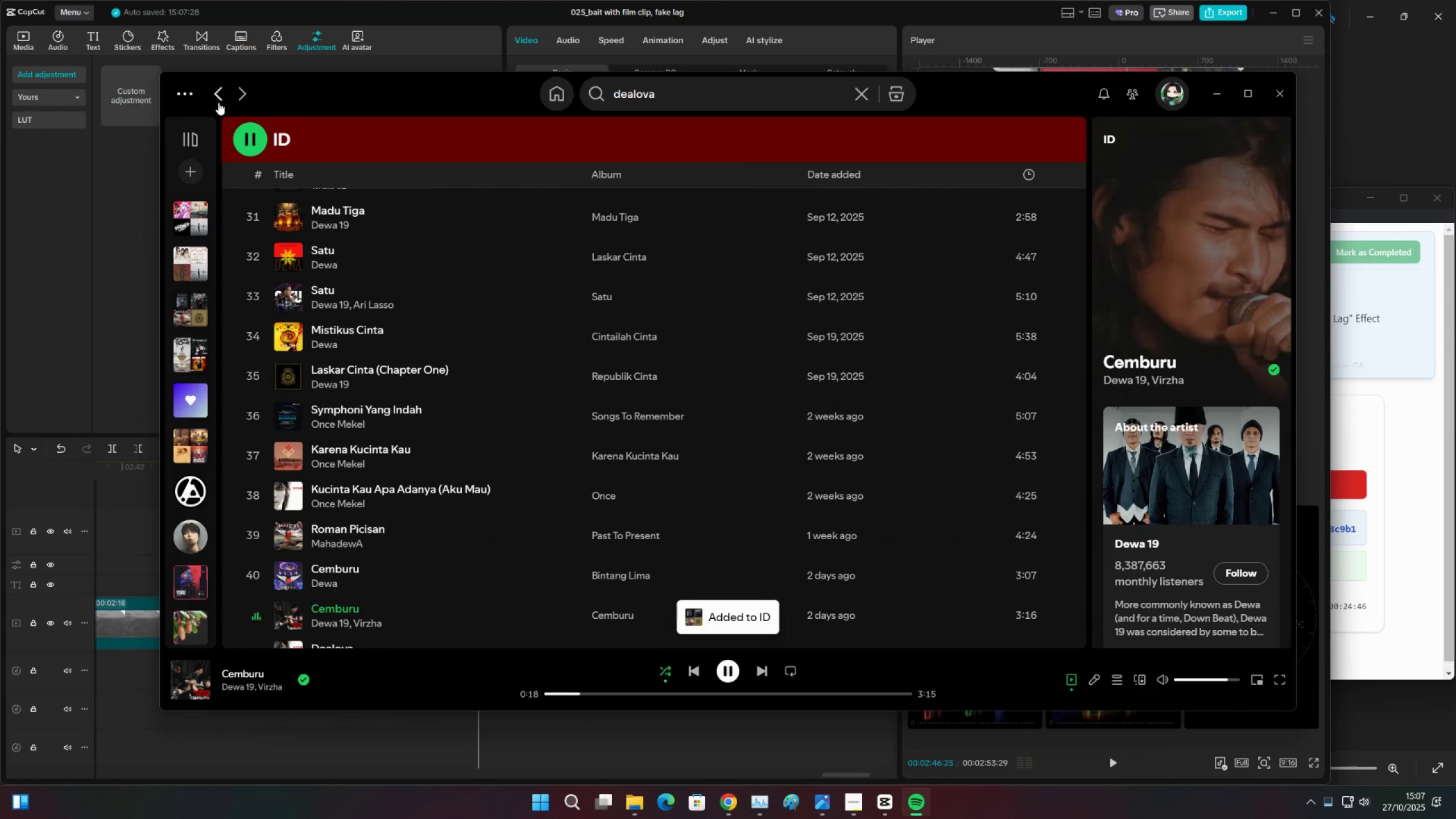 
scroll: coordinate [502, 395], scroll_direction: down, amount: 4.0
 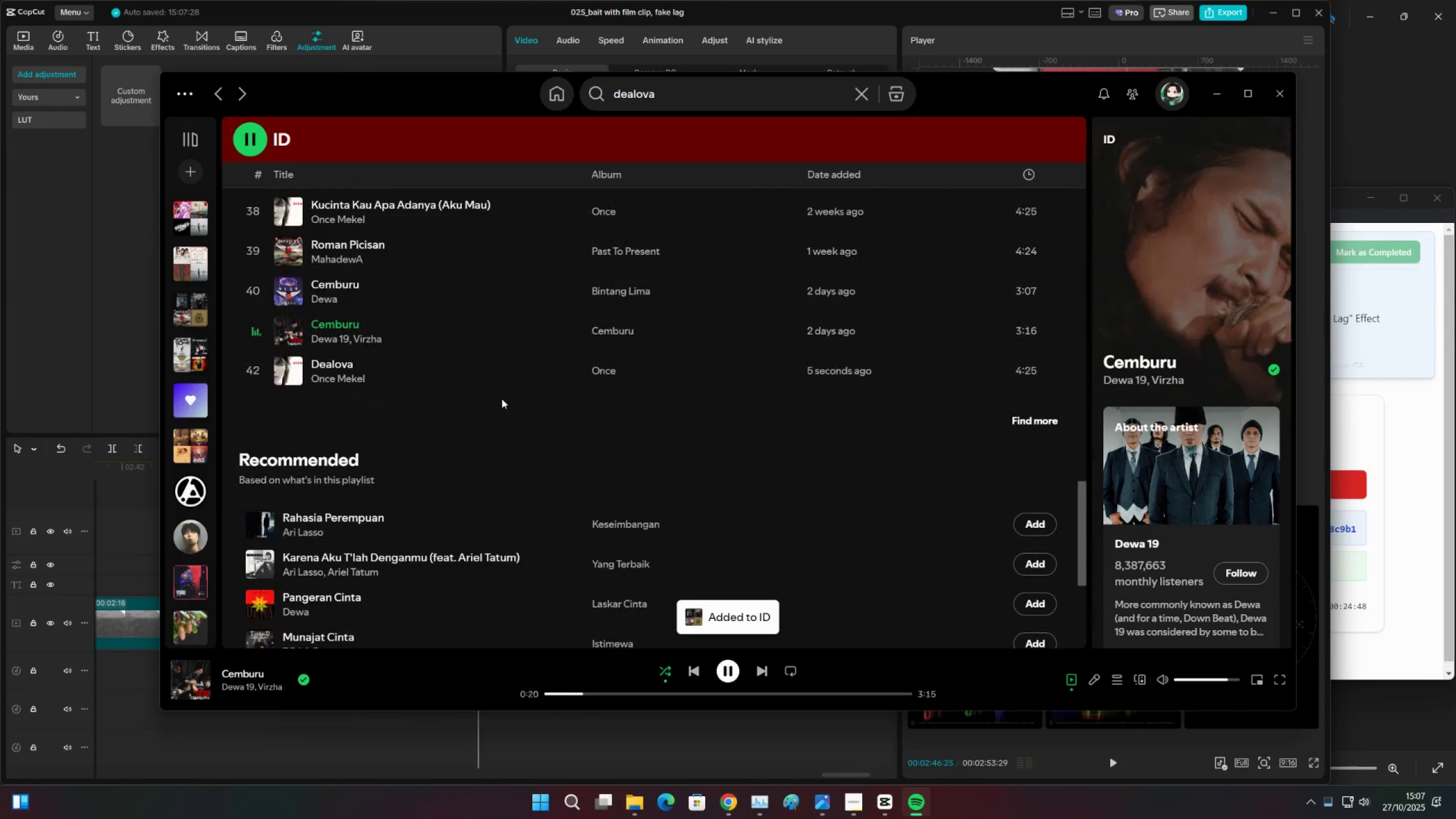 
scroll: coordinate [502, 399], scroll_direction: up, amount: 1.0
 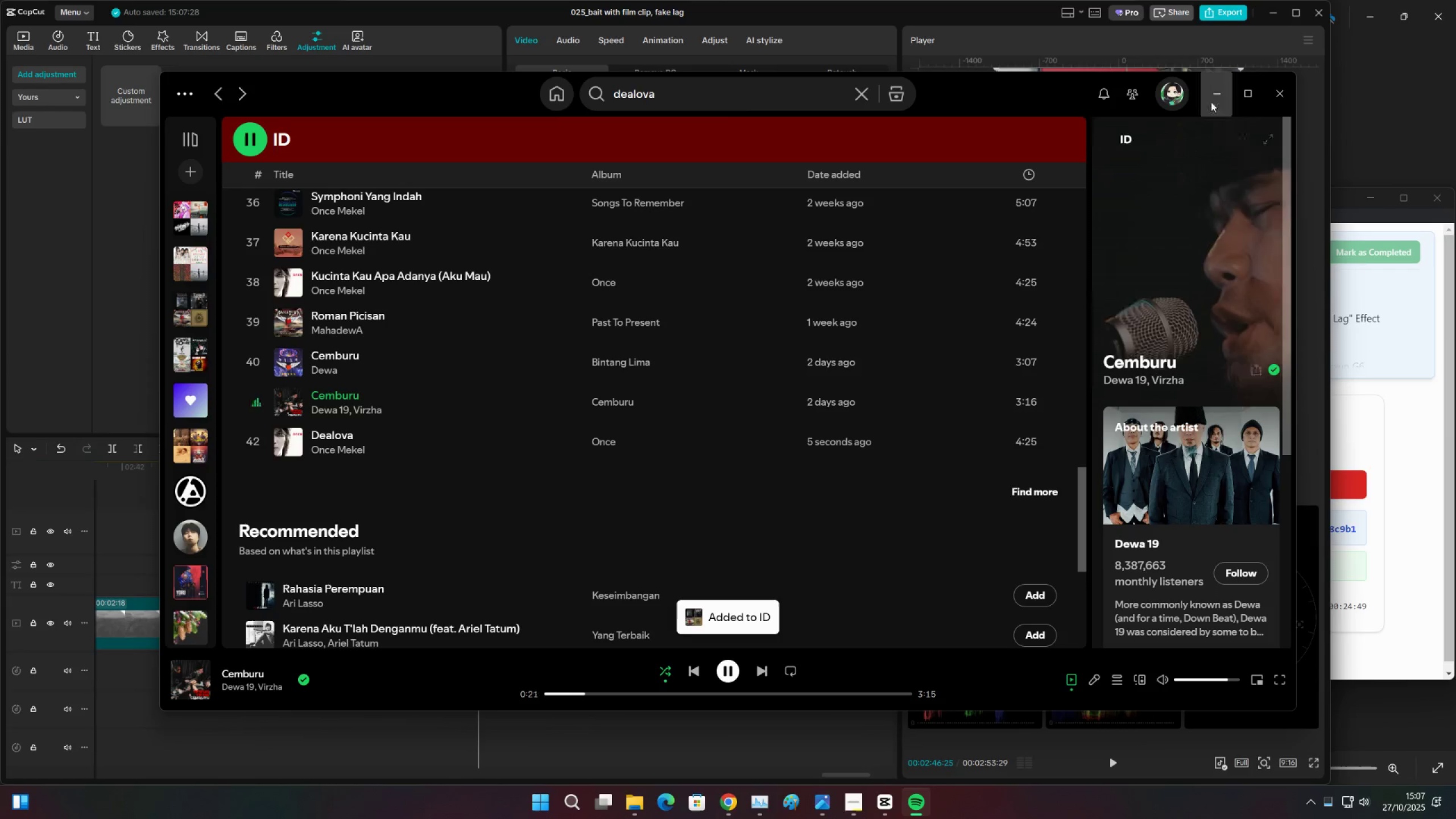 
left_click([1214, 99])
 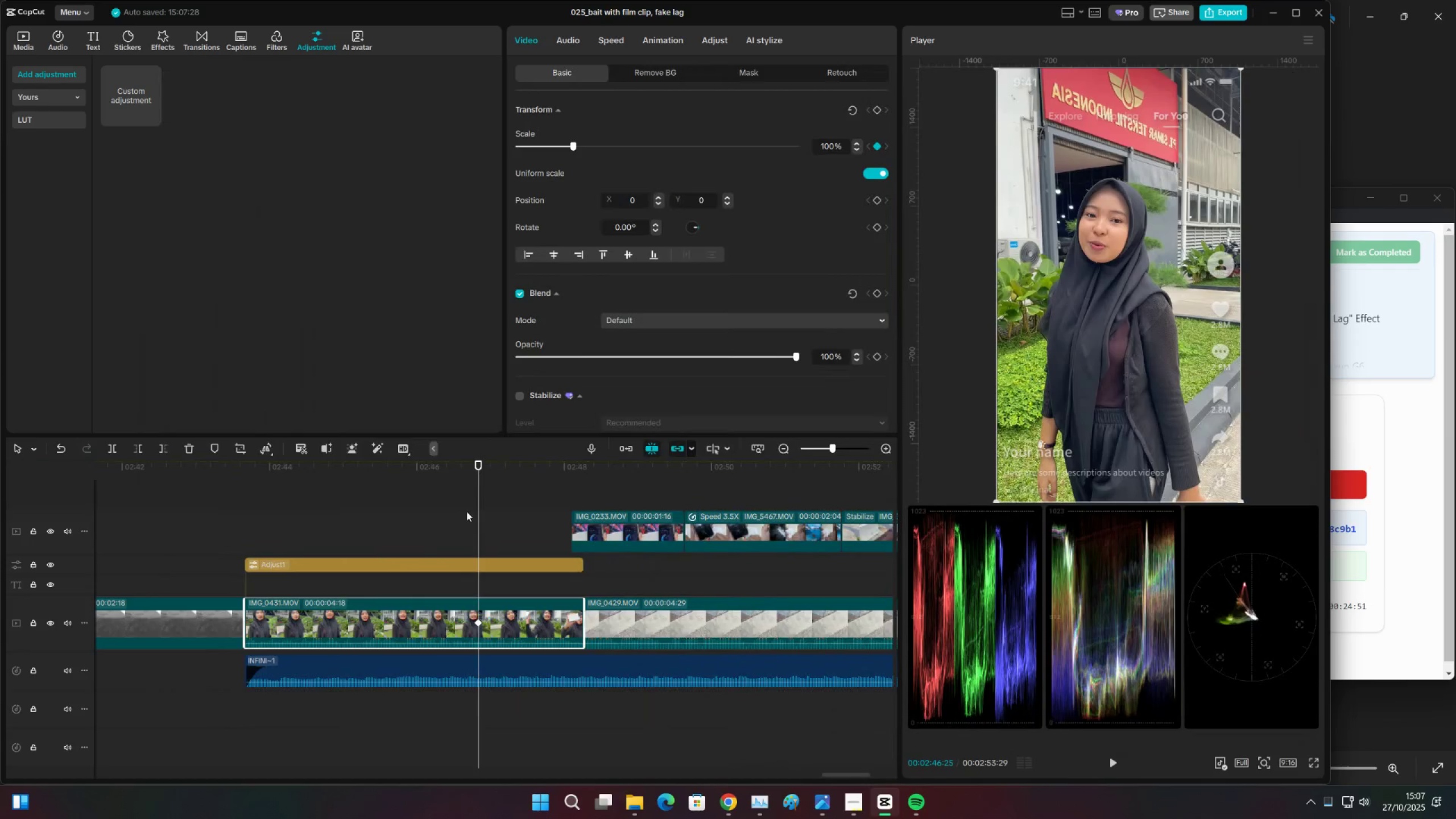 
left_click_drag(start_coordinate=[478, 506], to_coordinate=[485, 505])
 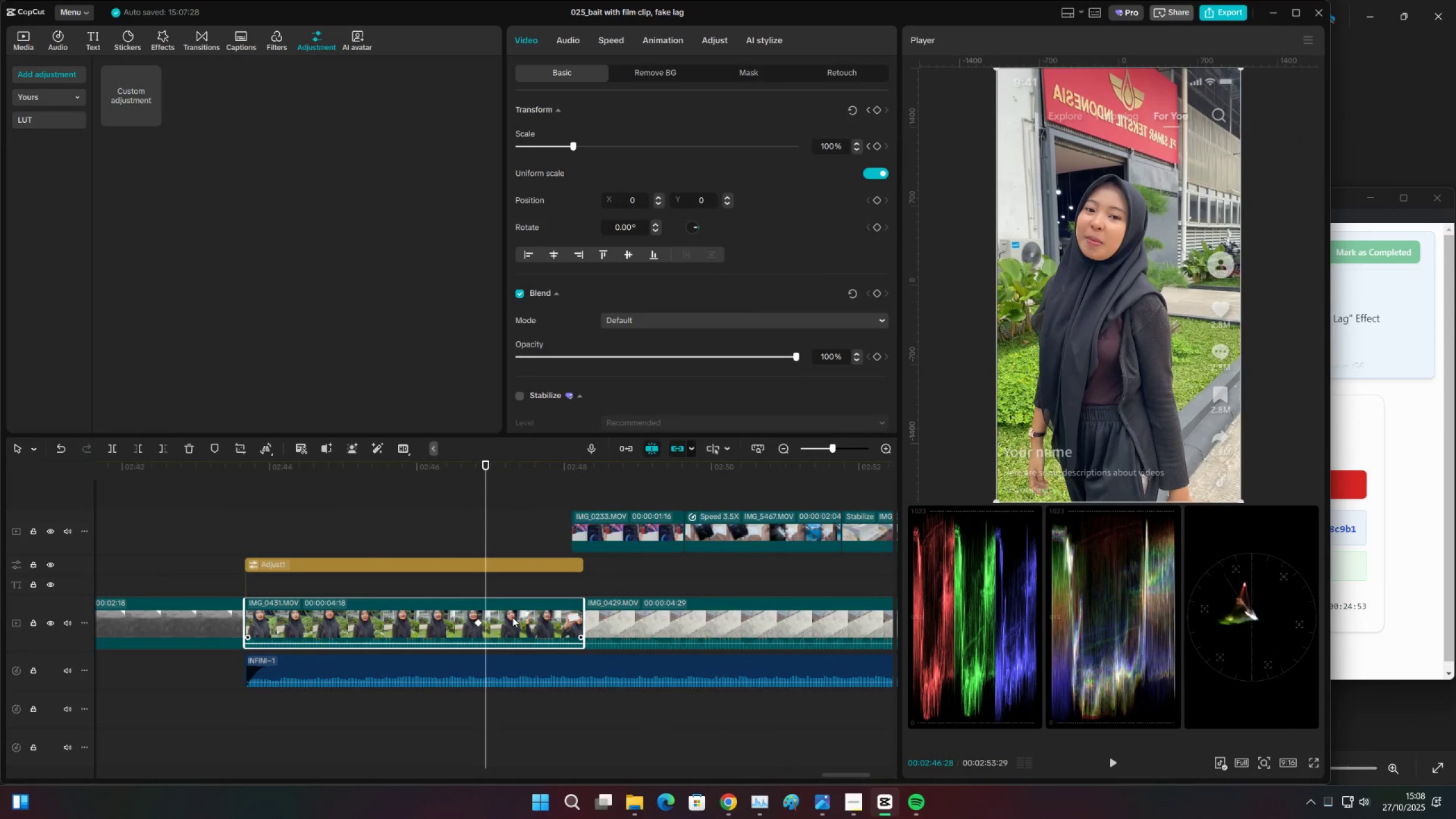 
left_click([512, 616])
 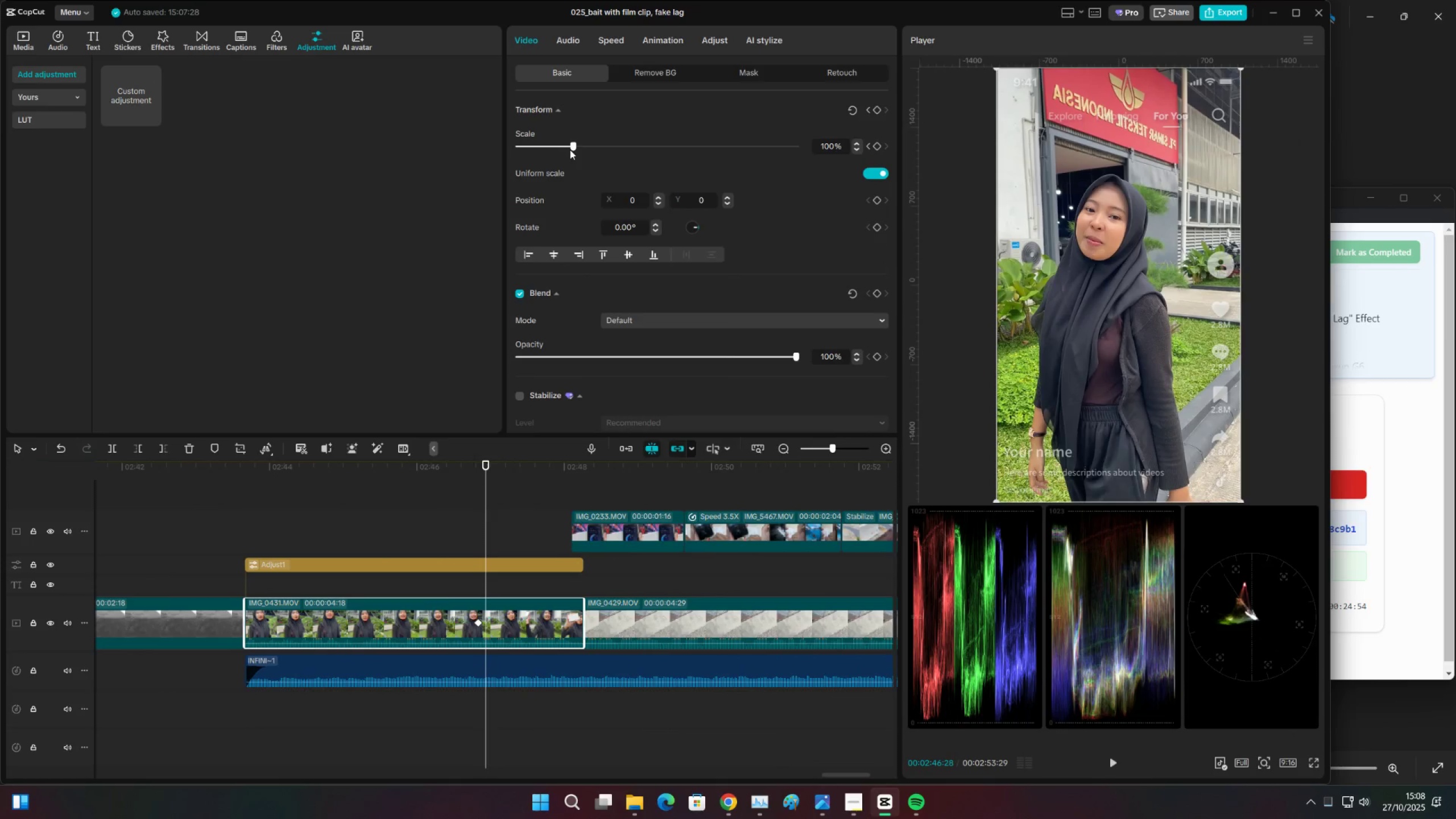 
left_click_drag(start_coordinate=[574, 143], to_coordinate=[580, 141])
 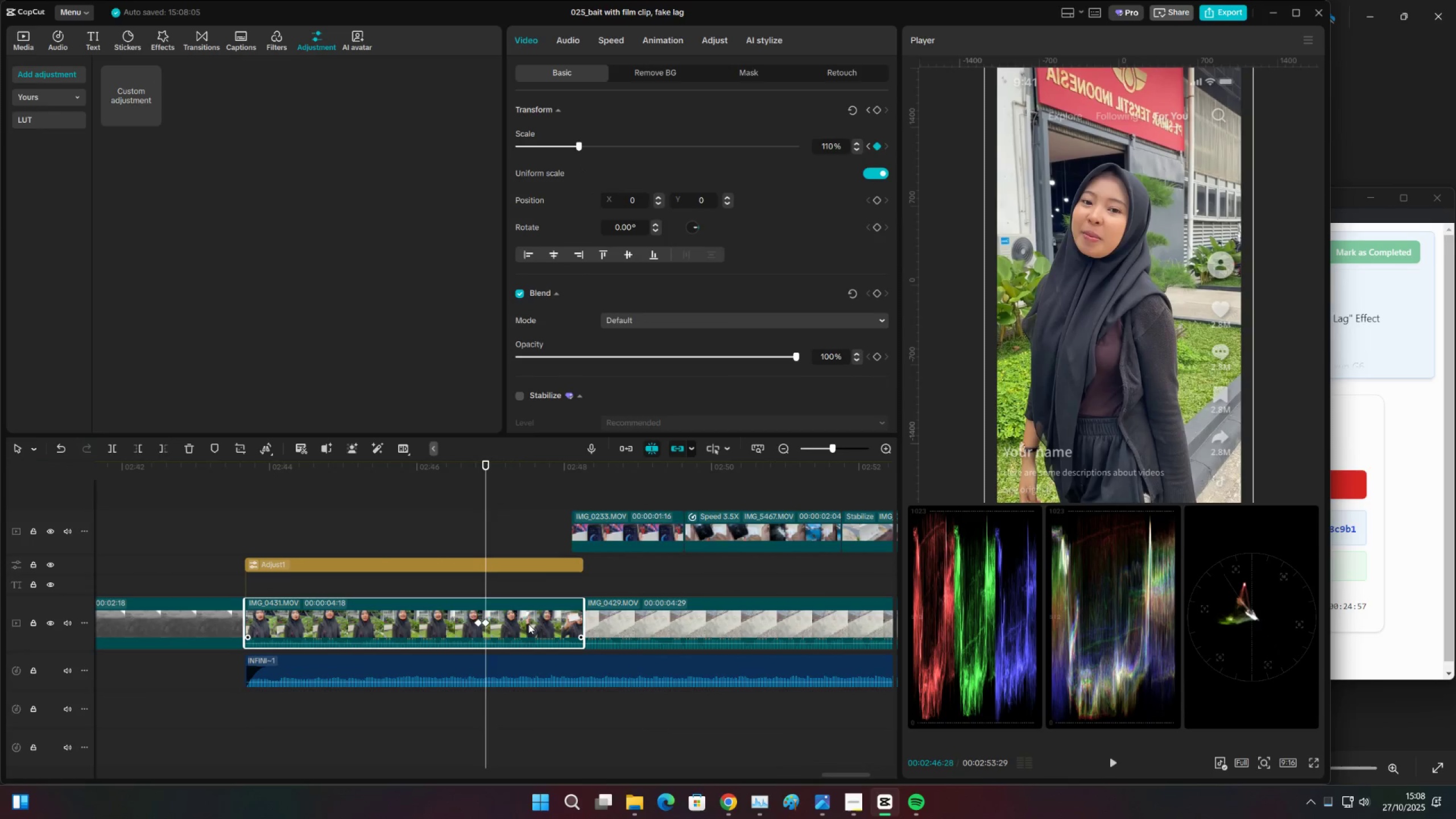 
key(Alt+K)
 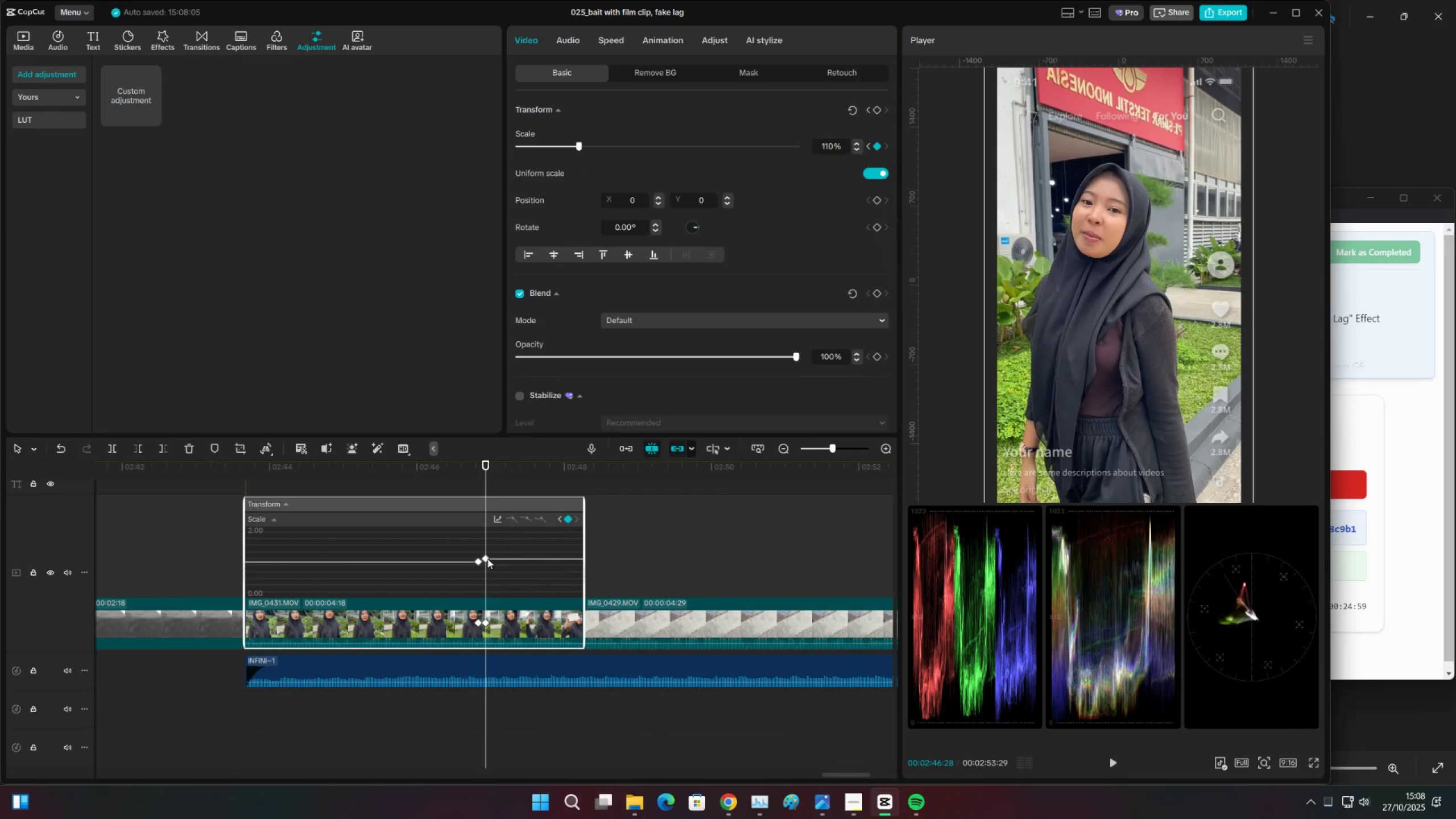 
left_click([486, 559])
 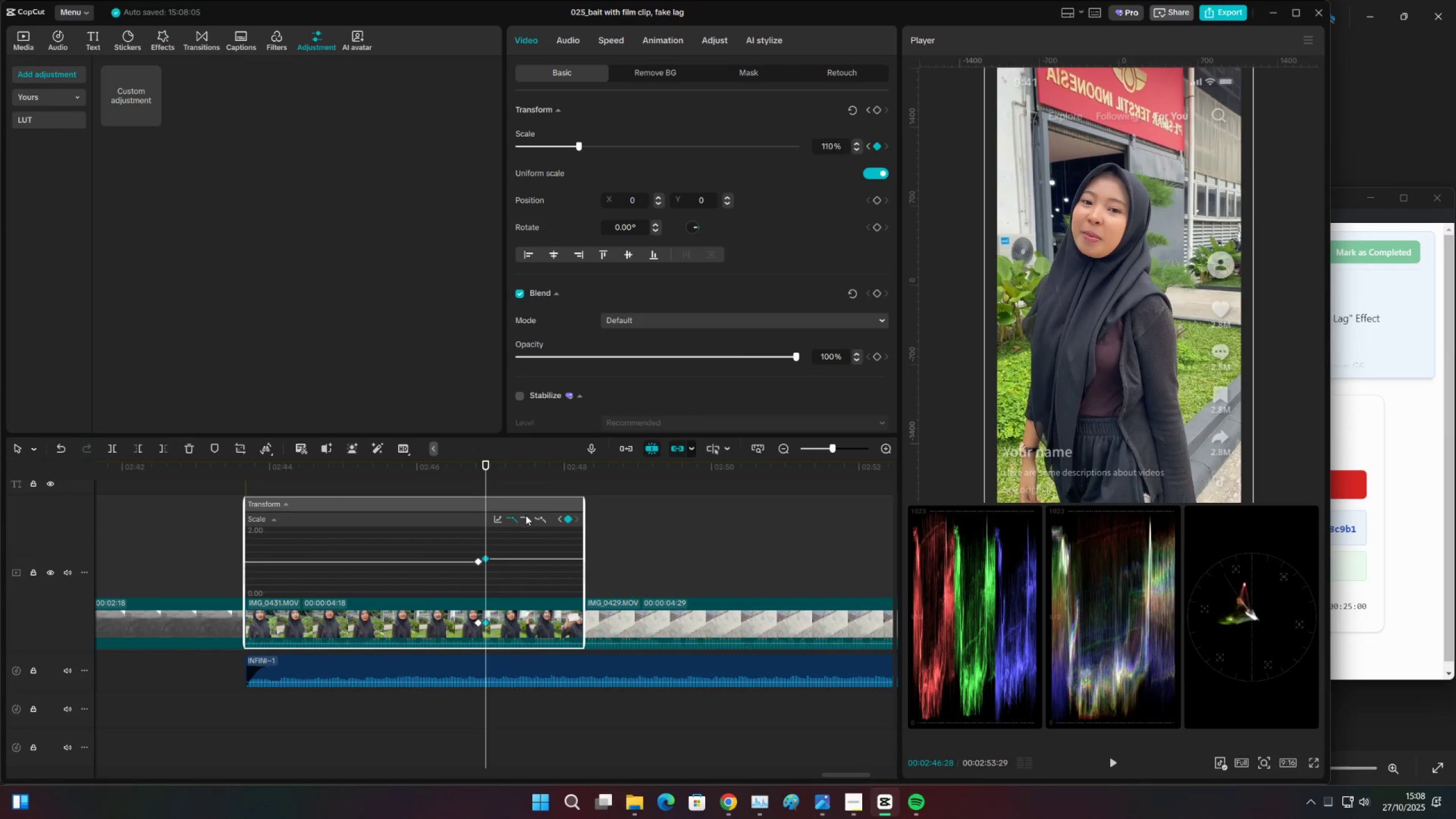 
left_click([526, 515])
 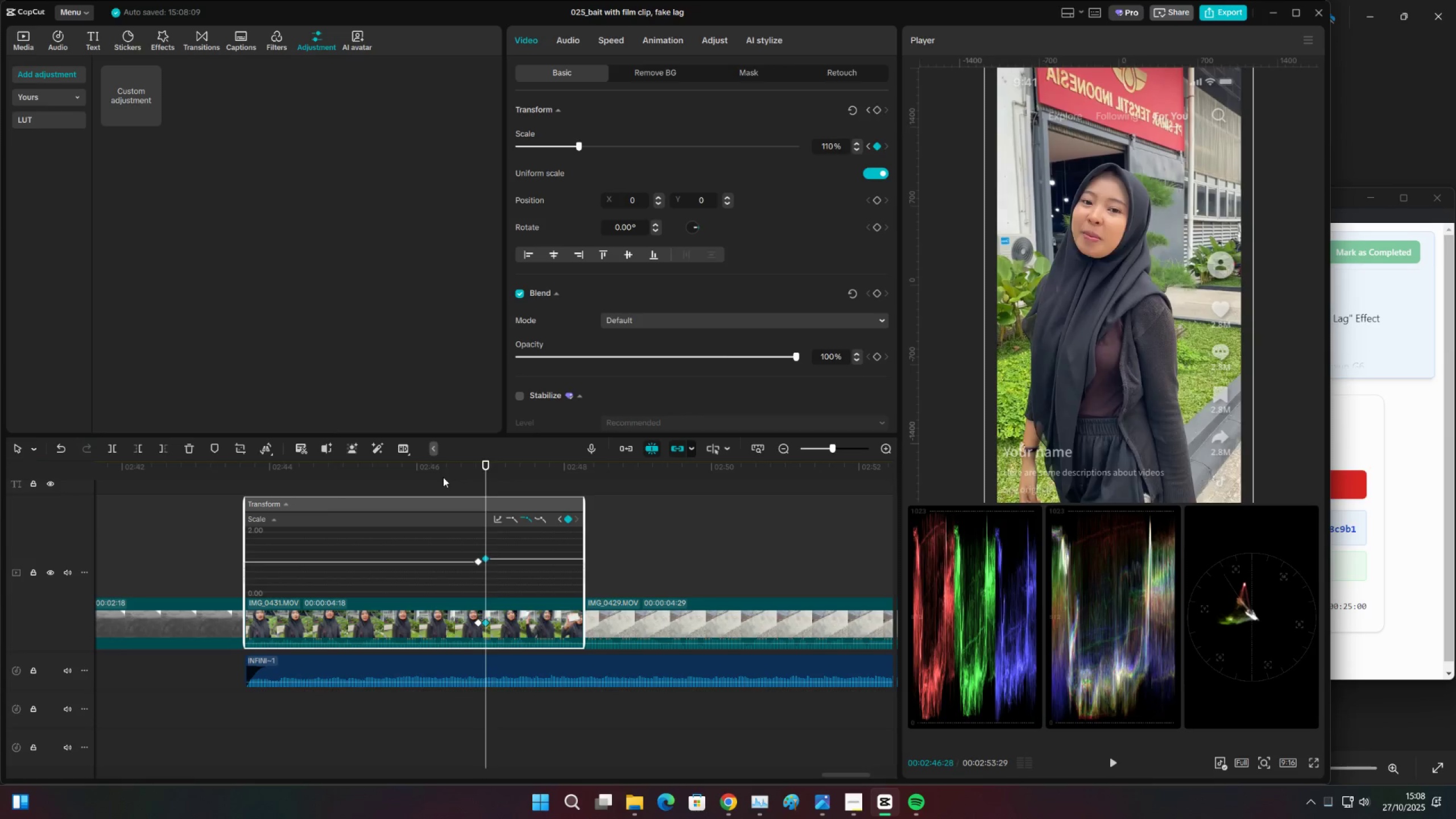 
left_click([443, 477])
 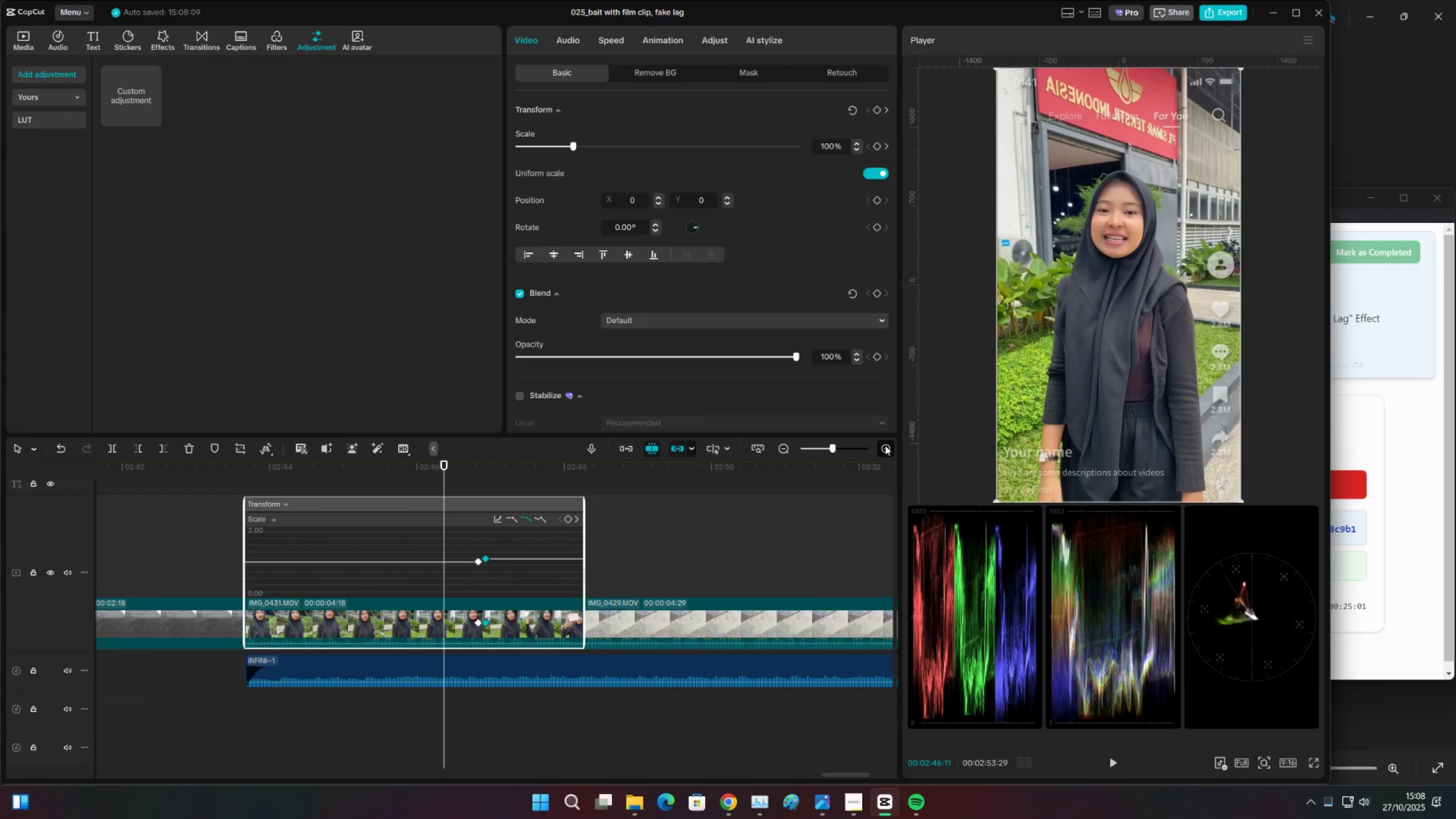 
double_click([885, 445])
 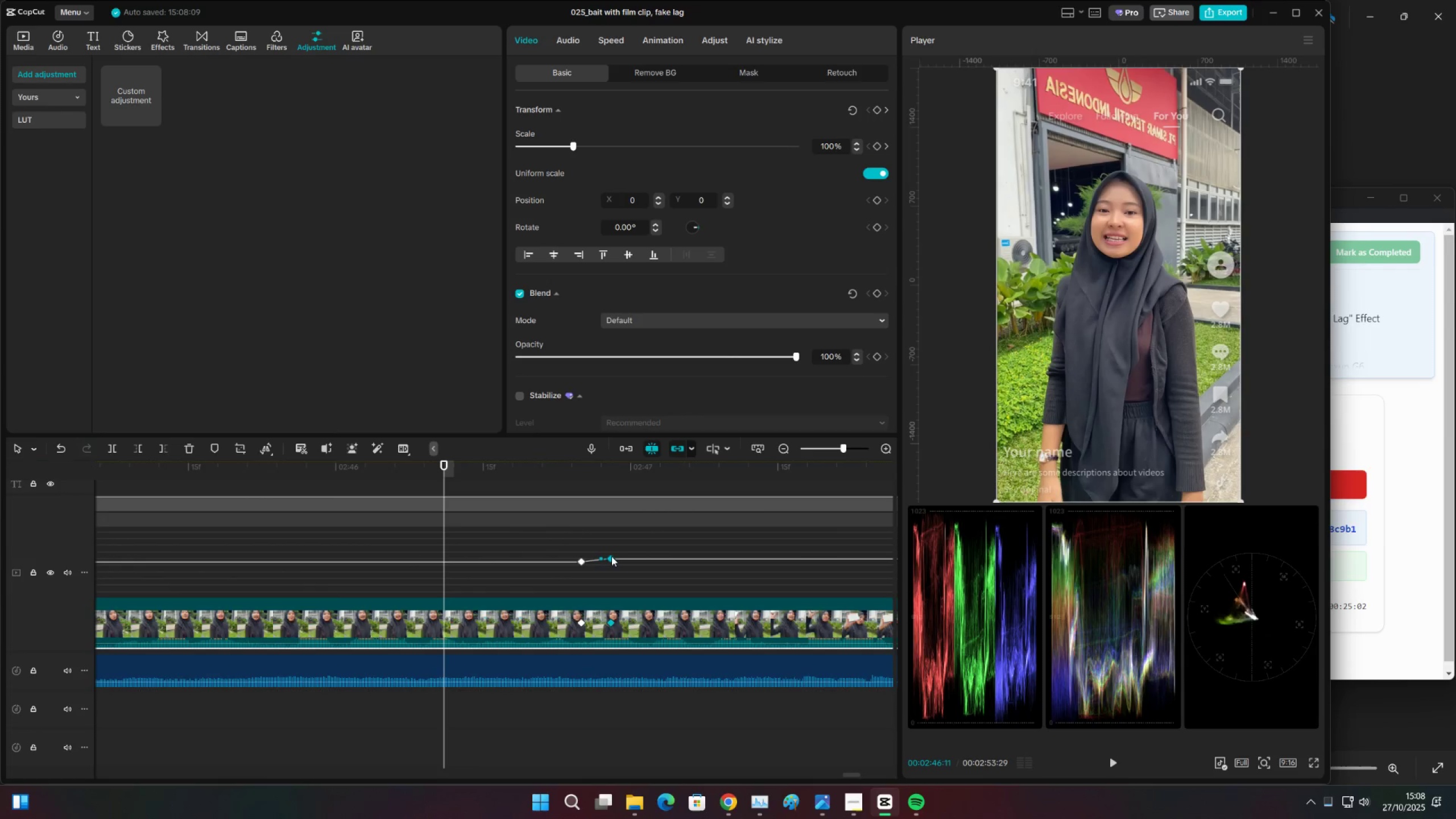 
left_click_drag(start_coordinate=[611, 557], to_coordinate=[636, 553])
 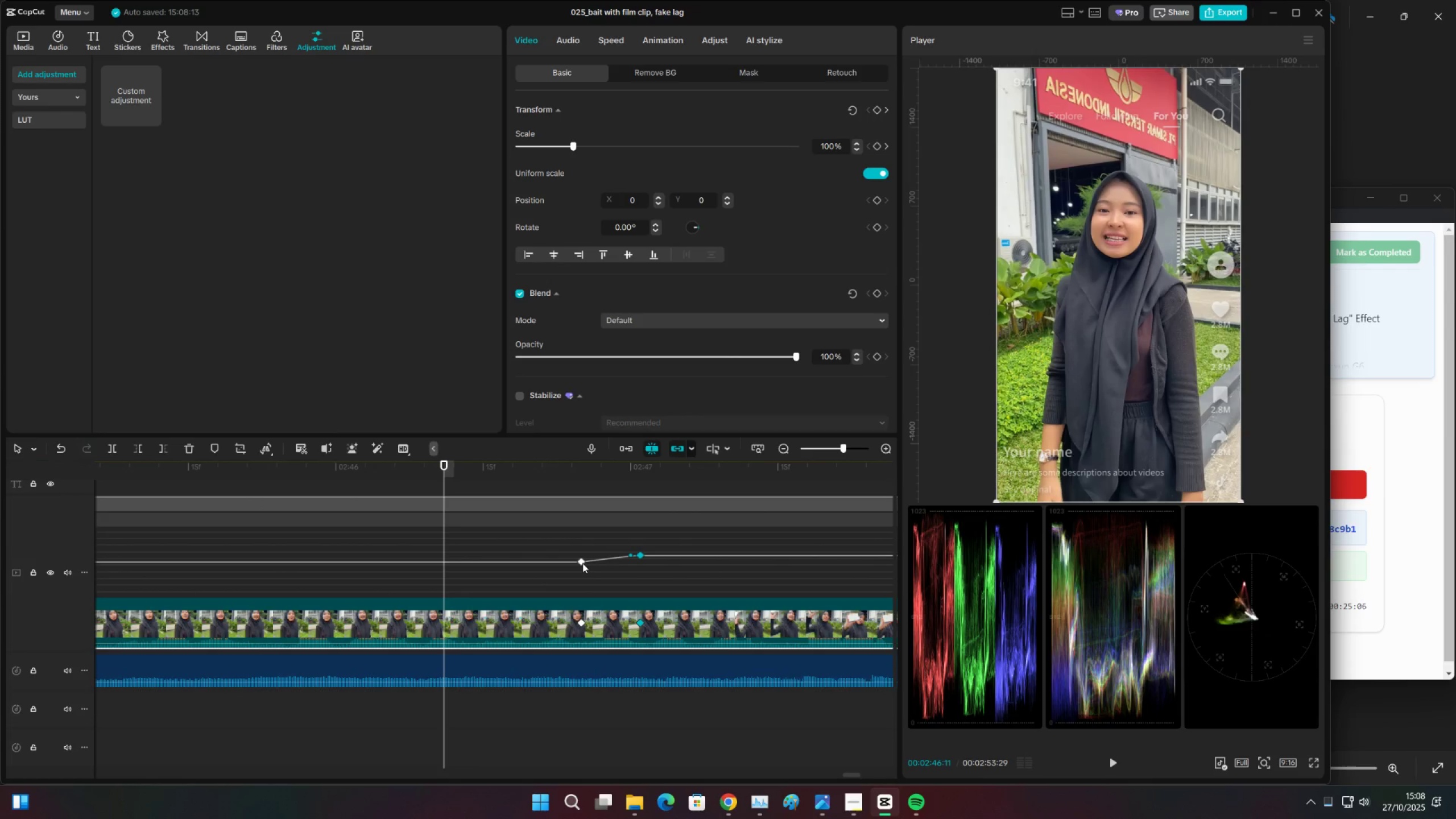 
left_click([582, 563])
 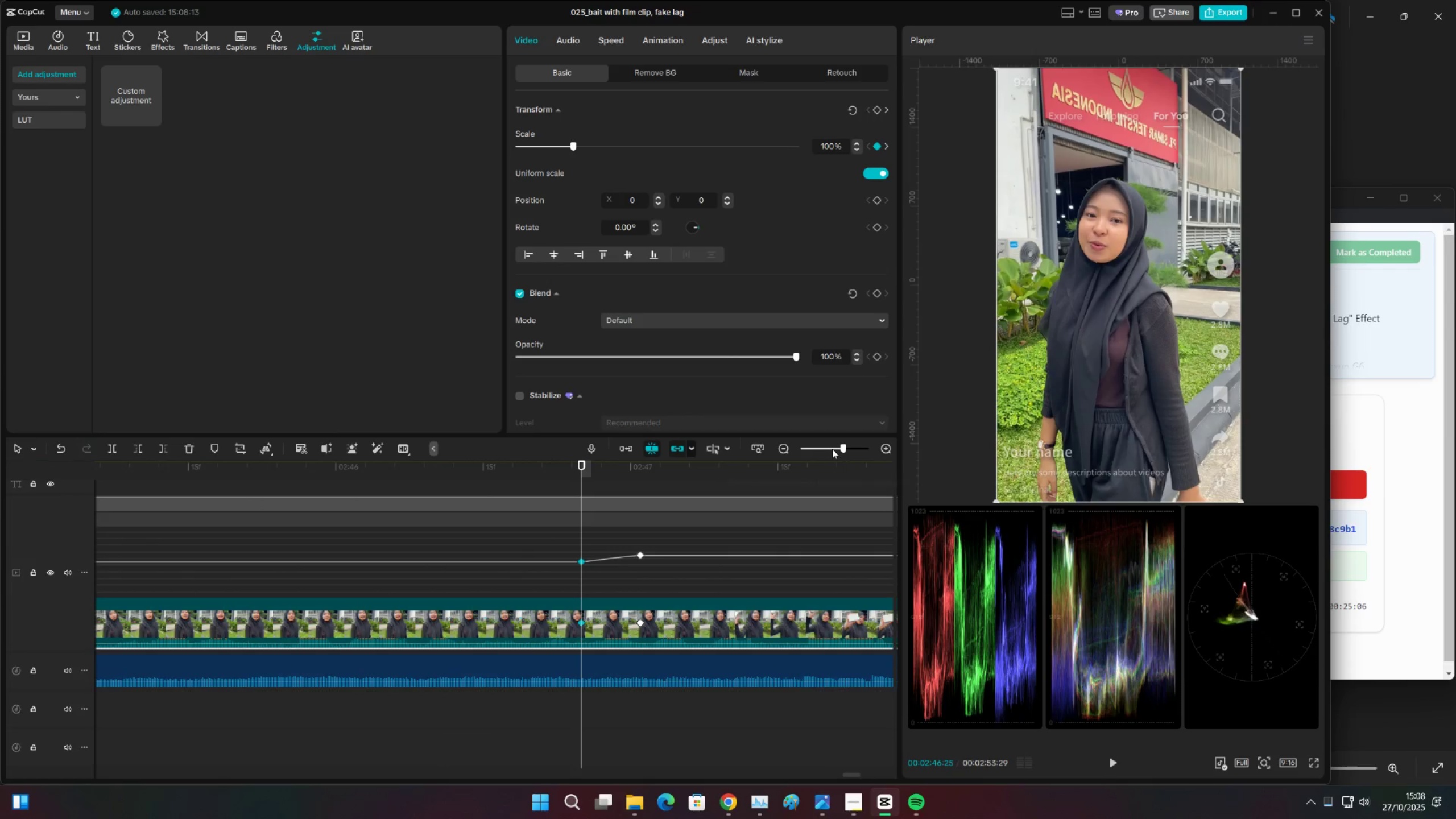 
left_click_drag(start_coordinate=[832, 449], to_coordinate=[837, 449])
 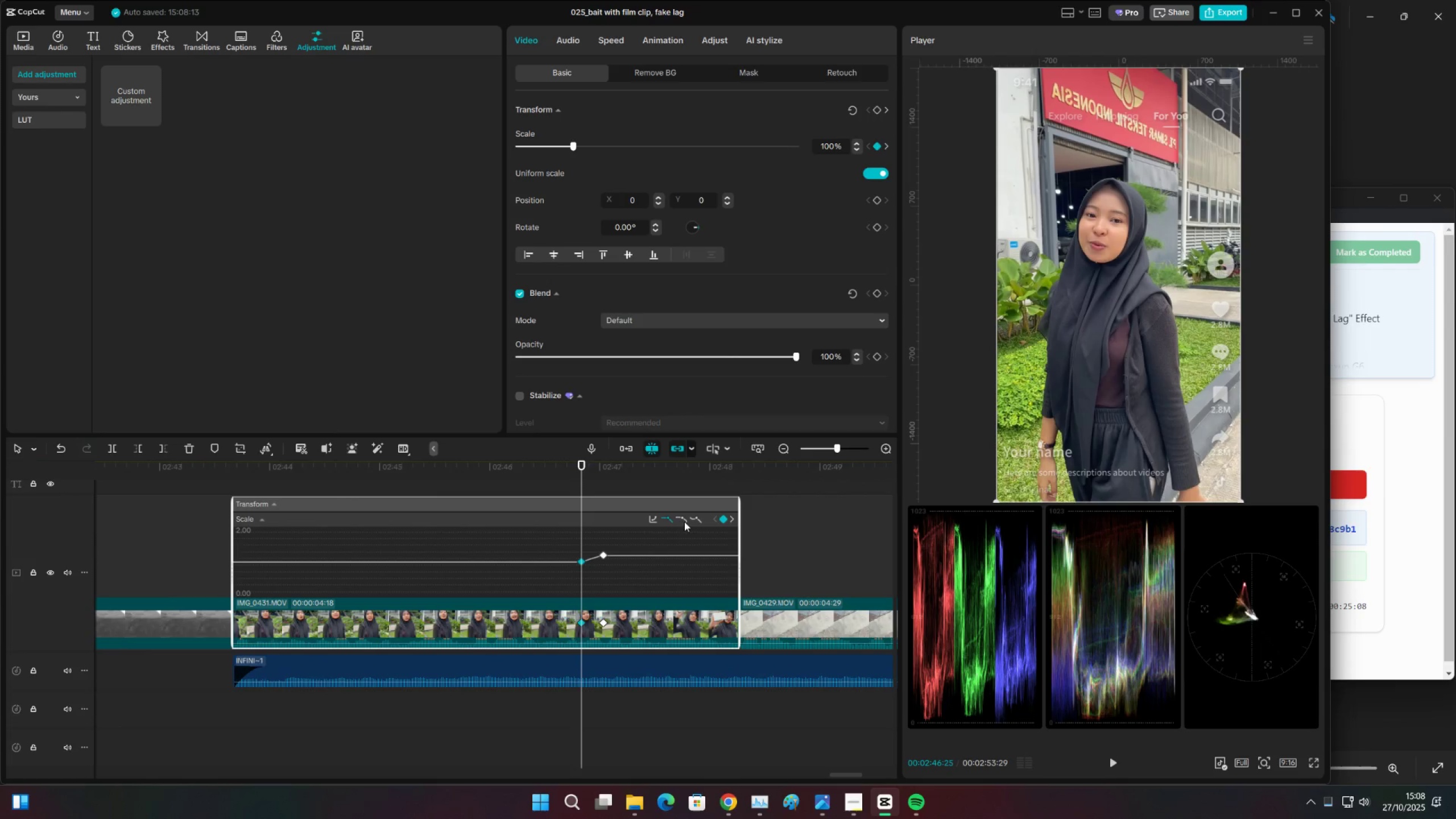 
left_click([684, 522])
 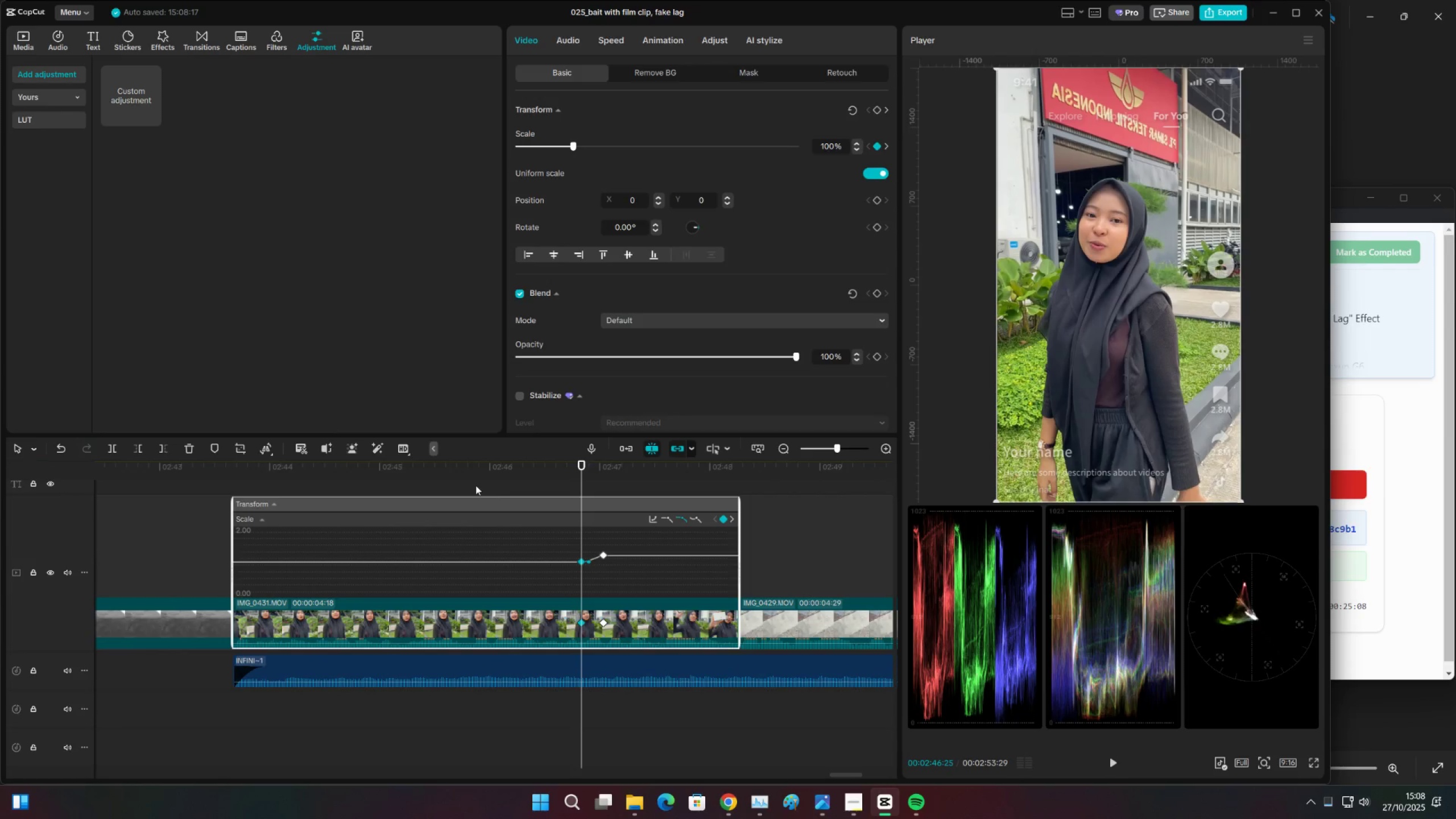 
left_click([475, 485])
 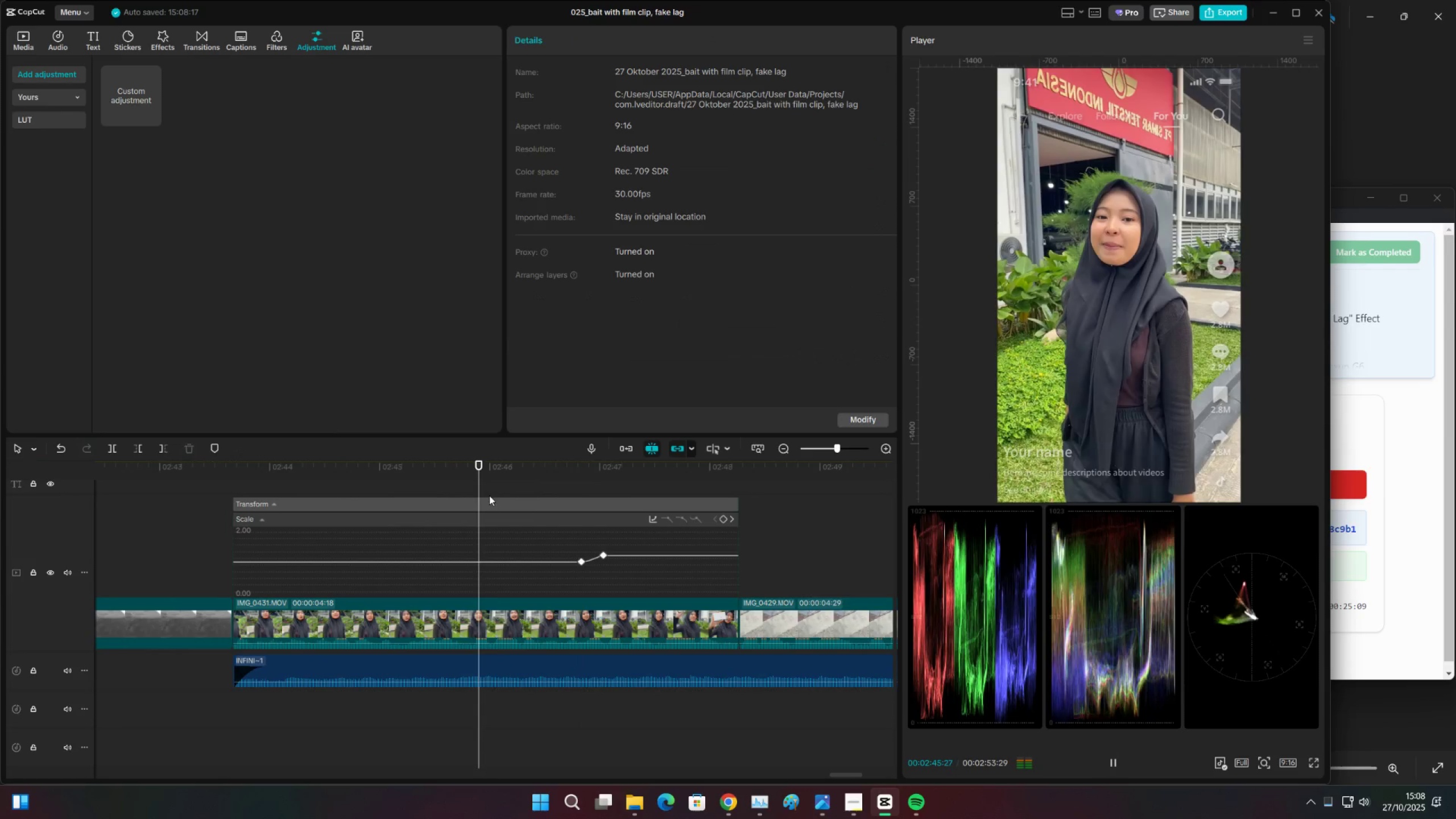 
key(Space)
 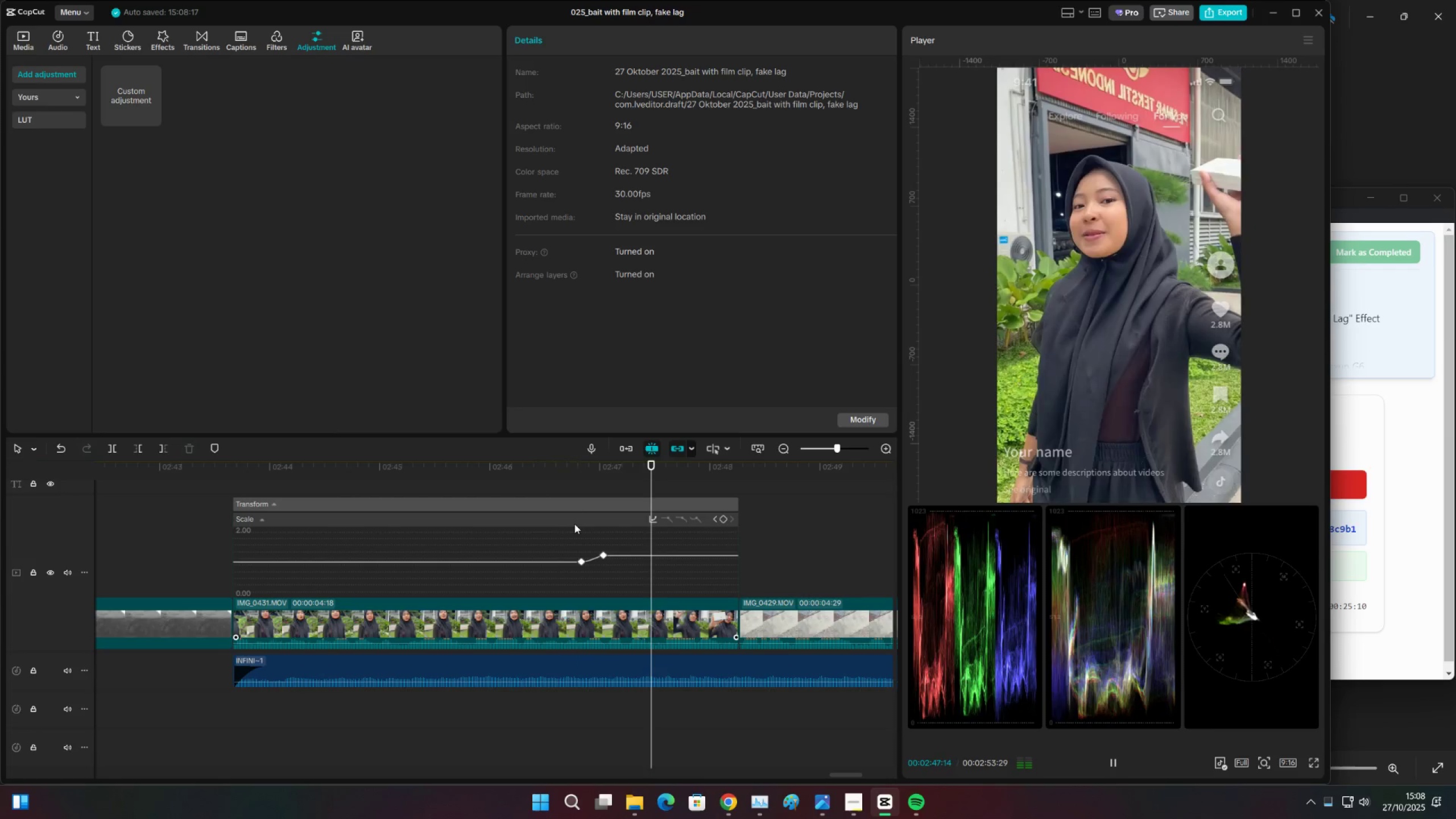 
key(Space)
 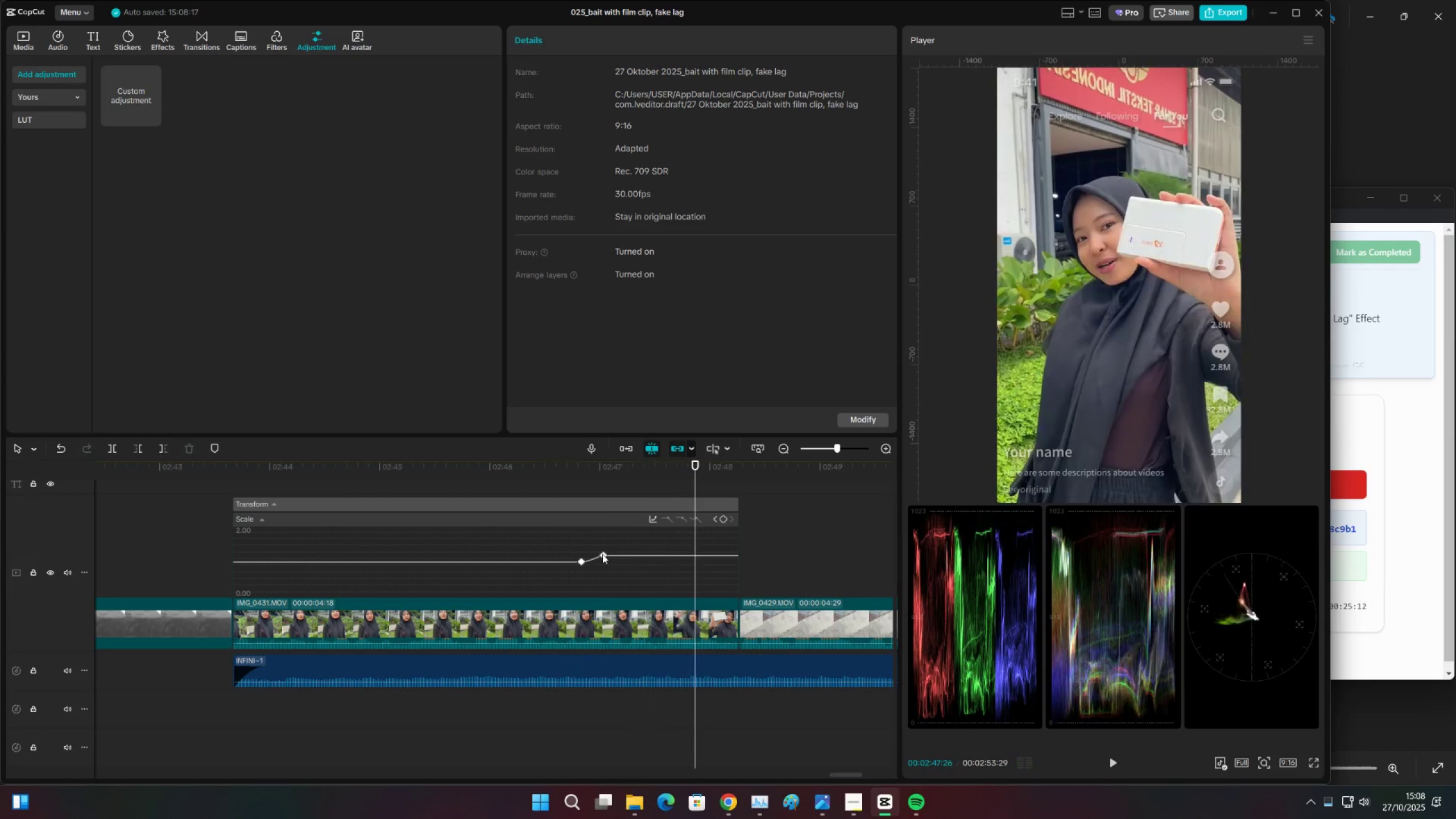 
left_click([602, 554])
 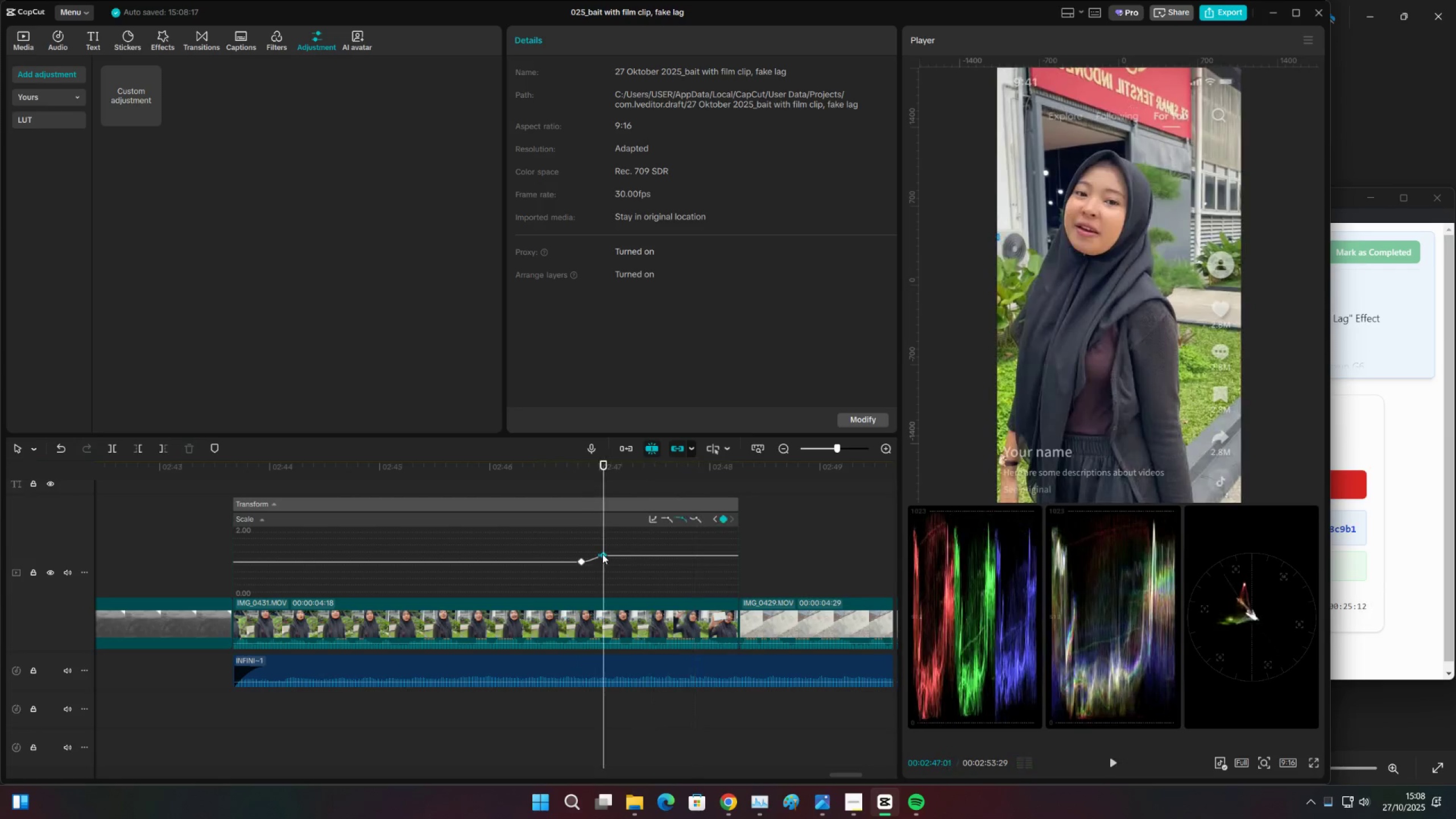 
left_click_drag(start_coordinate=[602, 554], to_coordinate=[607, 554])
 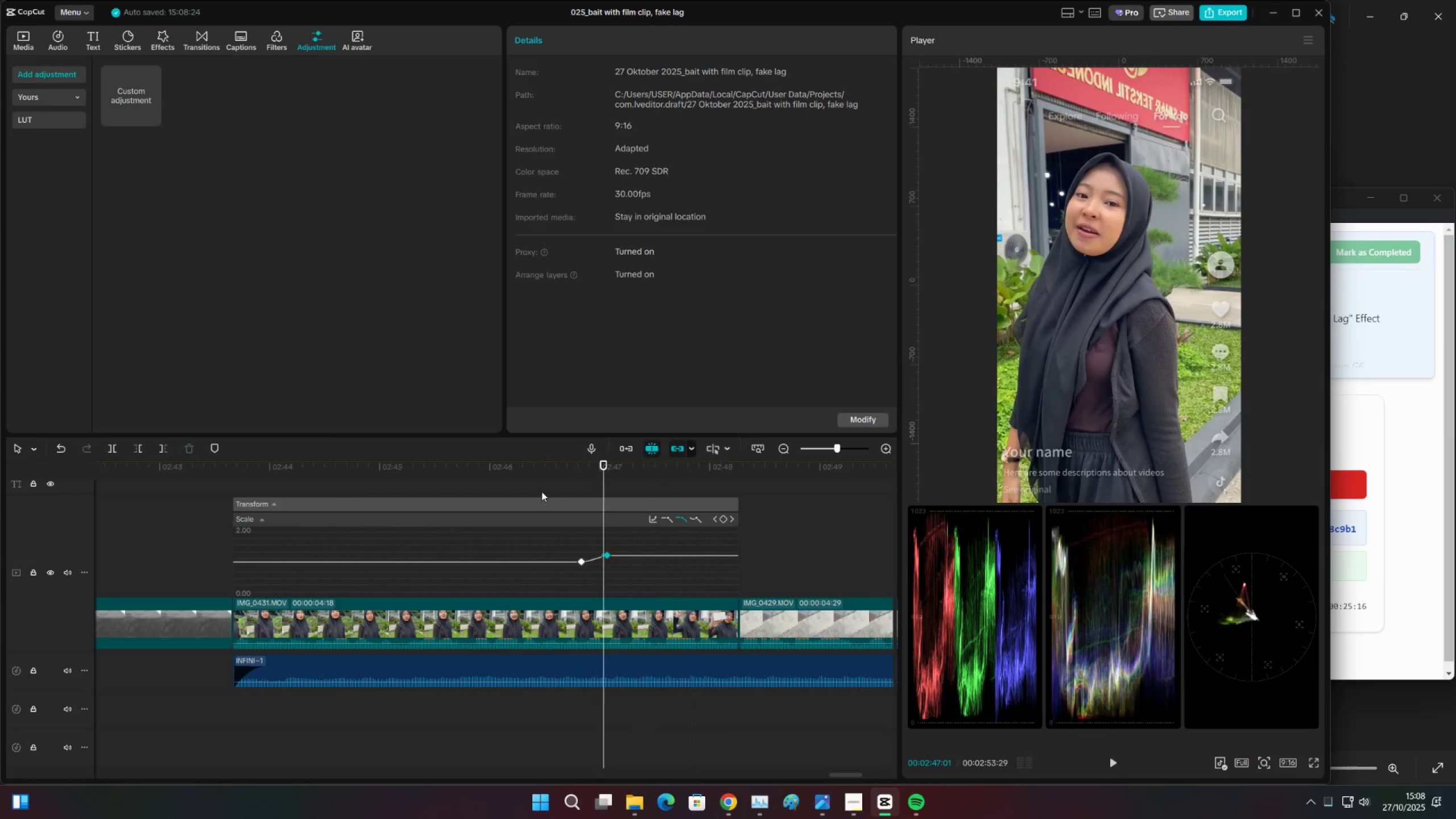 
left_click([541, 491])
 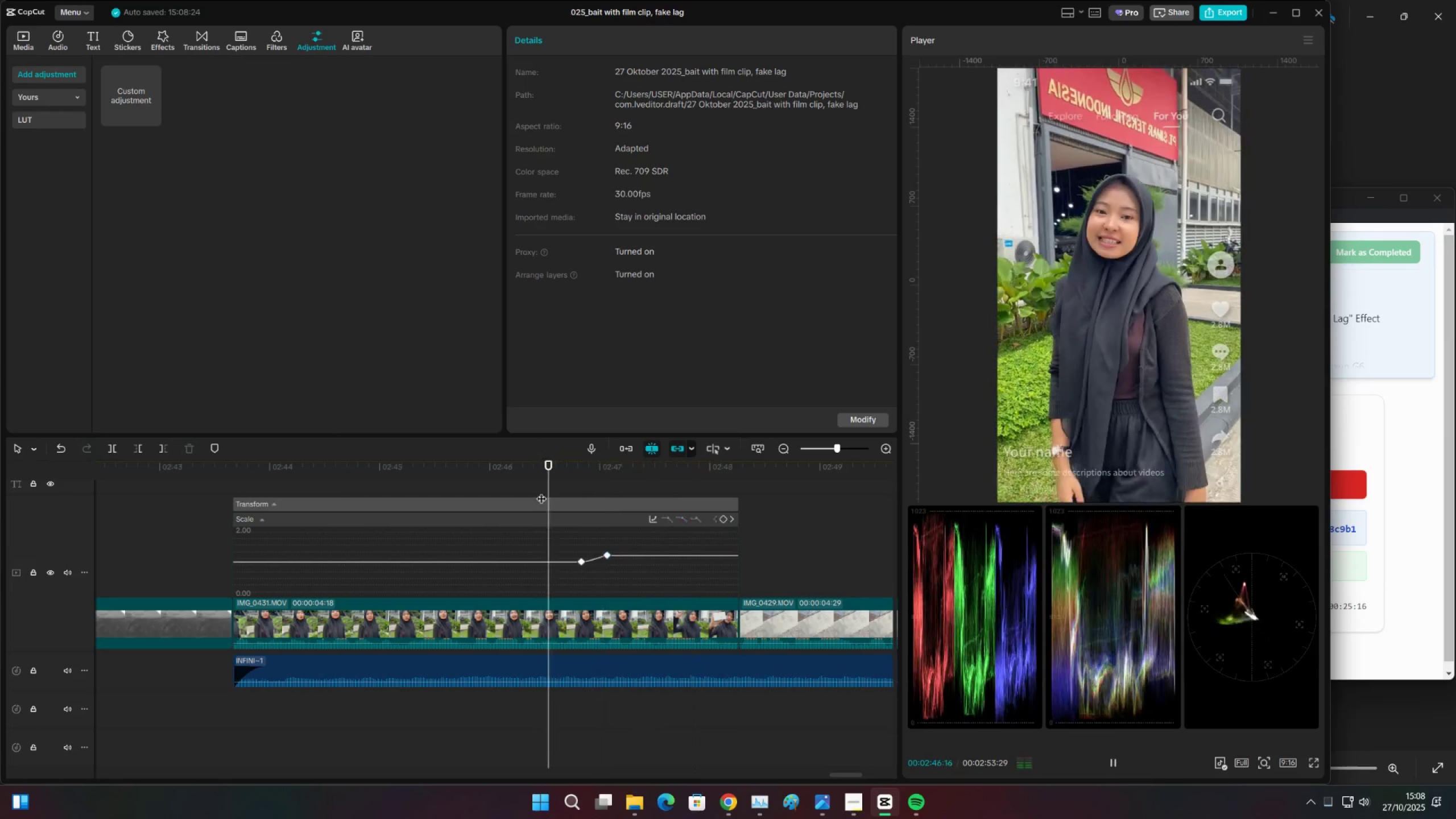 
key(Space)
 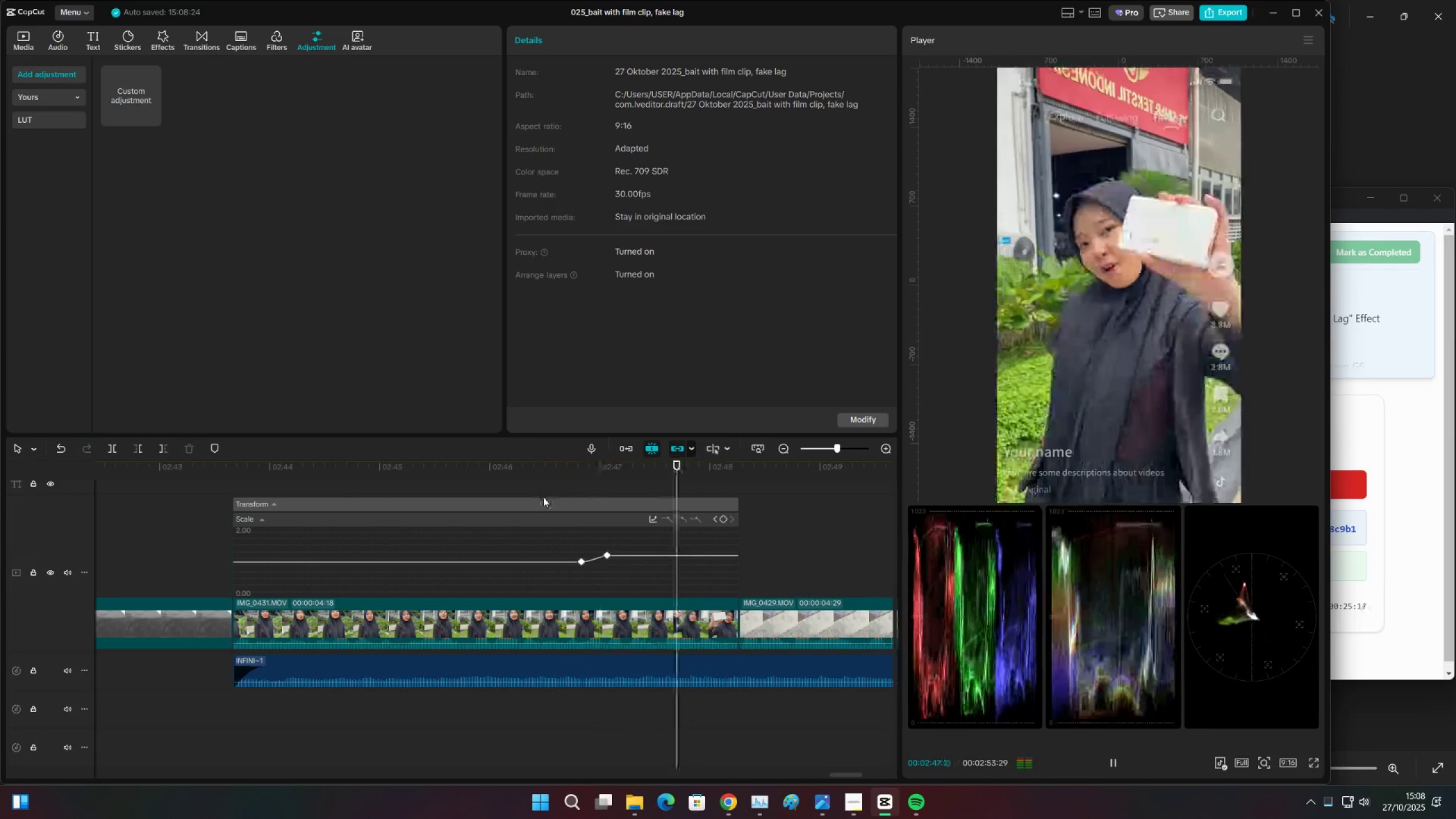 
key(Space)
 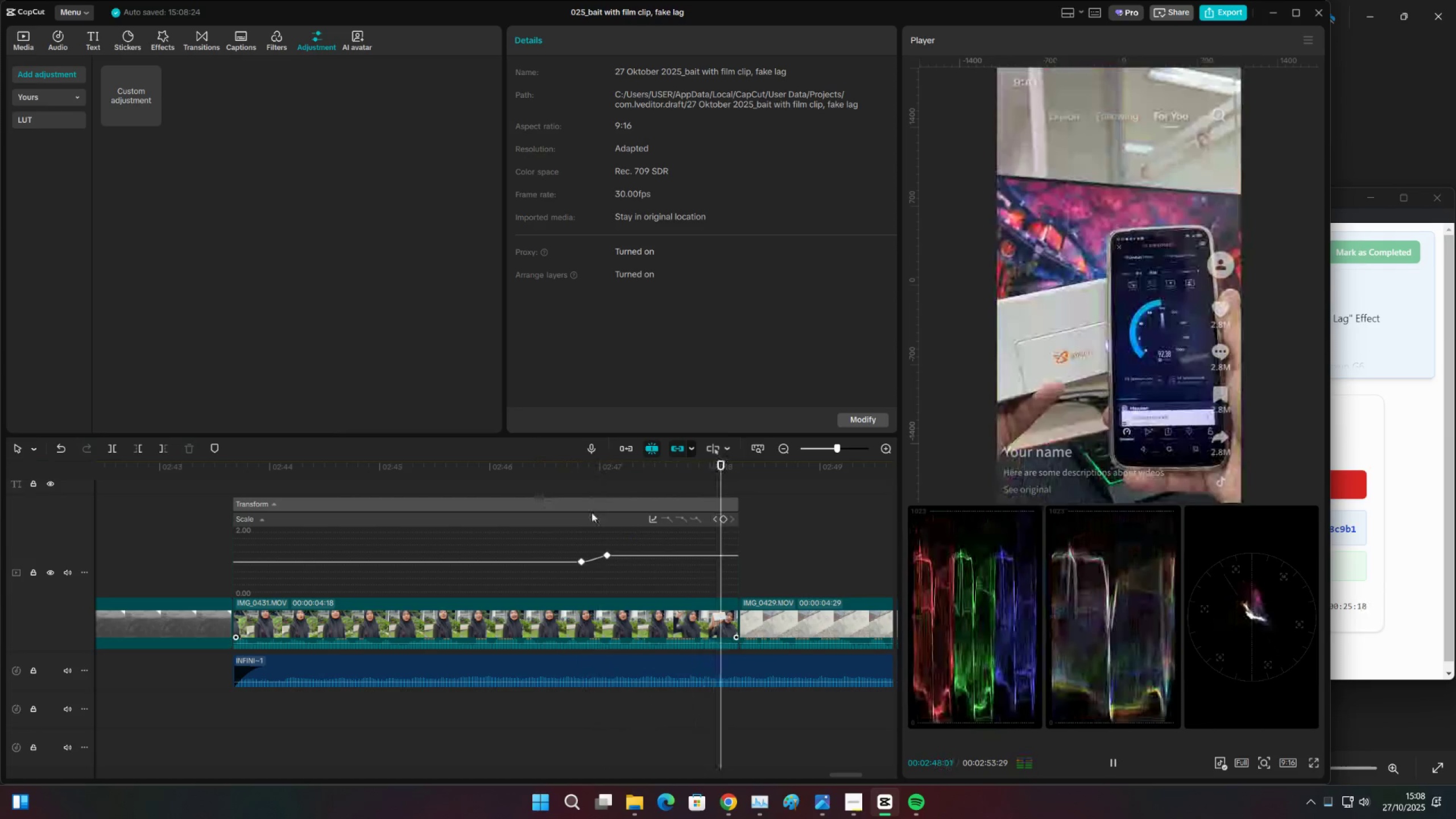 
key(Space)
 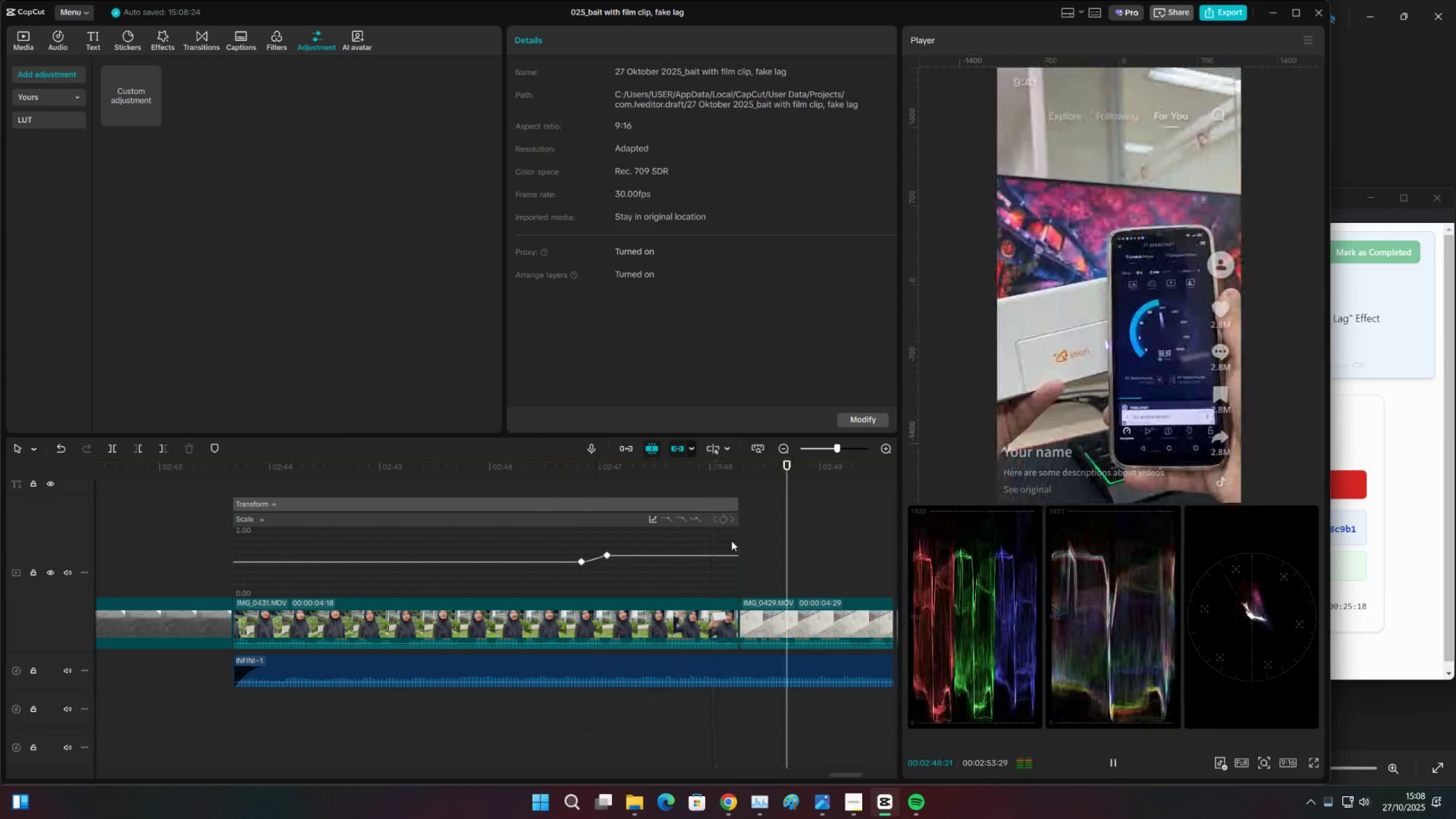 
key(Space)
 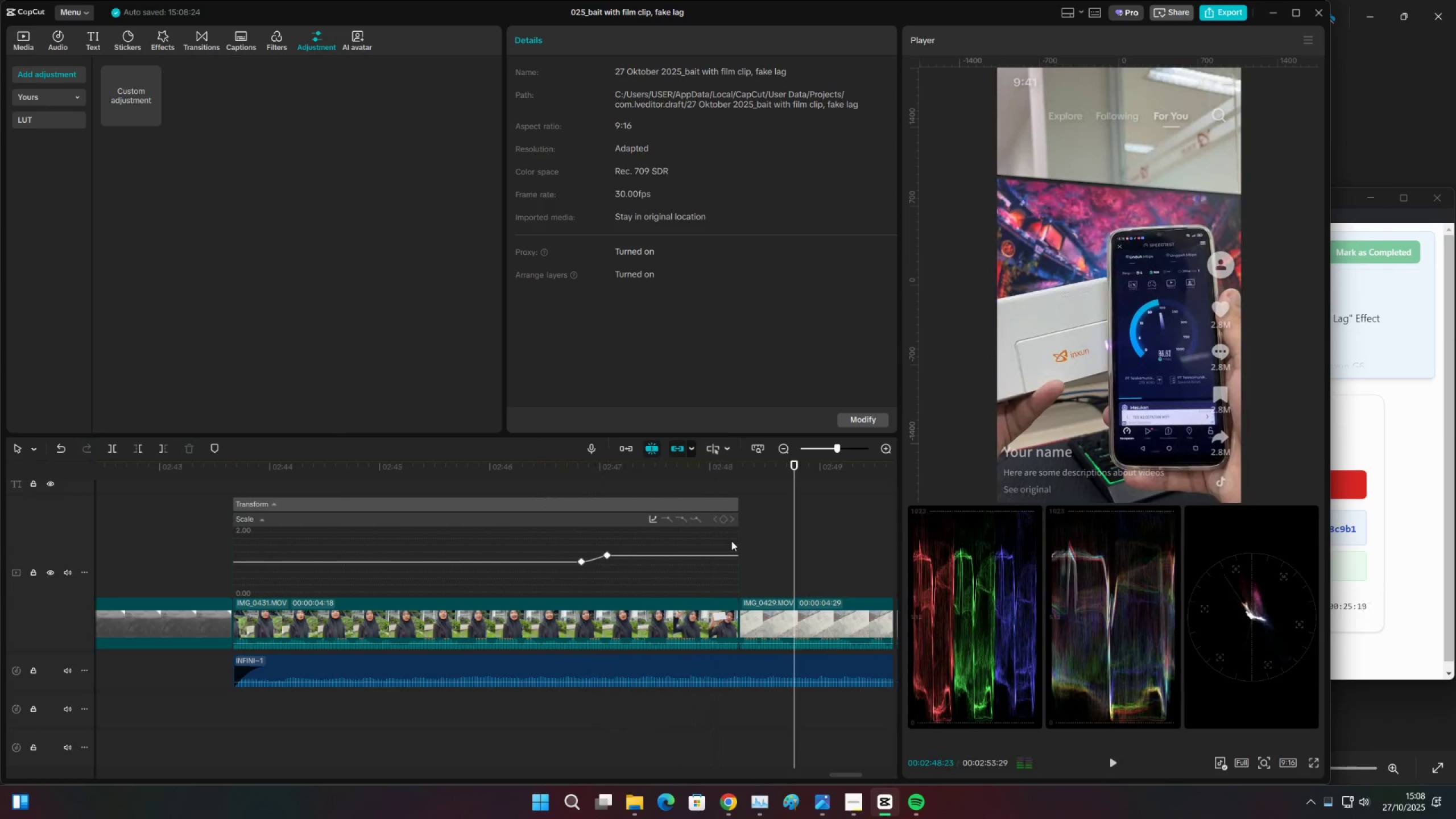 
key(Space)
 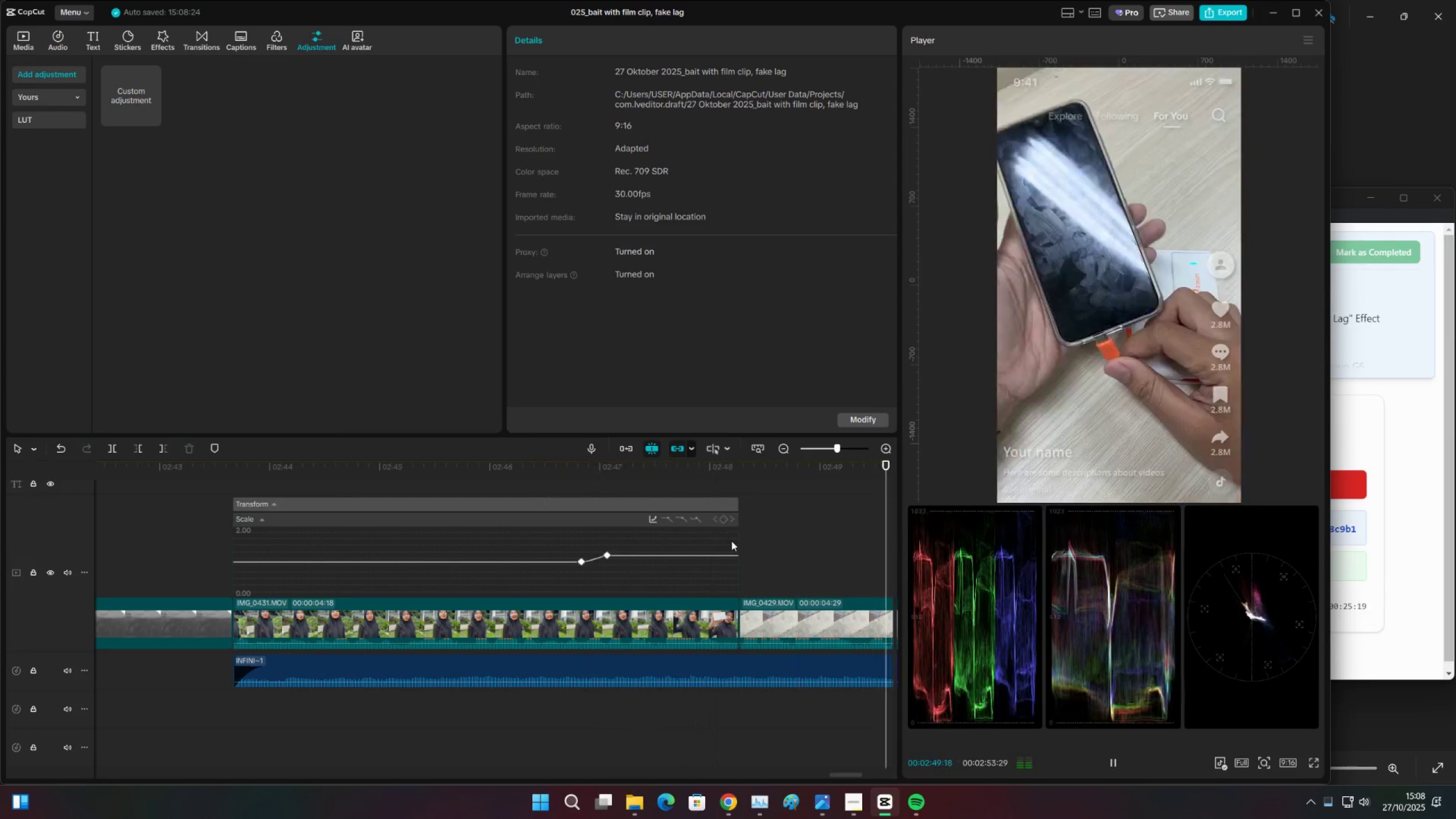 
key(Space)
 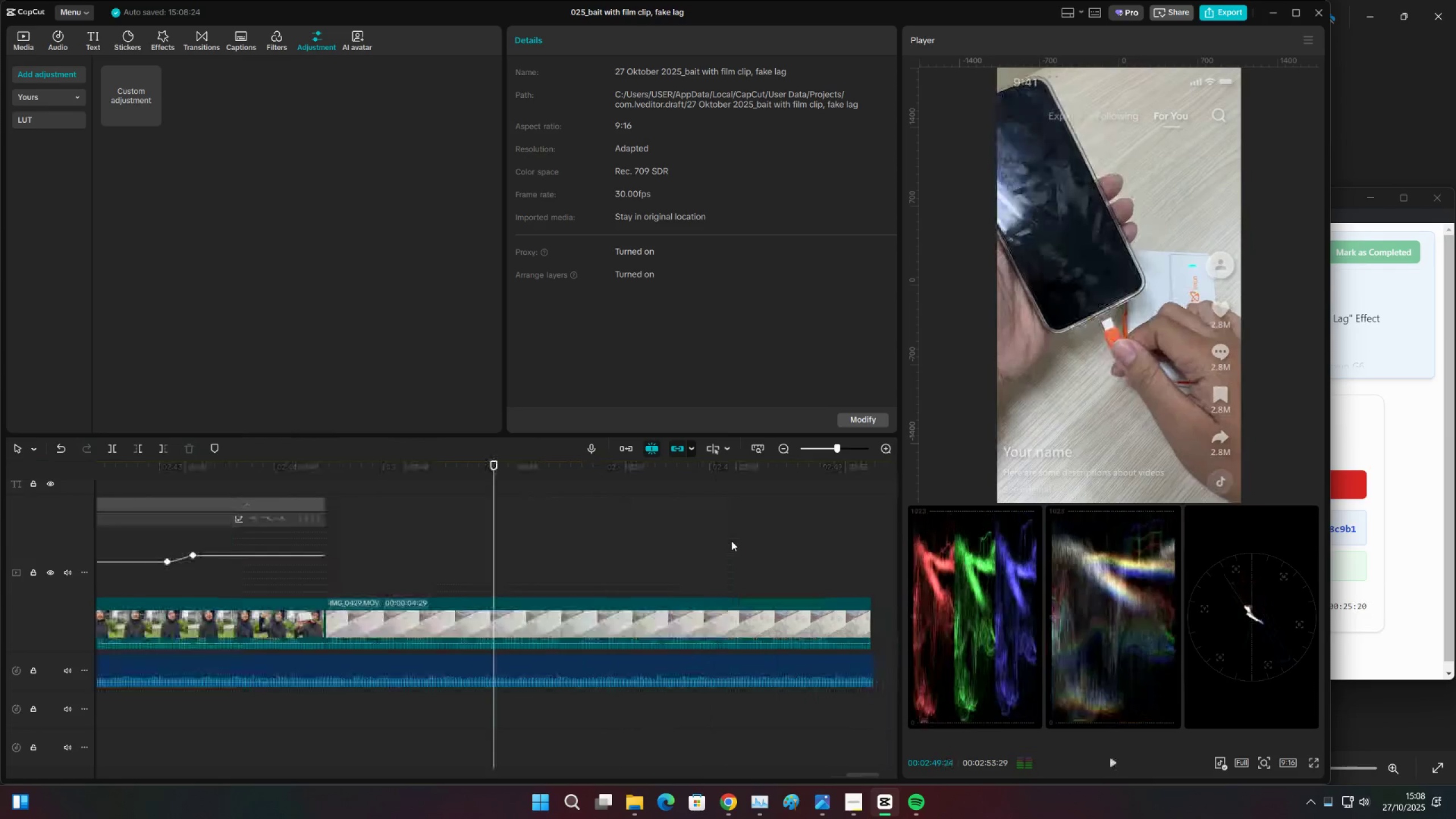 
key(Space)
 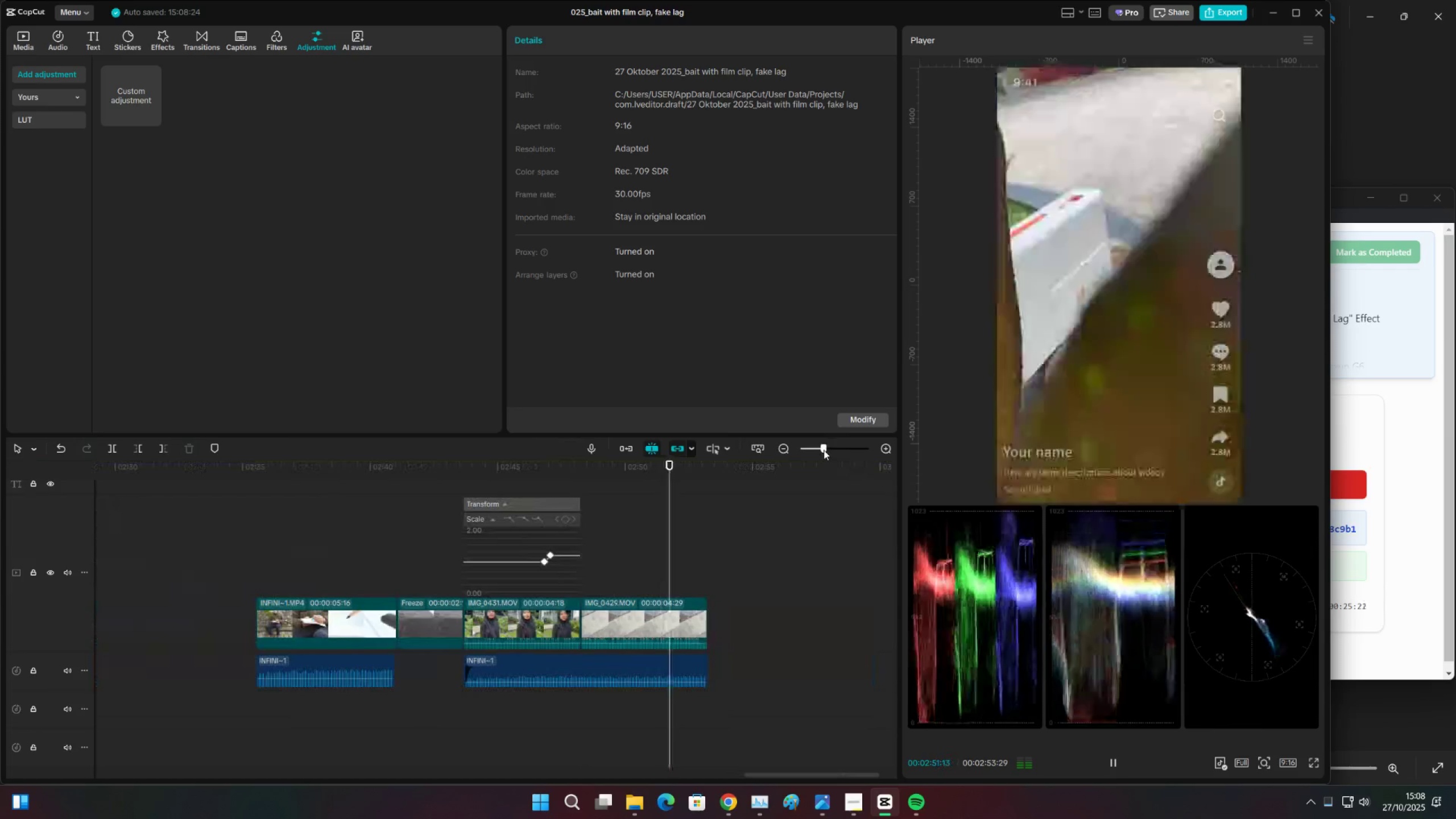 
scroll: coordinate [636, 584], scroll_direction: up, amount: 8.0
 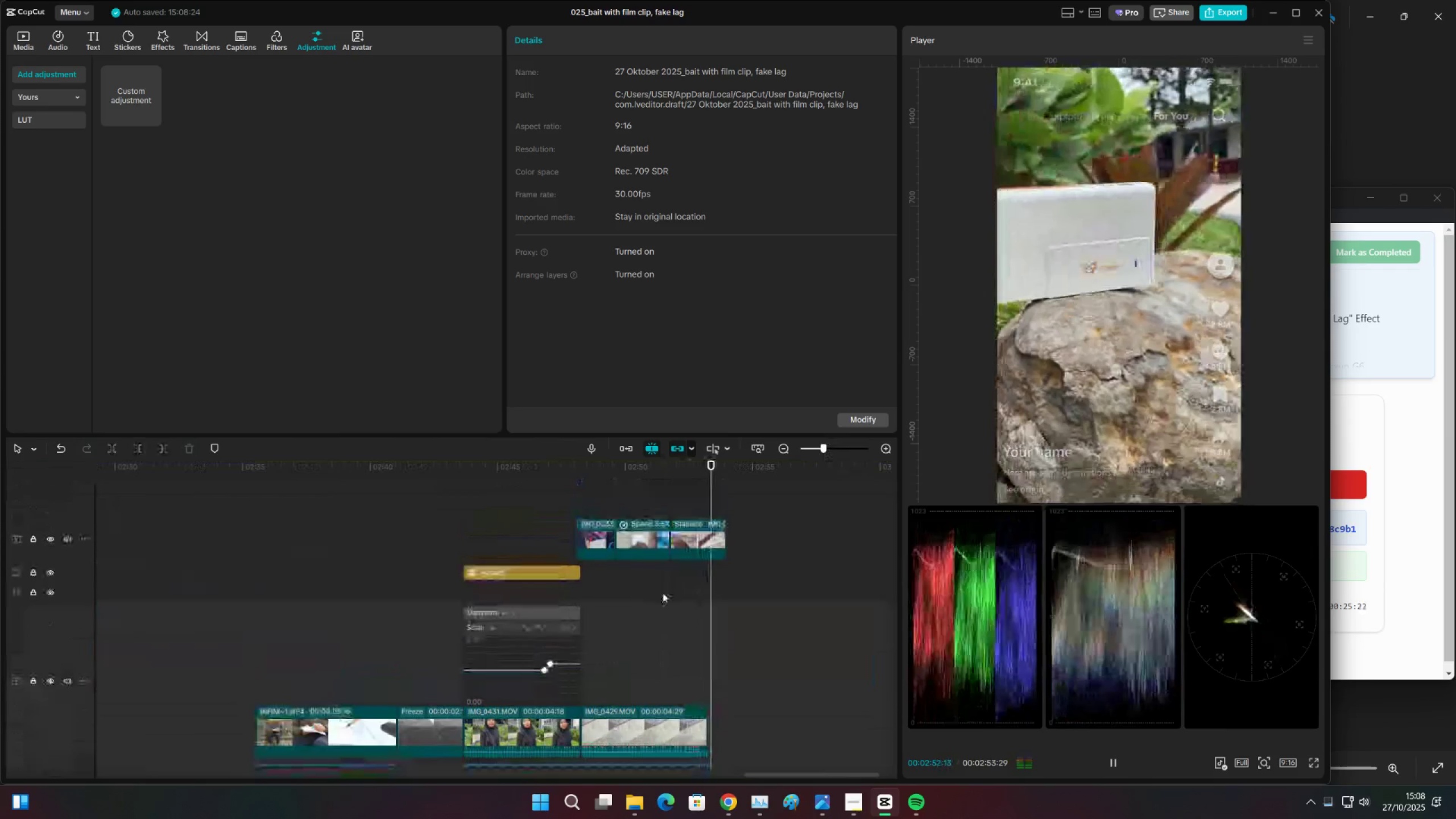 
type(    oi)
 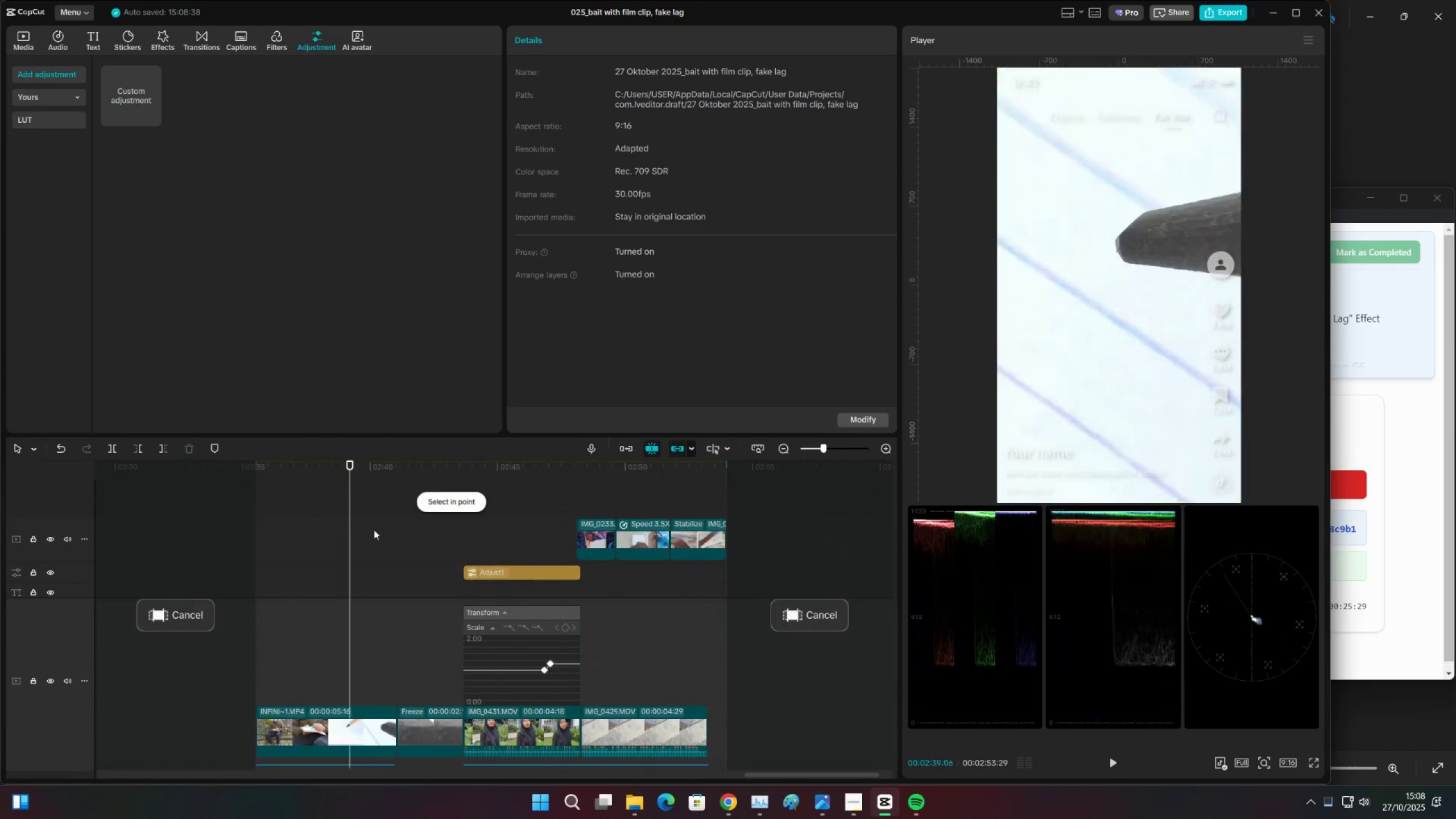 
left_click_drag(start_coordinate=[260, 472], to_coordinate=[255, 479])
 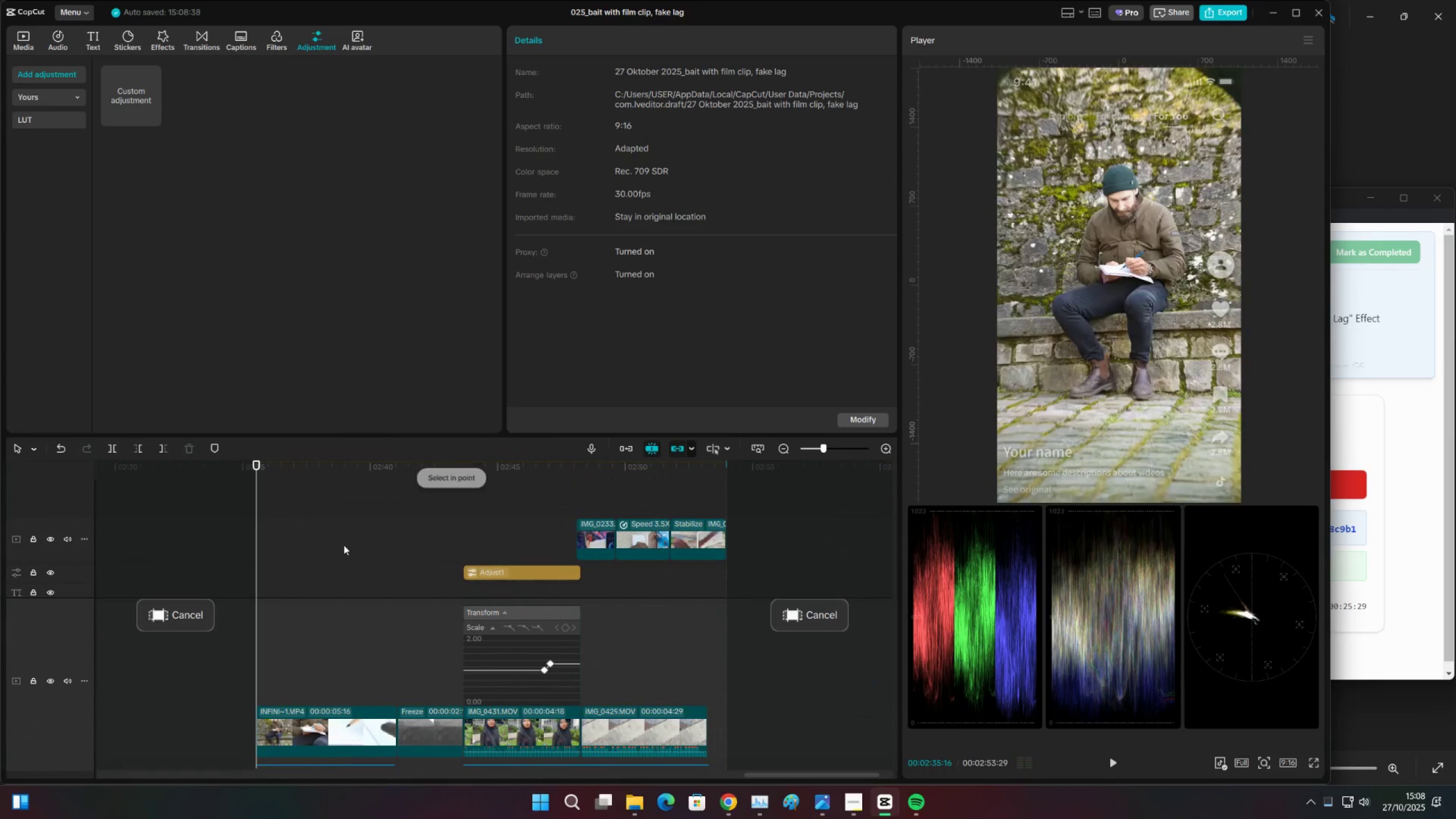 
left_click([350, 523])
 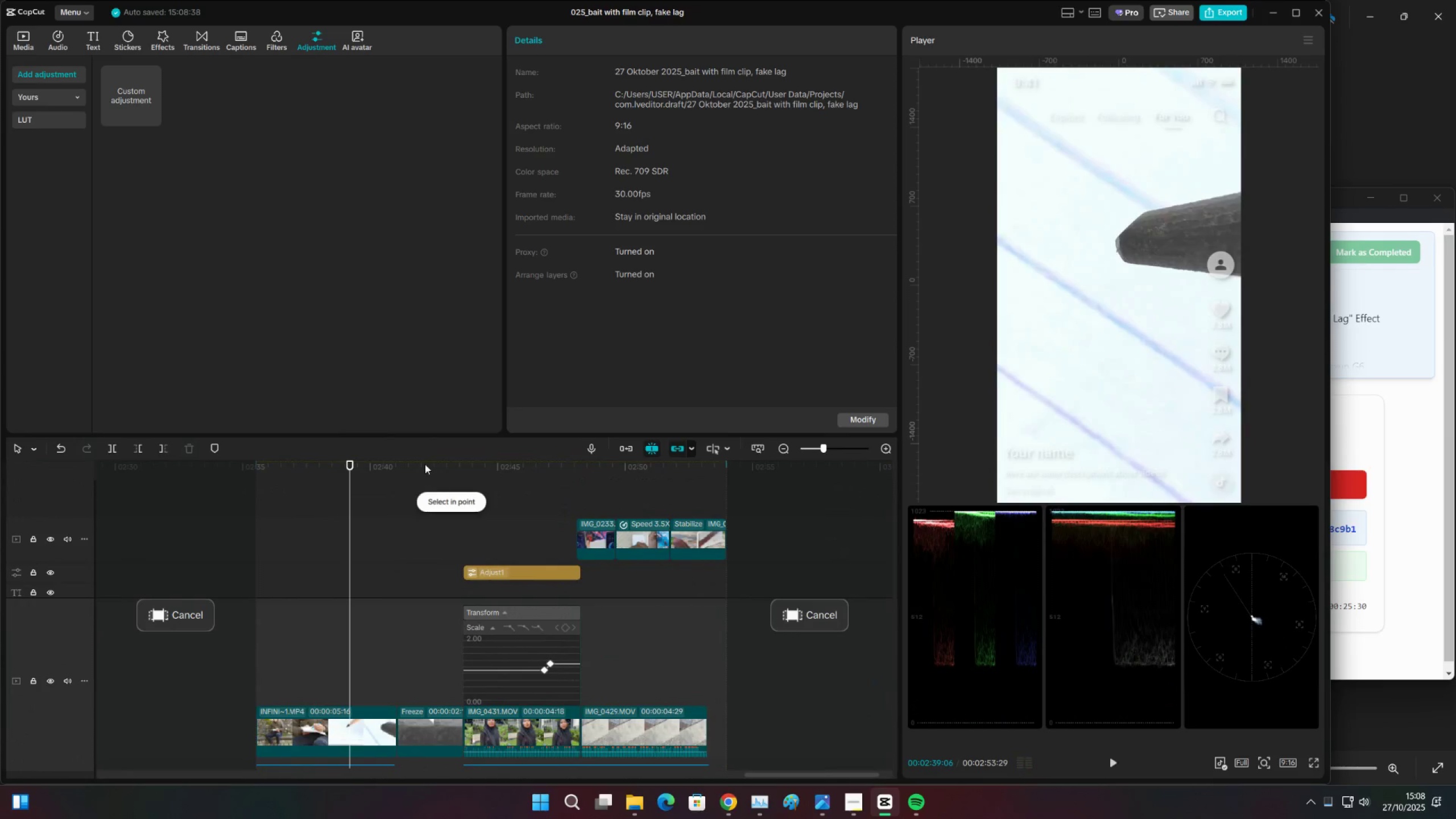 
left_click_drag(start_coordinate=[425, 464], to_coordinate=[724, 485])
 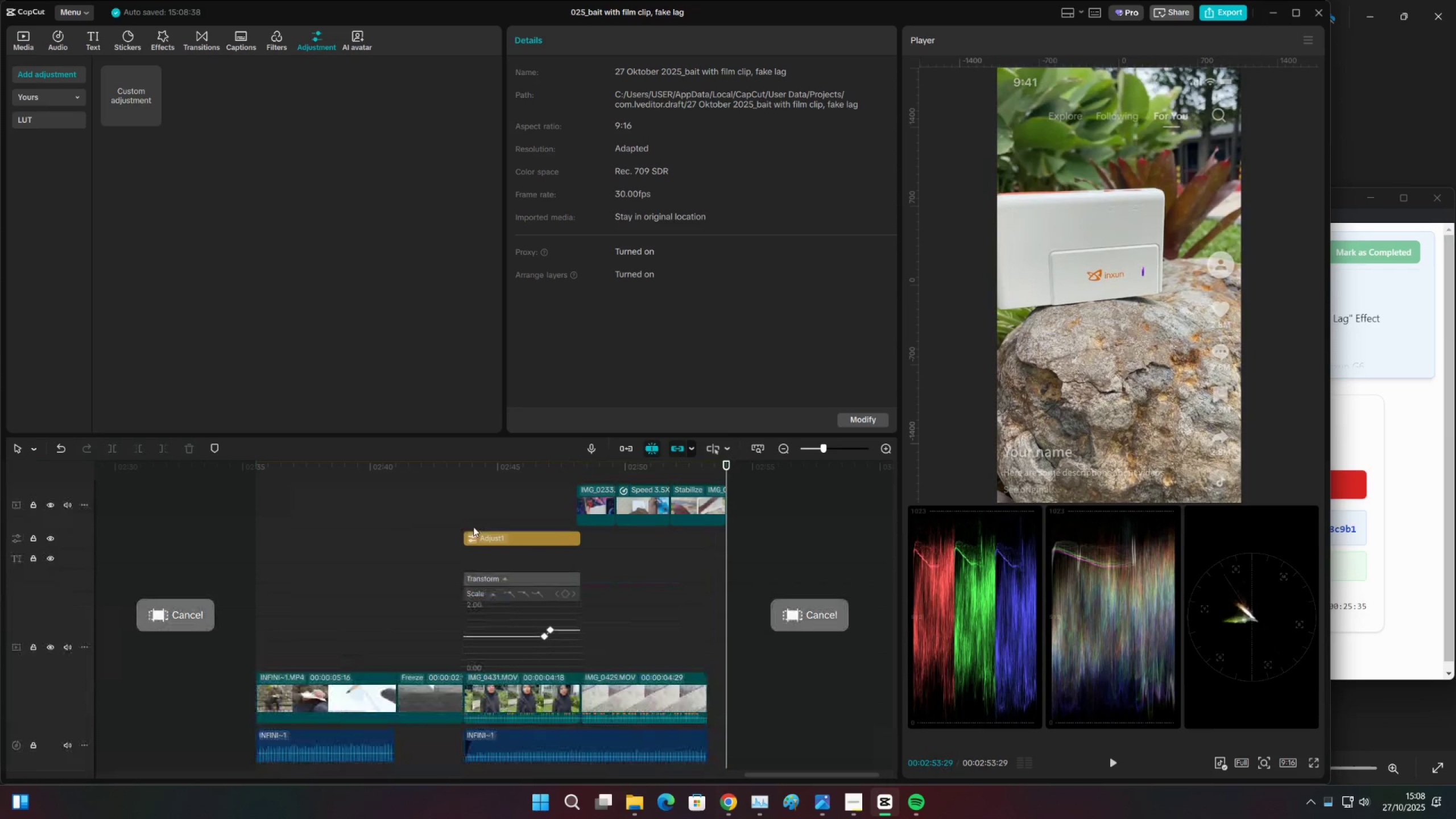 
scroll: coordinate [378, 668], scroll_direction: down, amount: 4.0
 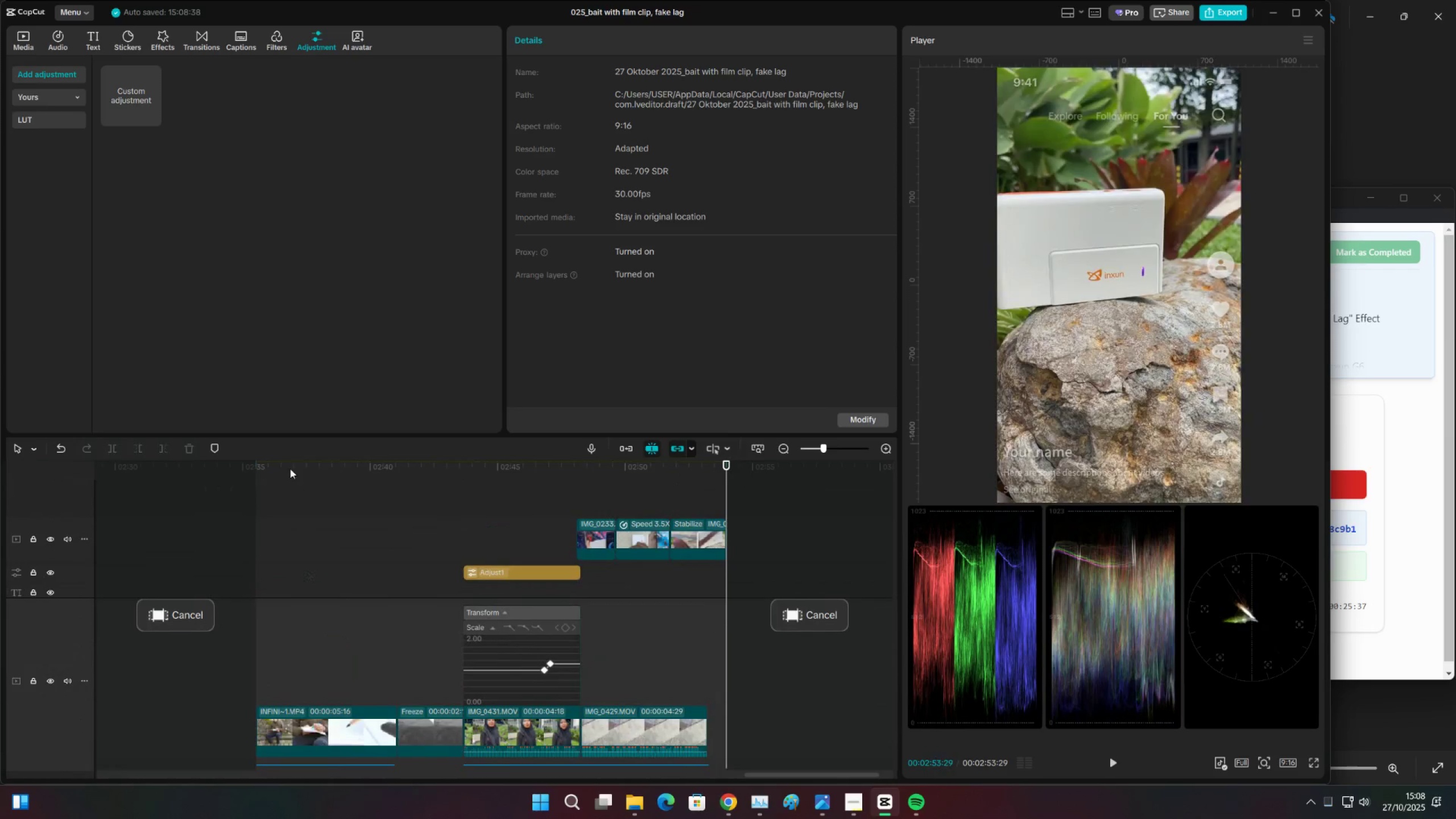 
left_click_drag(start_coordinate=[286, 462], to_coordinate=[258, 485])
 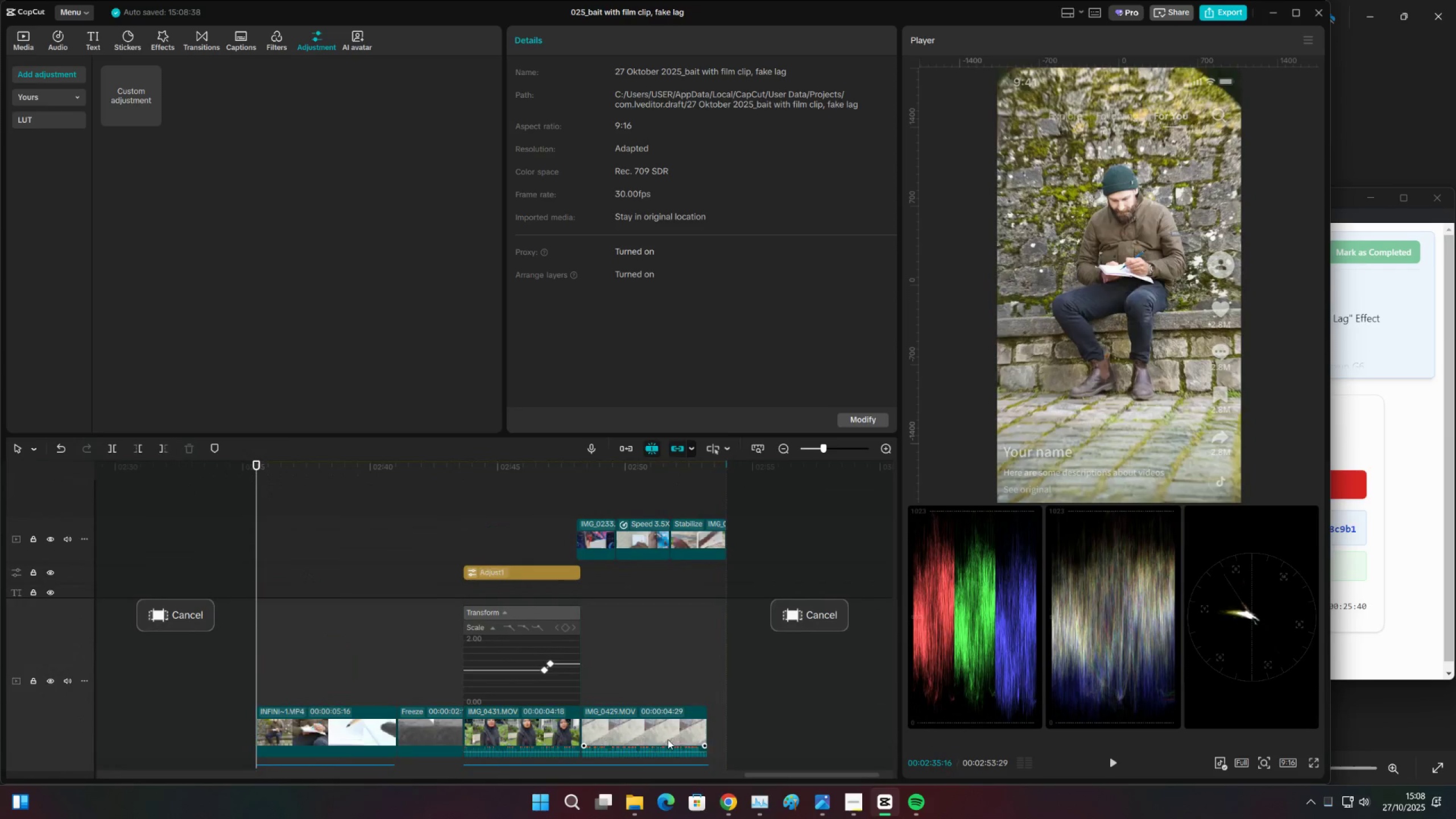 
left_click([635, 802])
 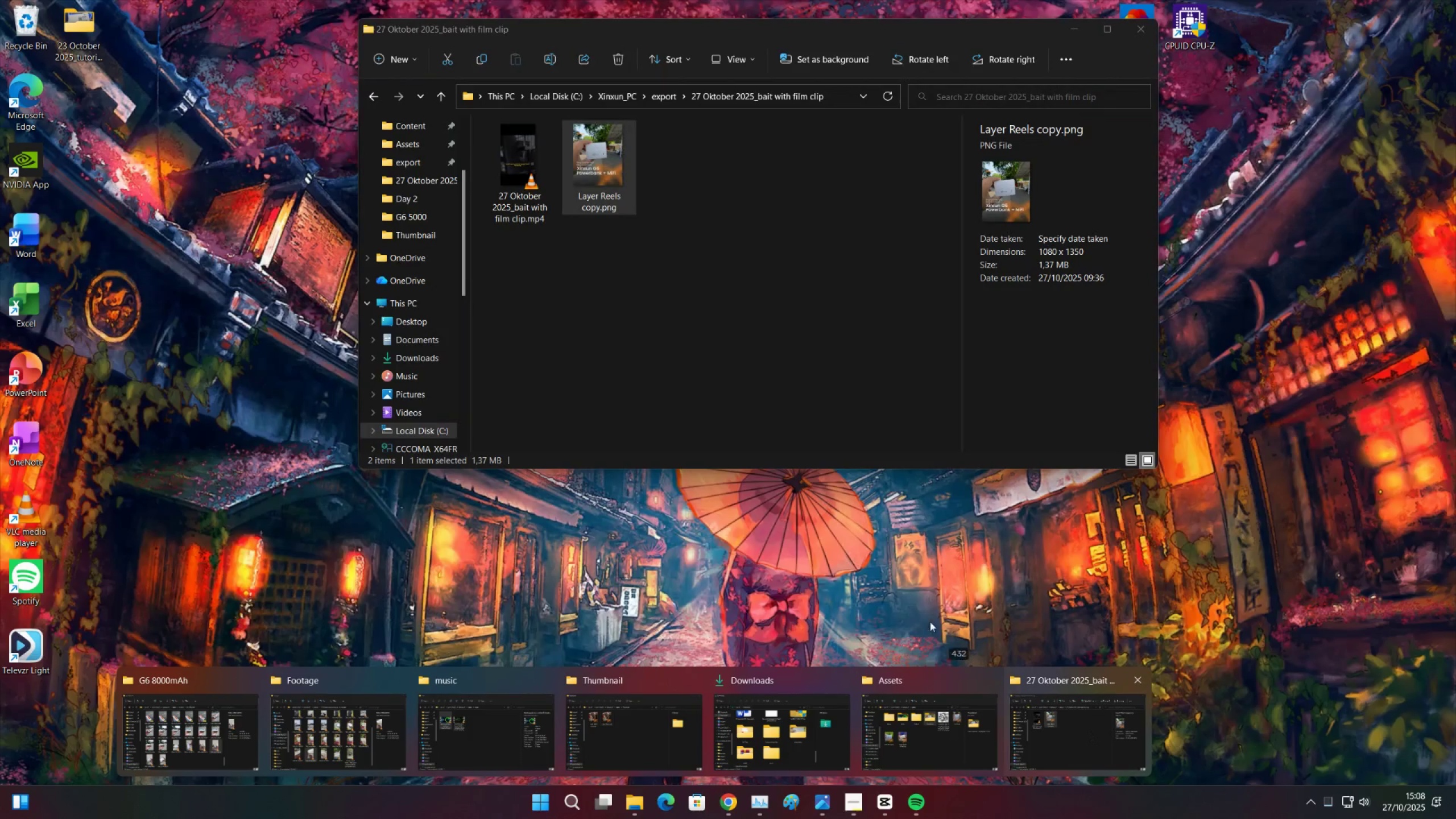 
wait(11.9)
 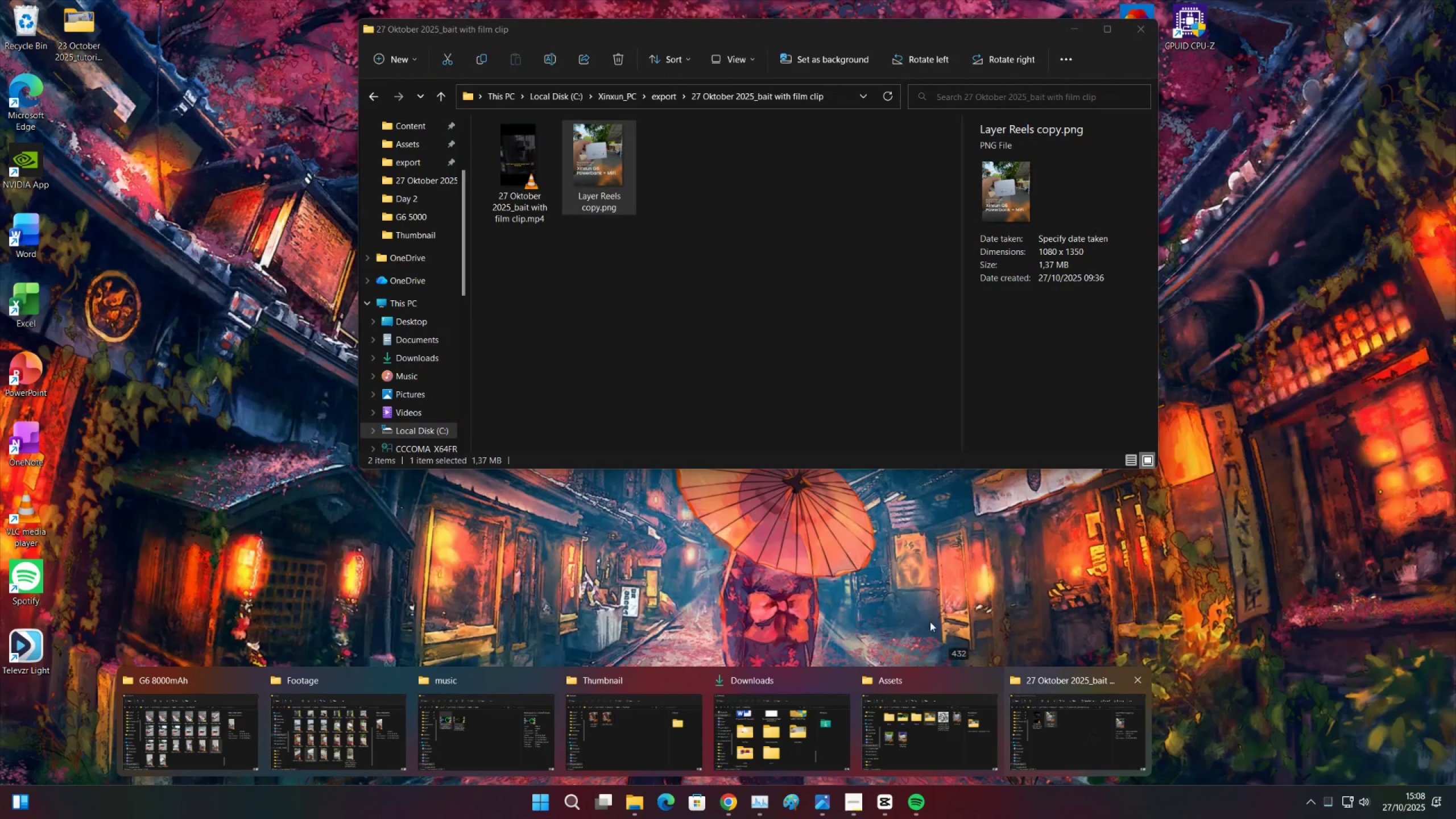 
left_click([909, 708])
 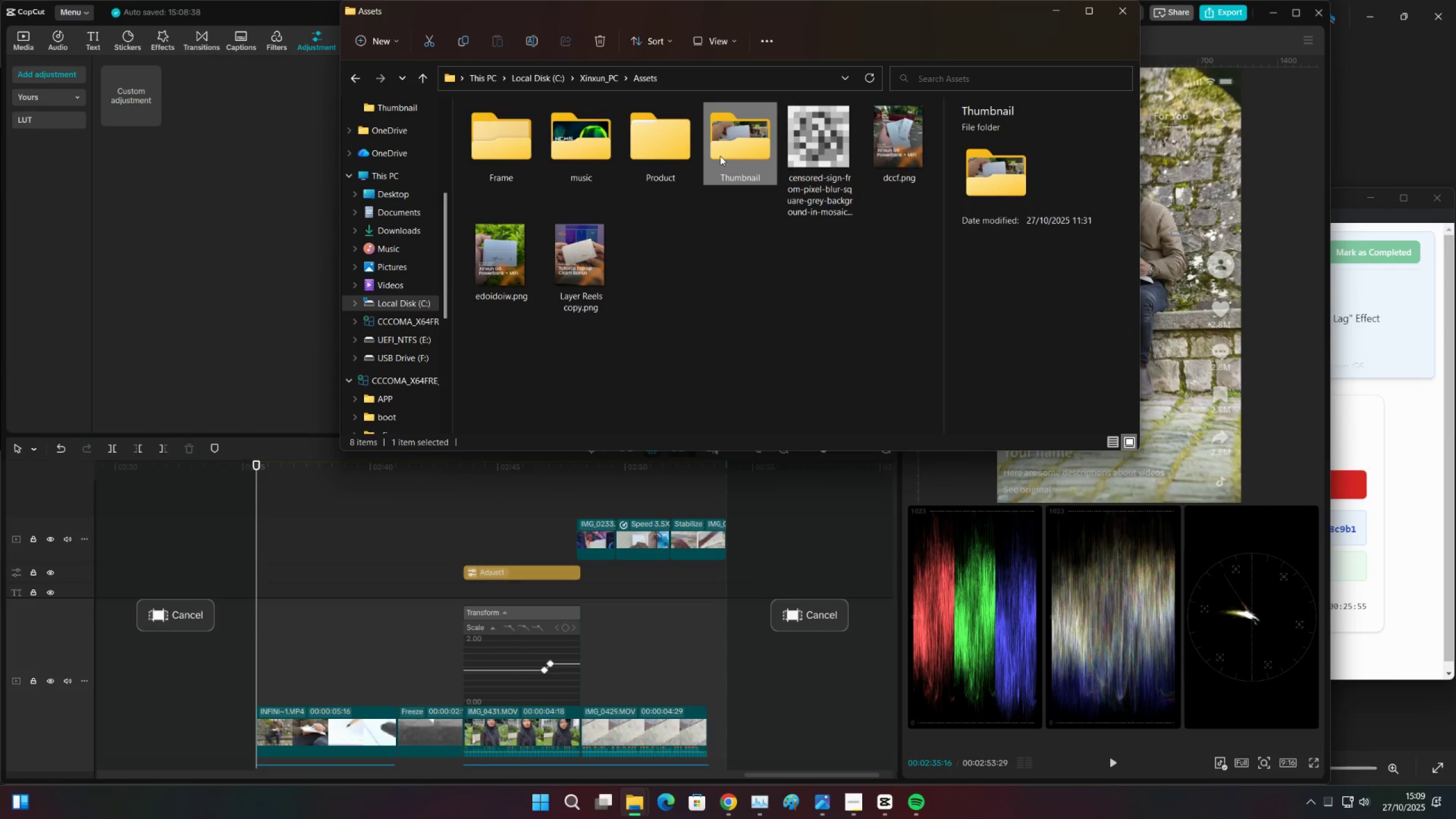 
double_click([720, 156])
 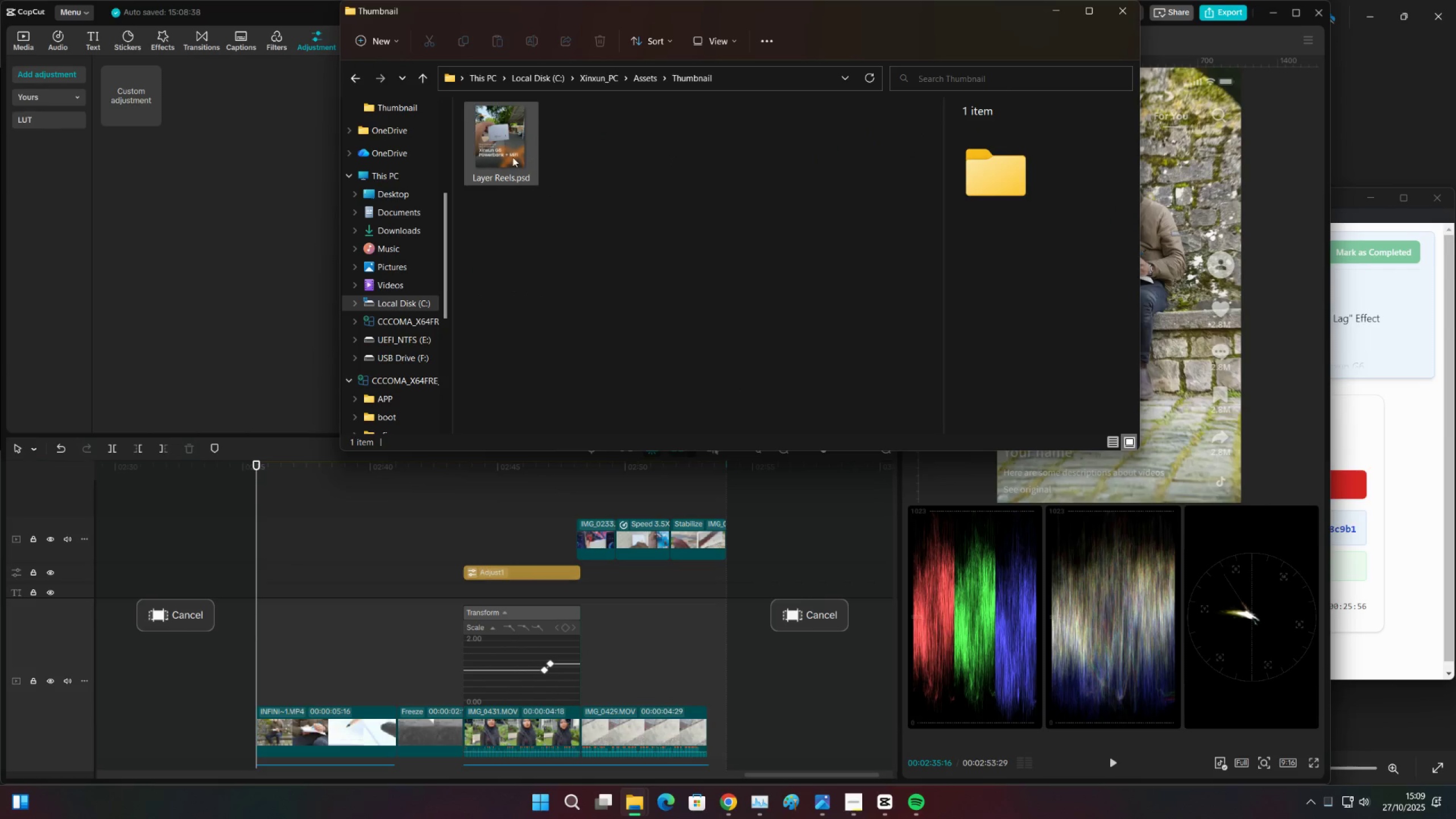 
left_click([512, 157])
 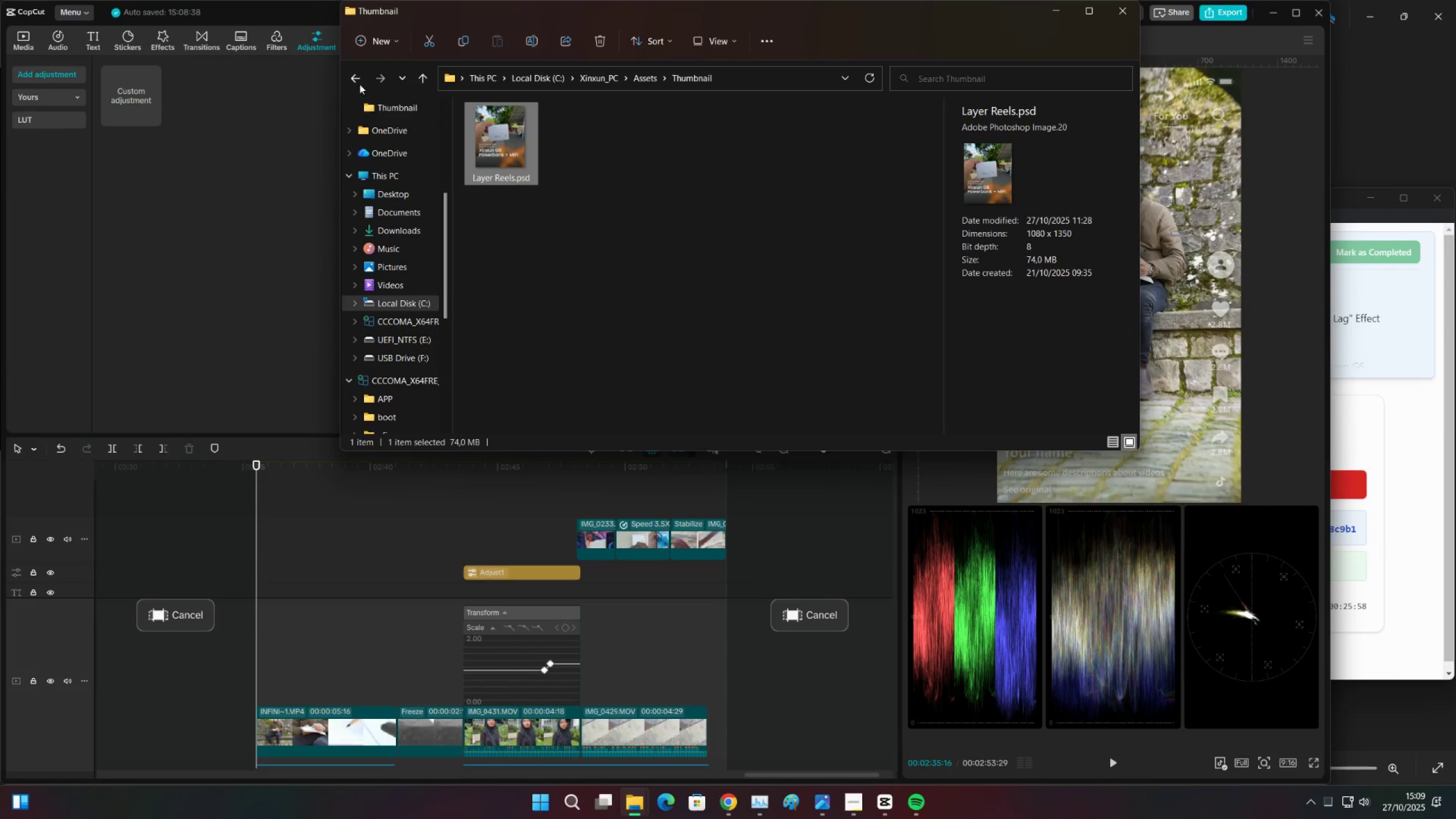 
left_click([357, 76])
 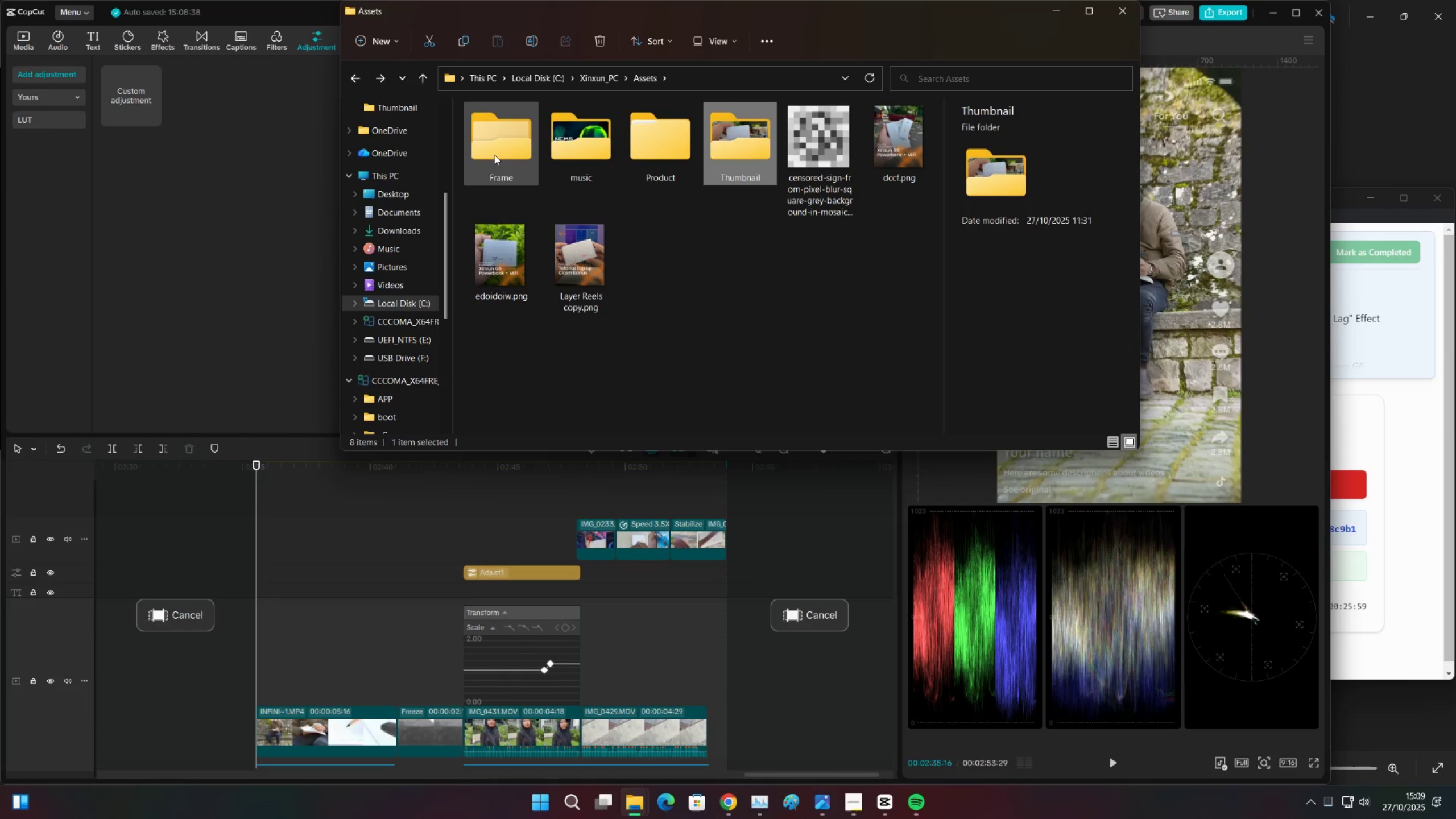 
double_click([494, 155])
 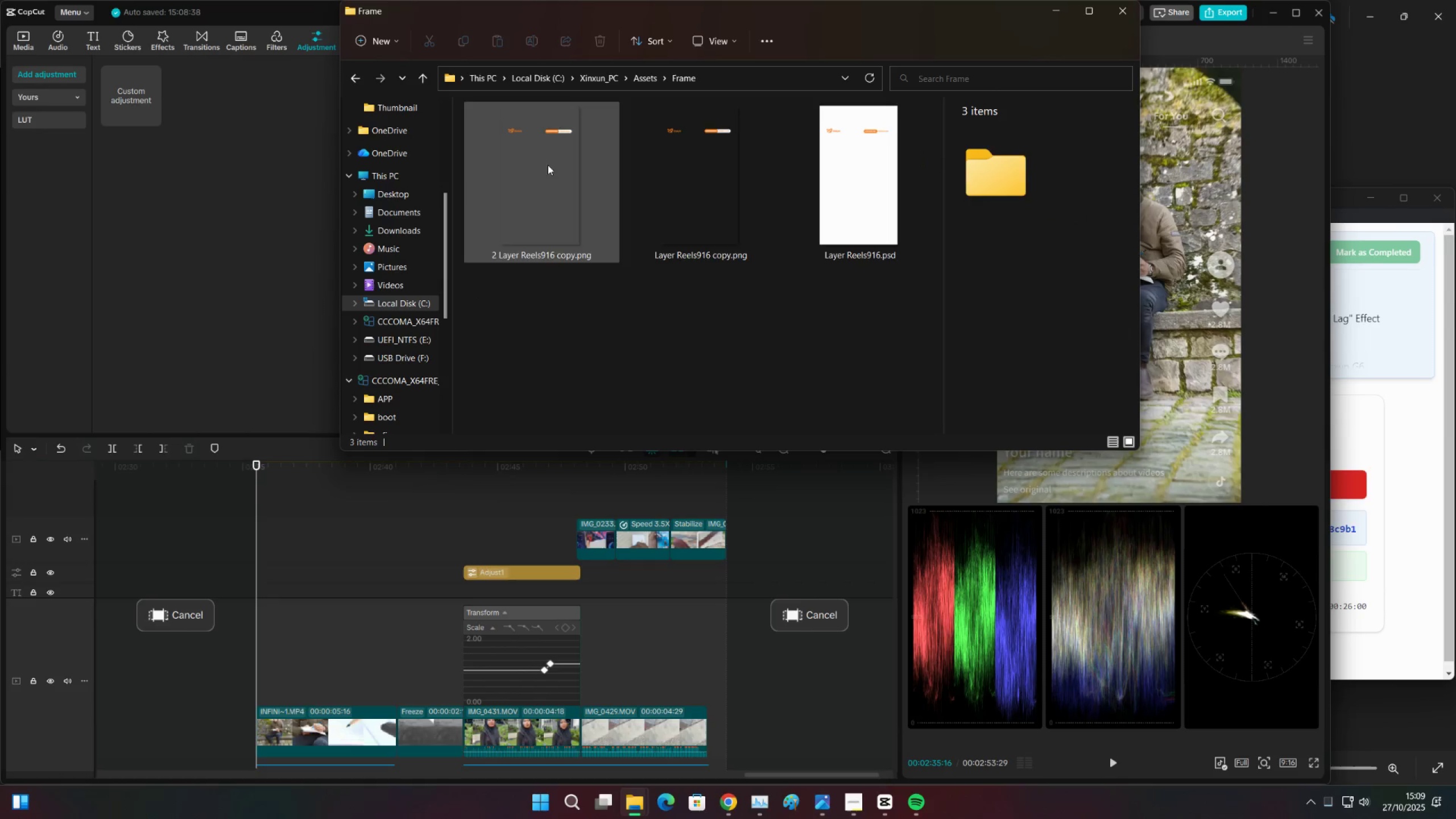 
left_click([659, 174])
 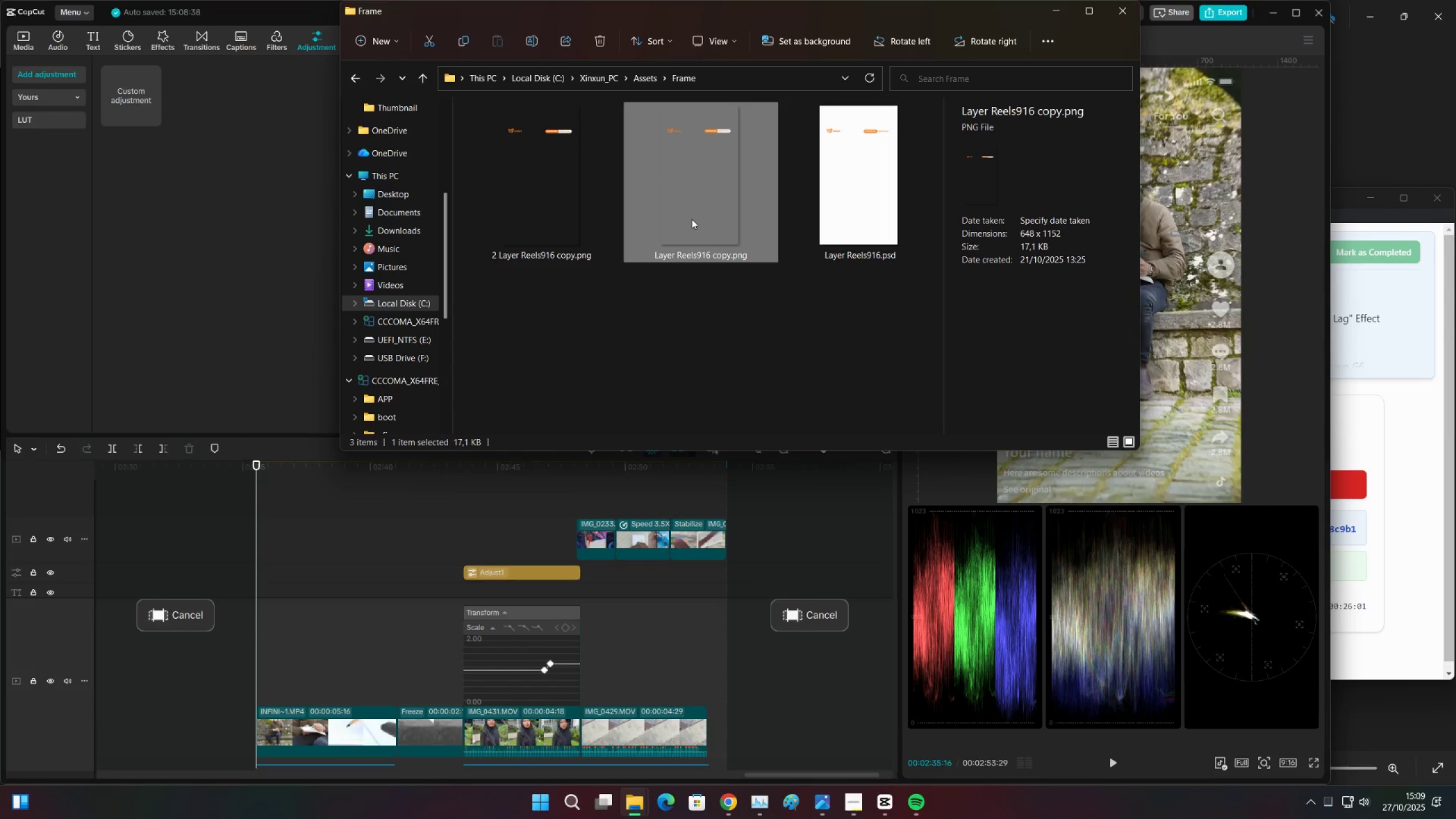 
double_click([692, 219])
 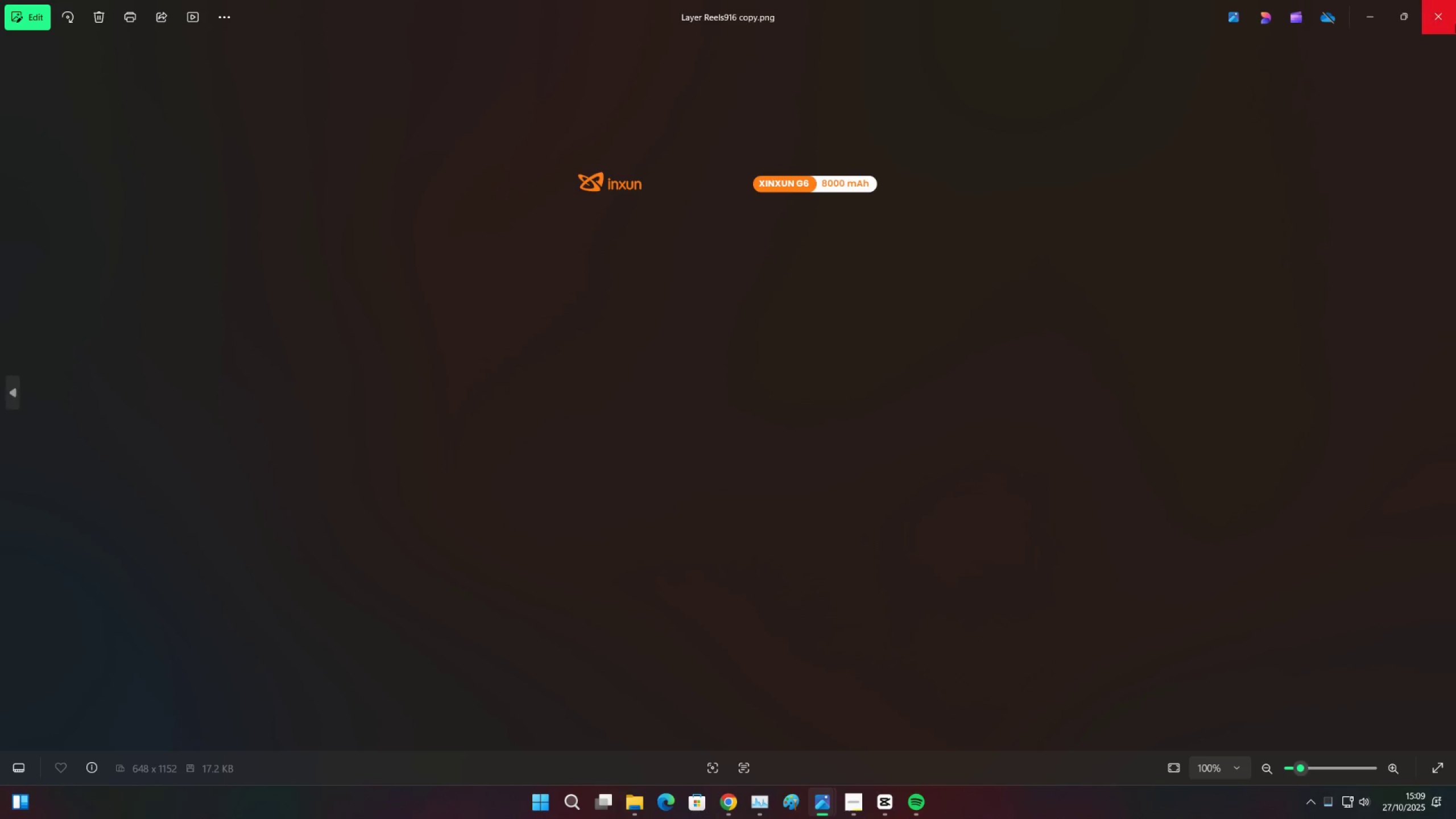 
left_click([1455, 10])
 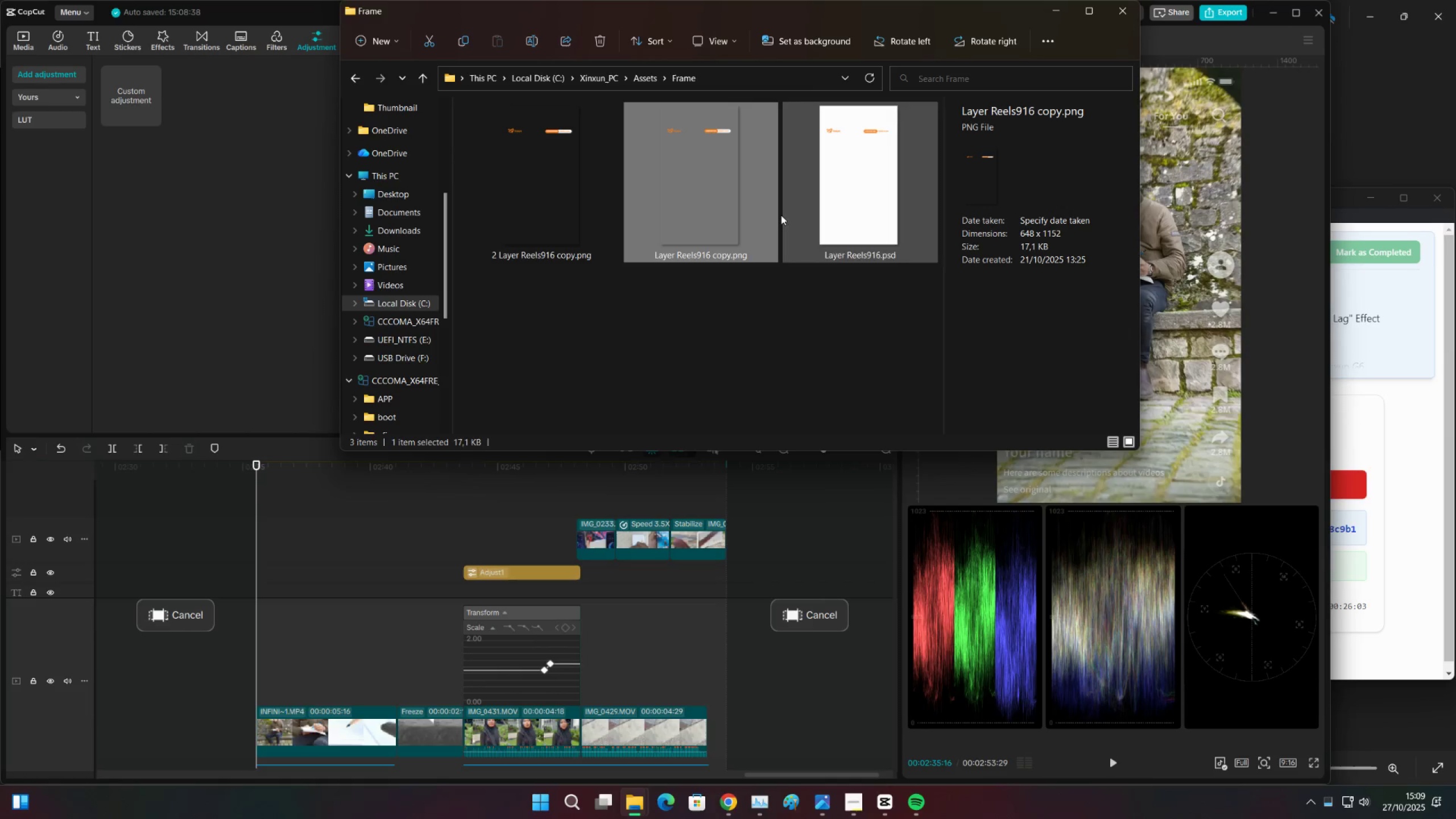 
left_click_drag(start_coordinate=[702, 204], to_coordinate=[284, 523])
 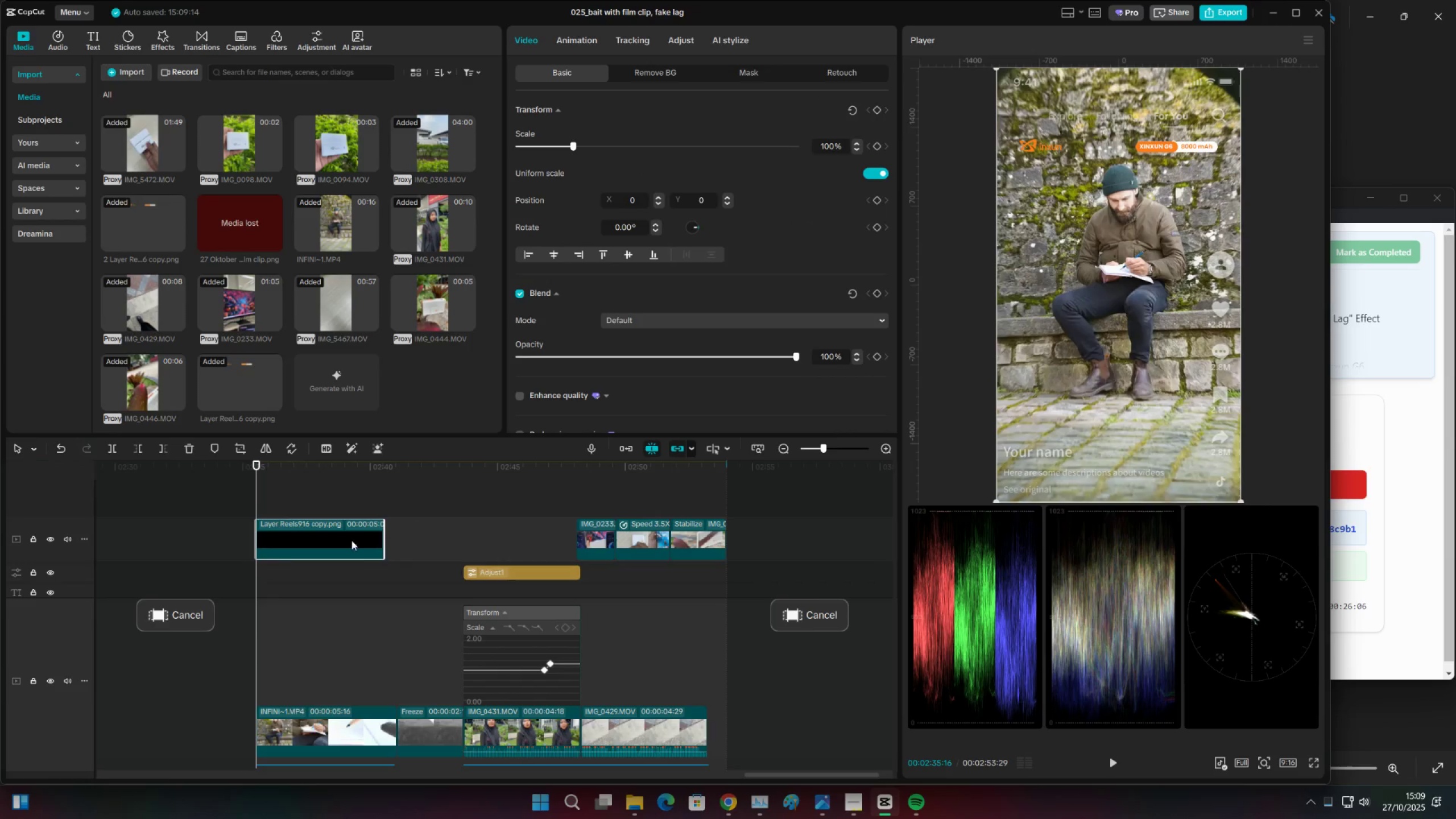 
left_click_drag(start_coordinate=[348, 542], to_coordinate=[345, 502])
 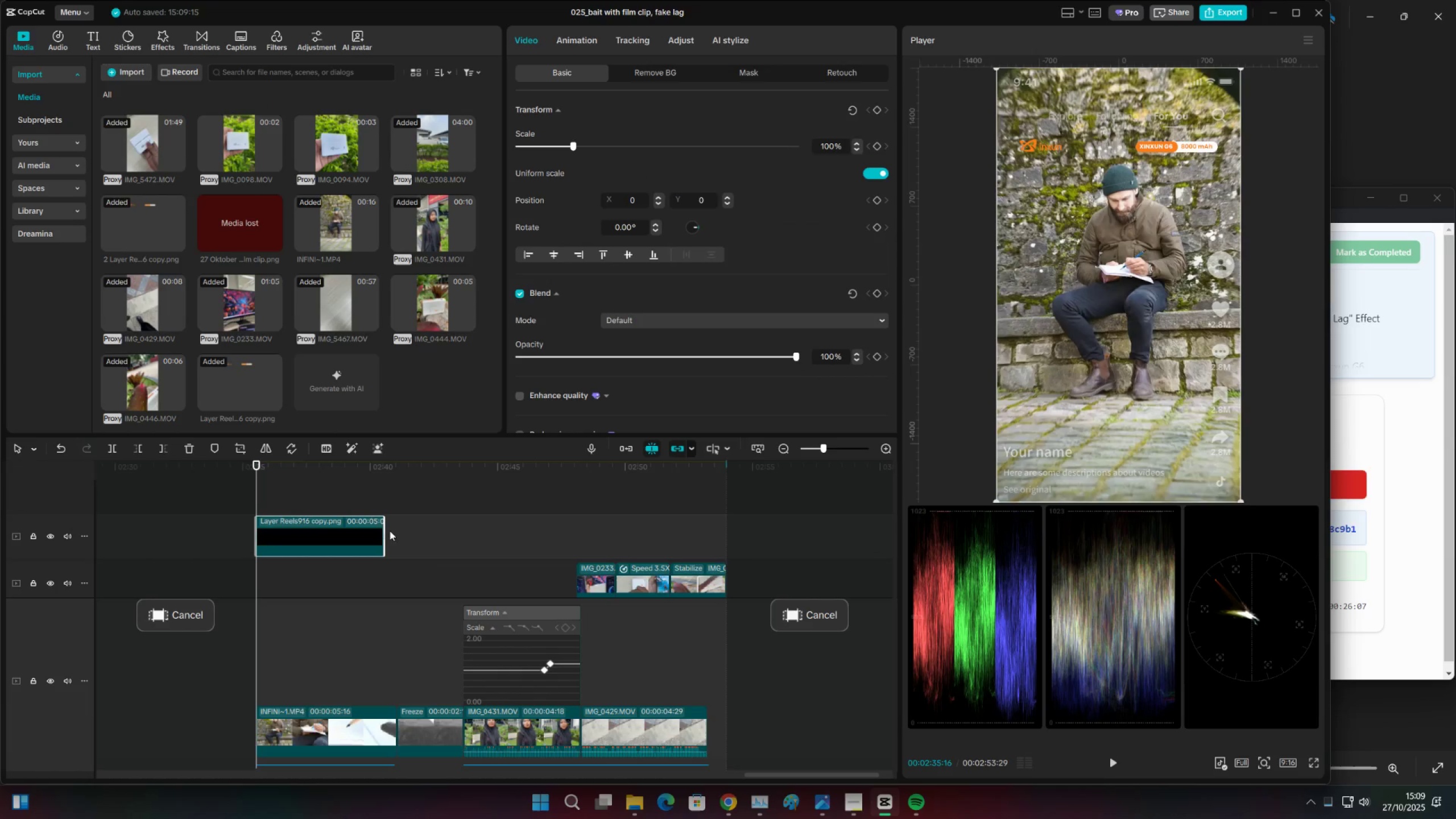 
left_click_drag(start_coordinate=[386, 531], to_coordinate=[391, 531])
 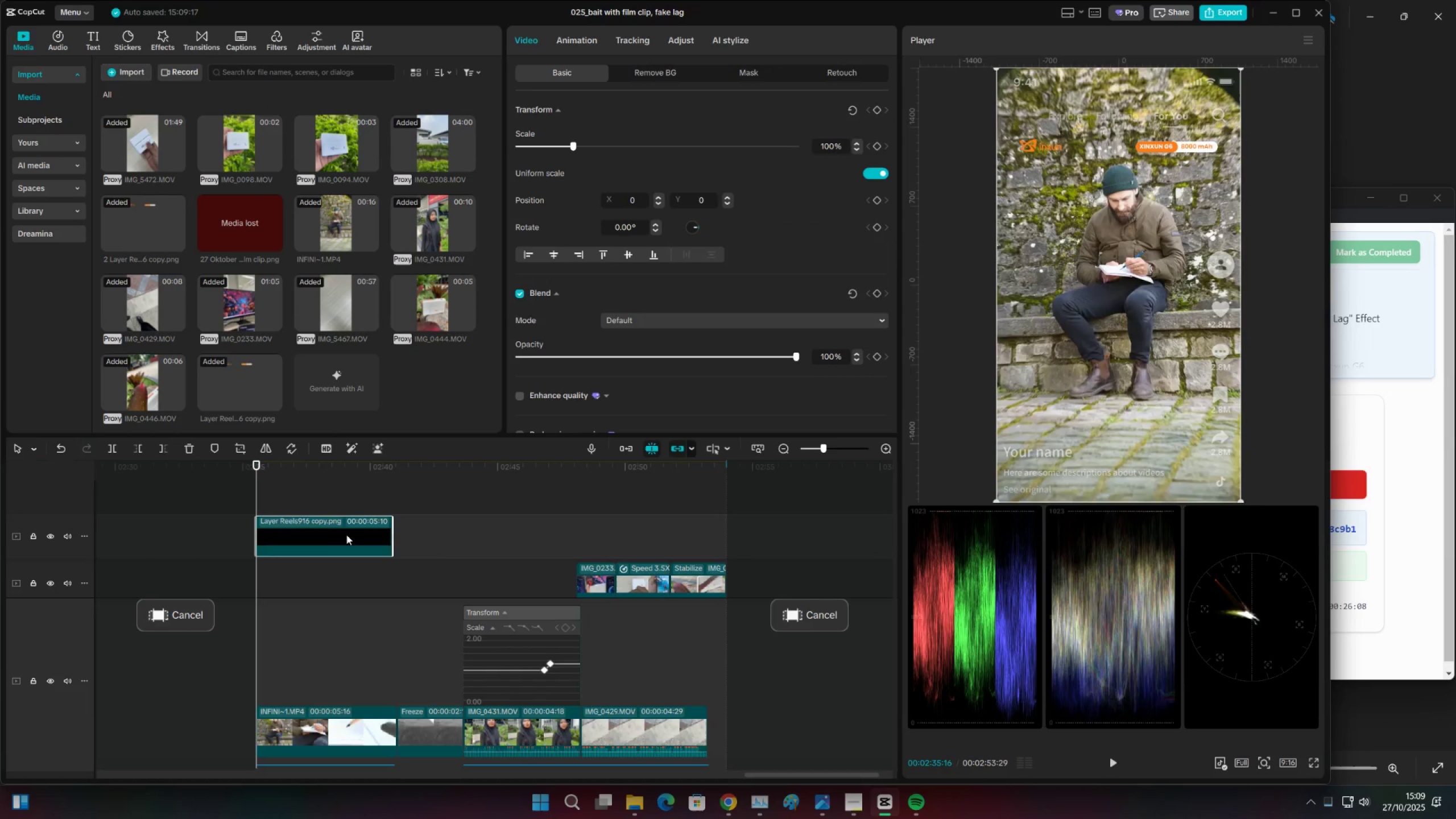 
left_click_drag(start_coordinate=[346, 535], to_coordinate=[555, 534])
 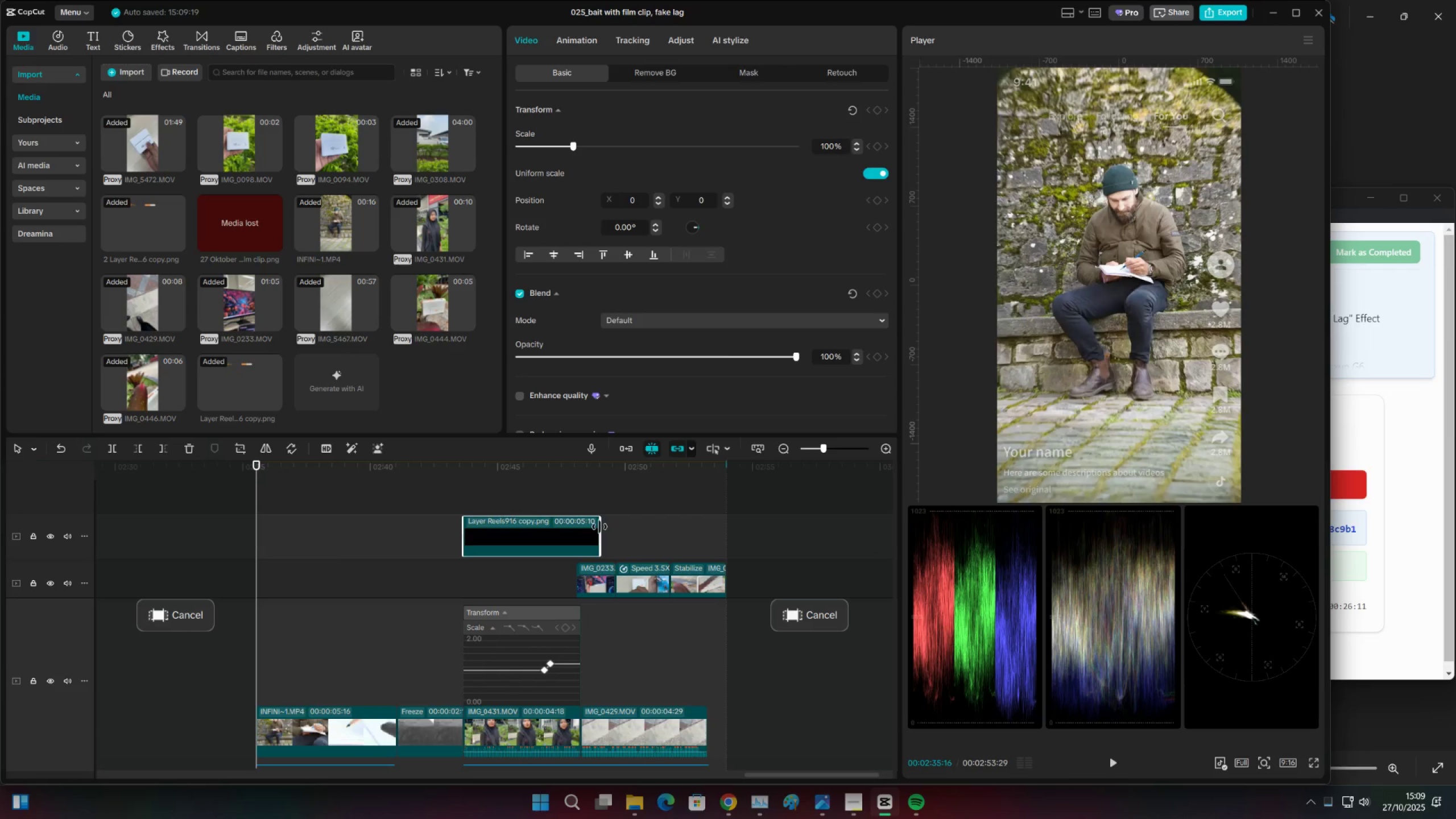 
left_click_drag(start_coordinate=[599, 527], to_coordinate=[722, 527])
 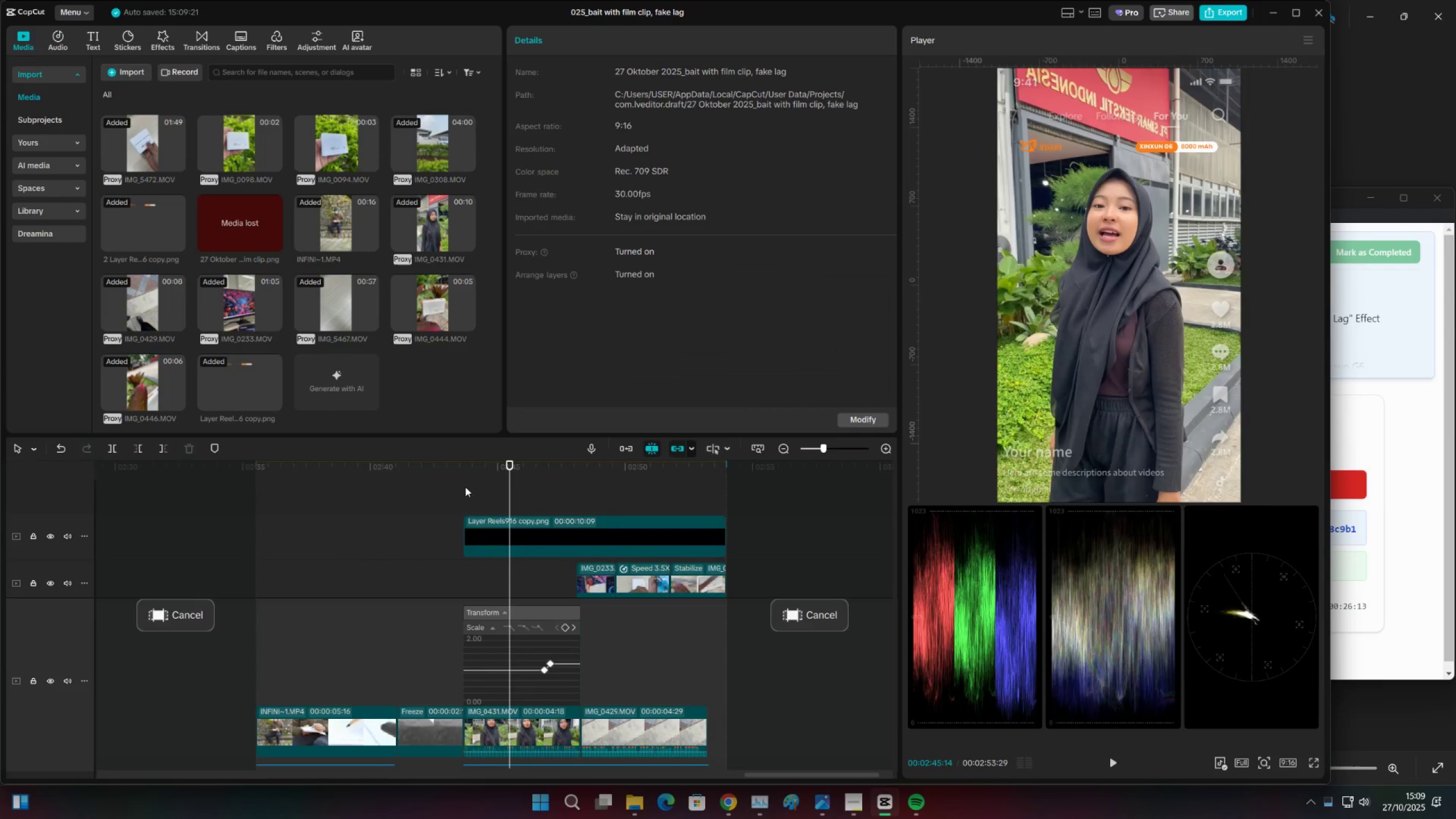 
double_click([456, 481])
 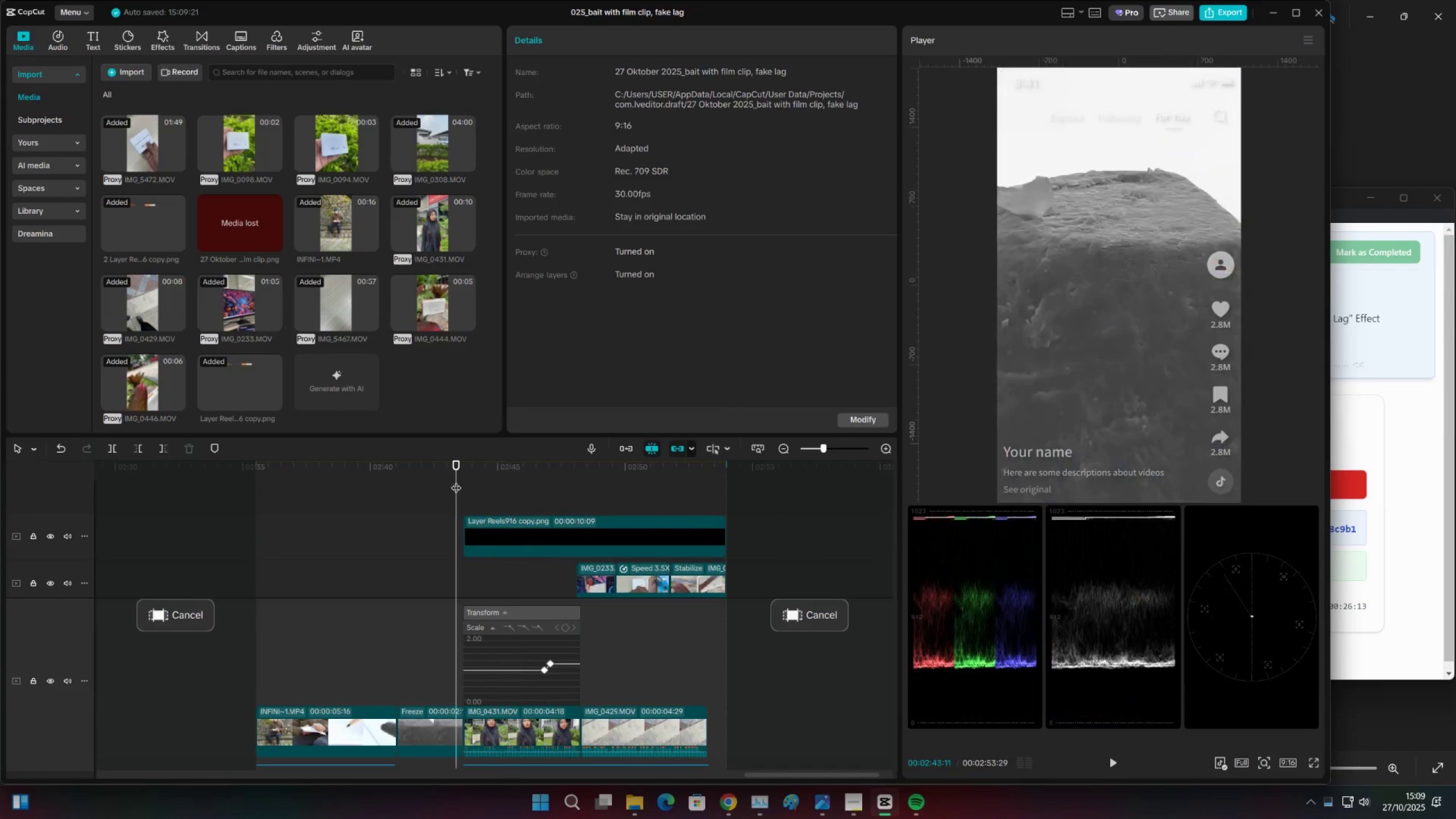 
key(Space)
 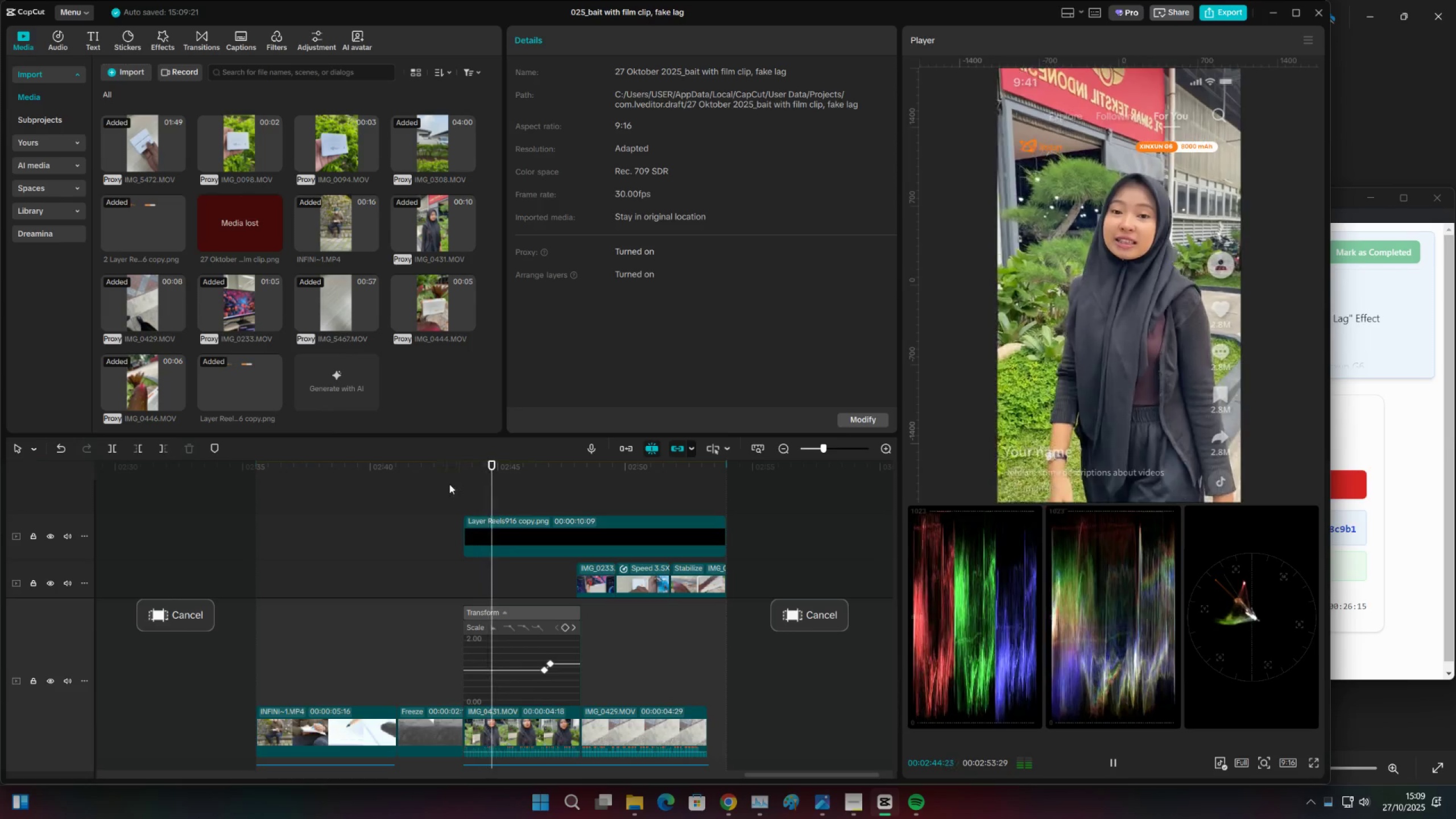 
left_click([456, 500])
 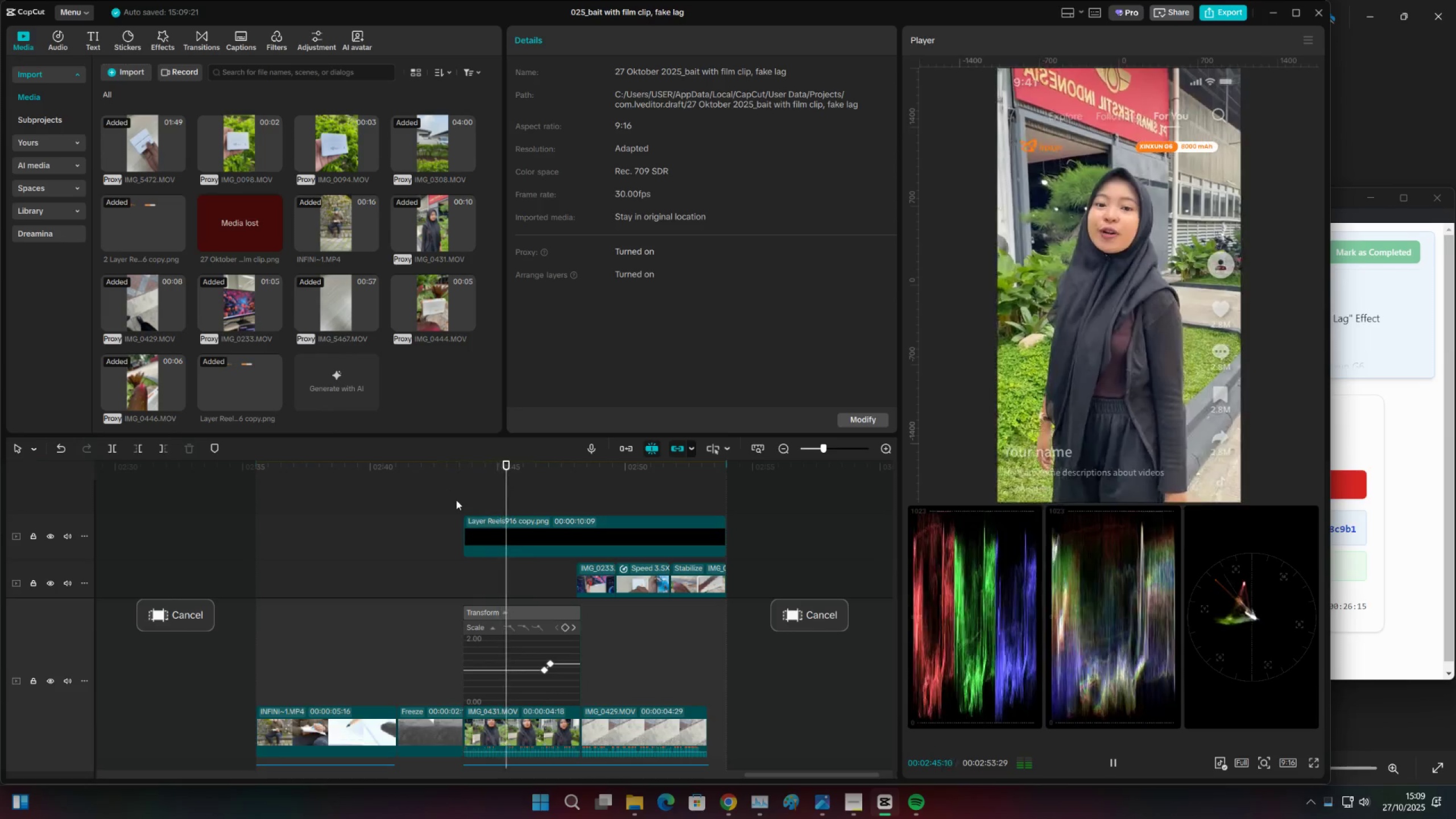 
key(Space)
 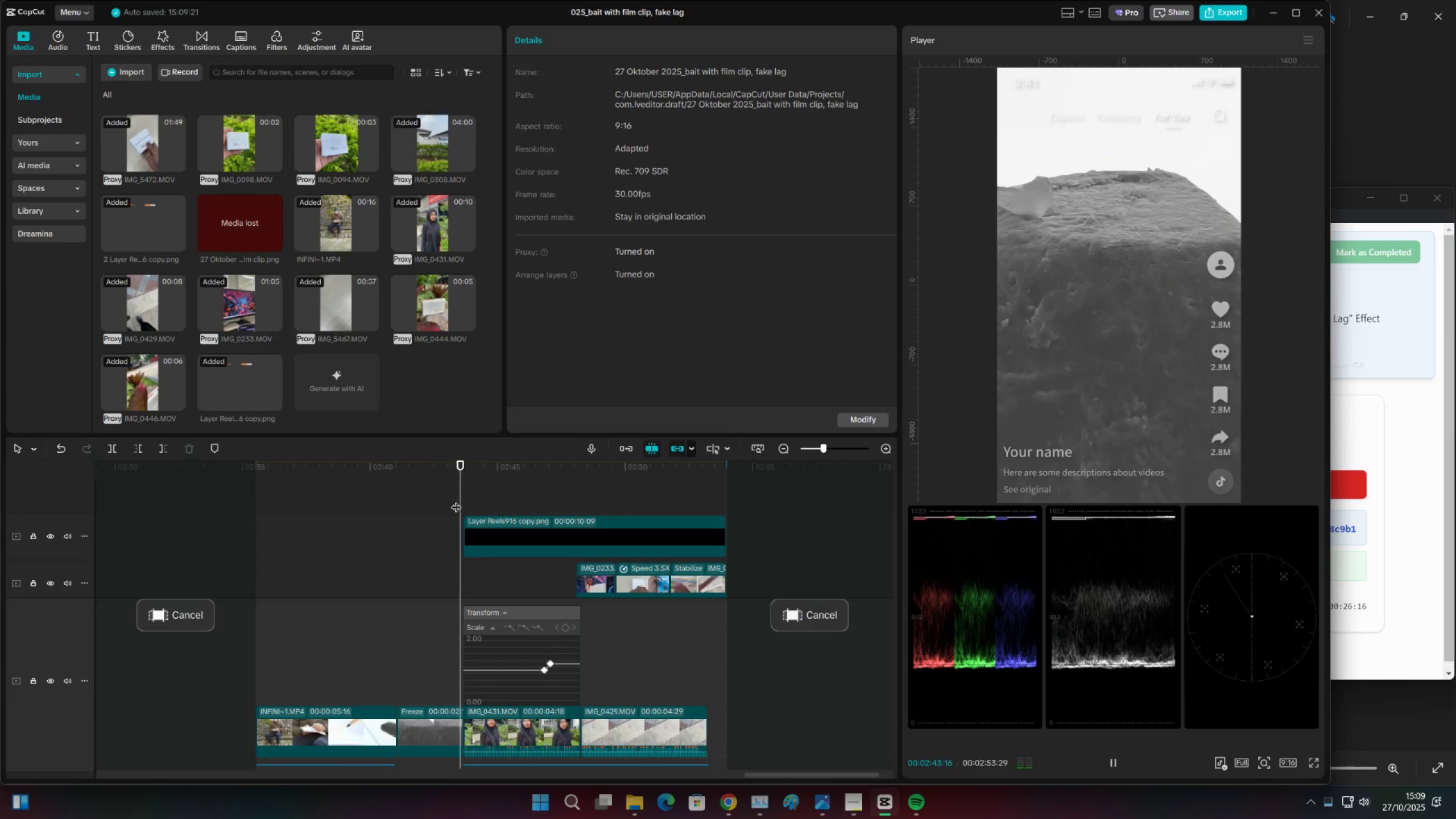 
key(Space)
 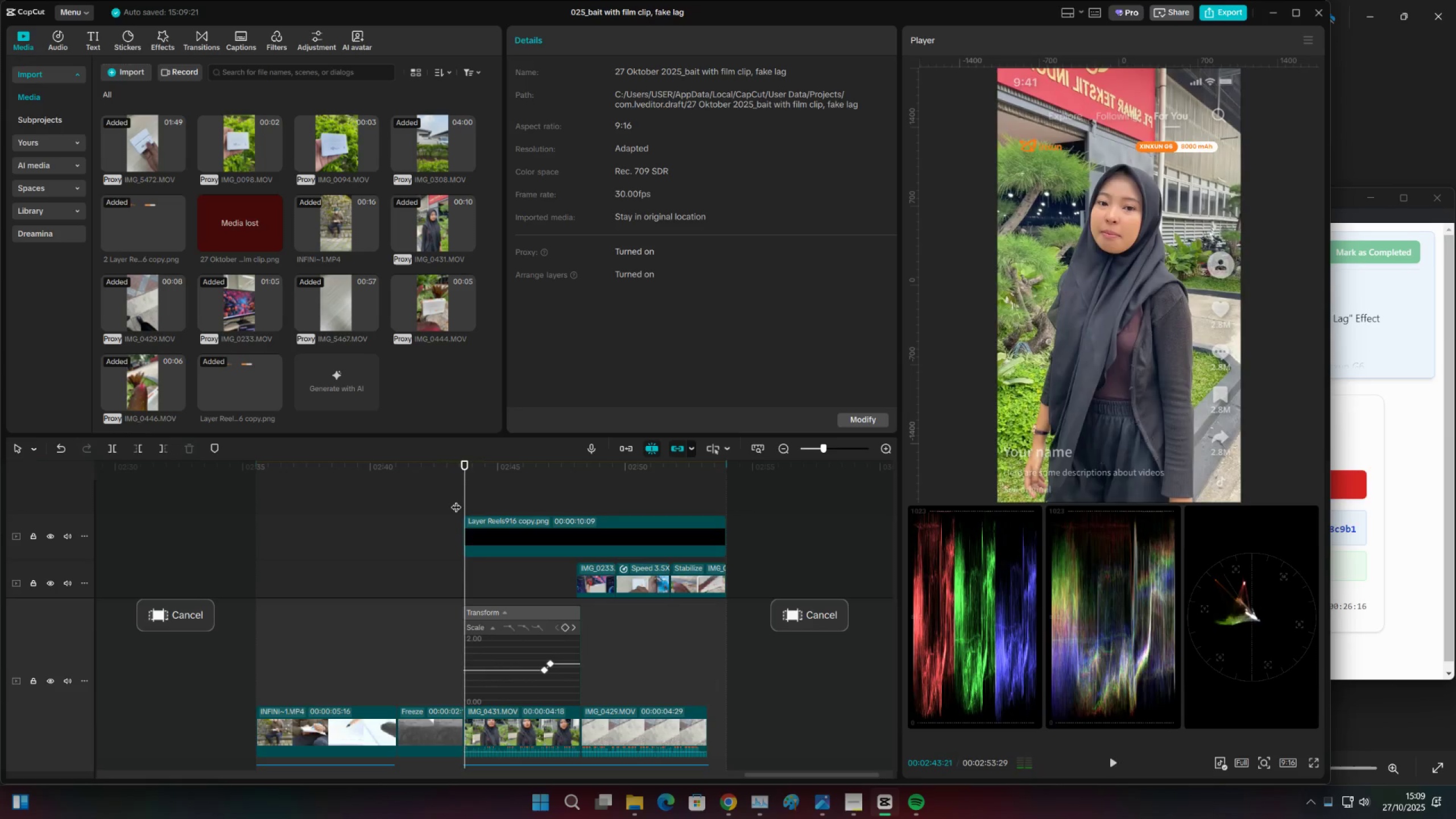 
key(Space)
 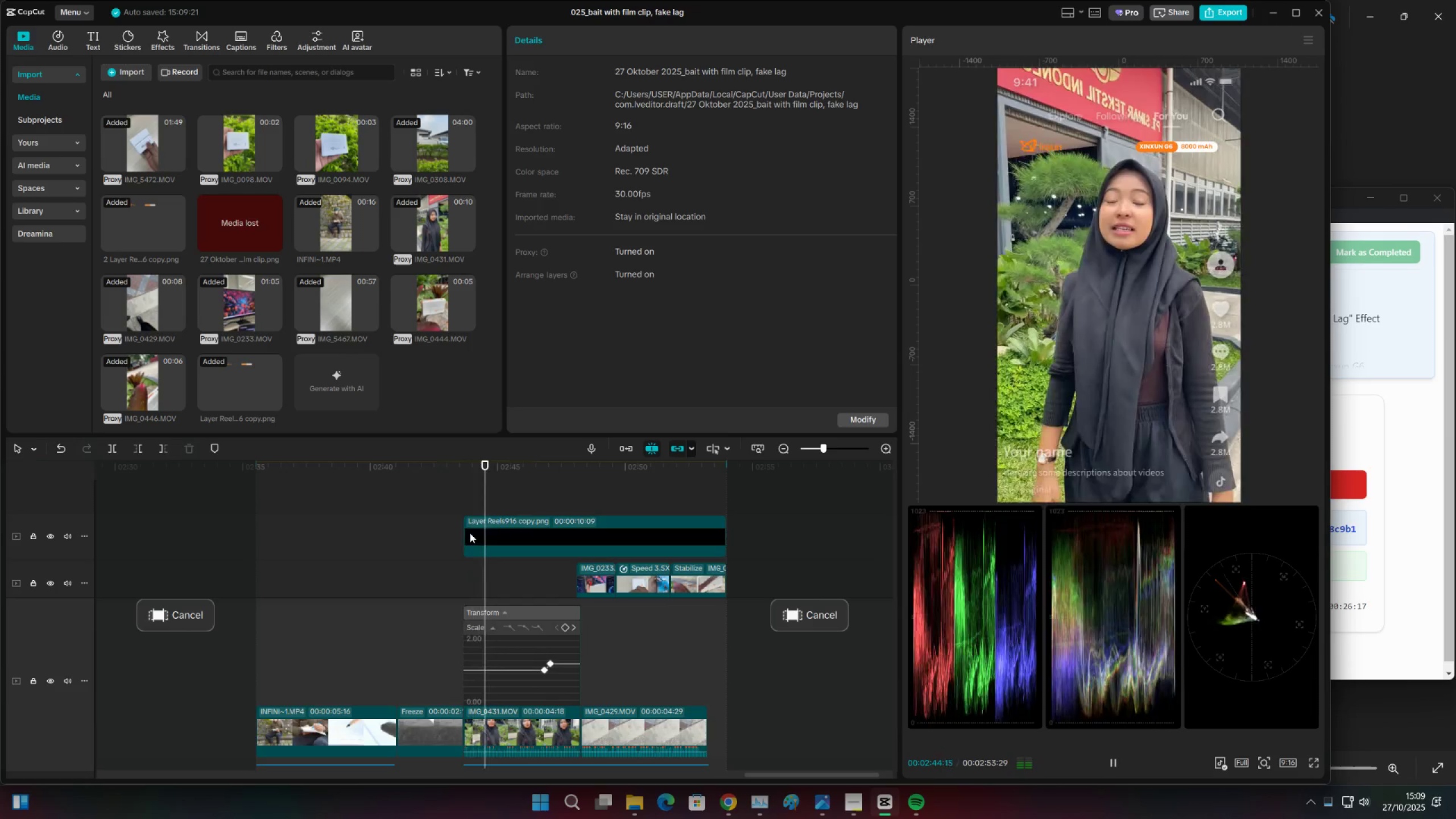 
key(Space)
 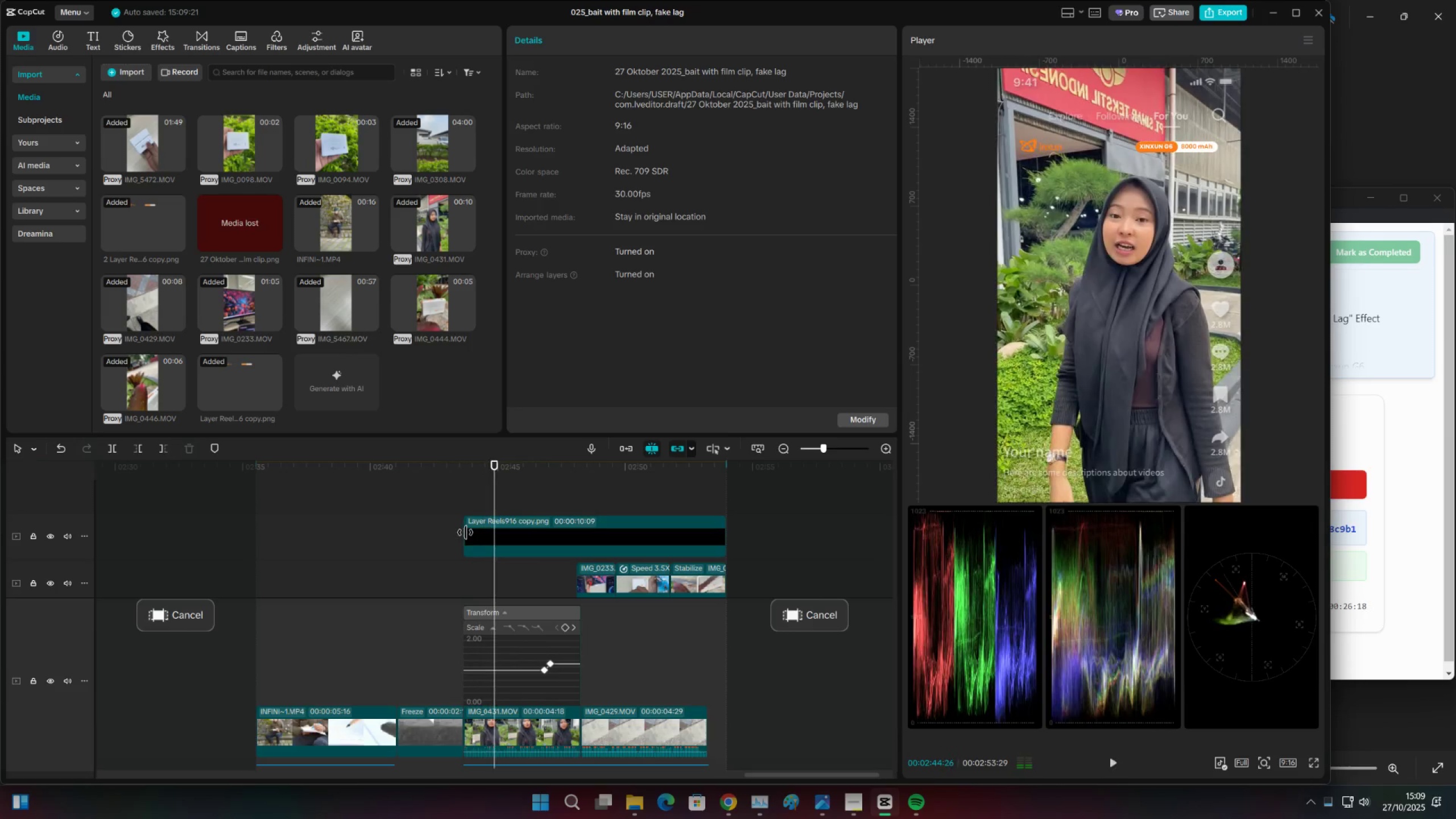 
left_click_drag(start_coordinate=[465, 532], to_coordinate=[462, 532])
 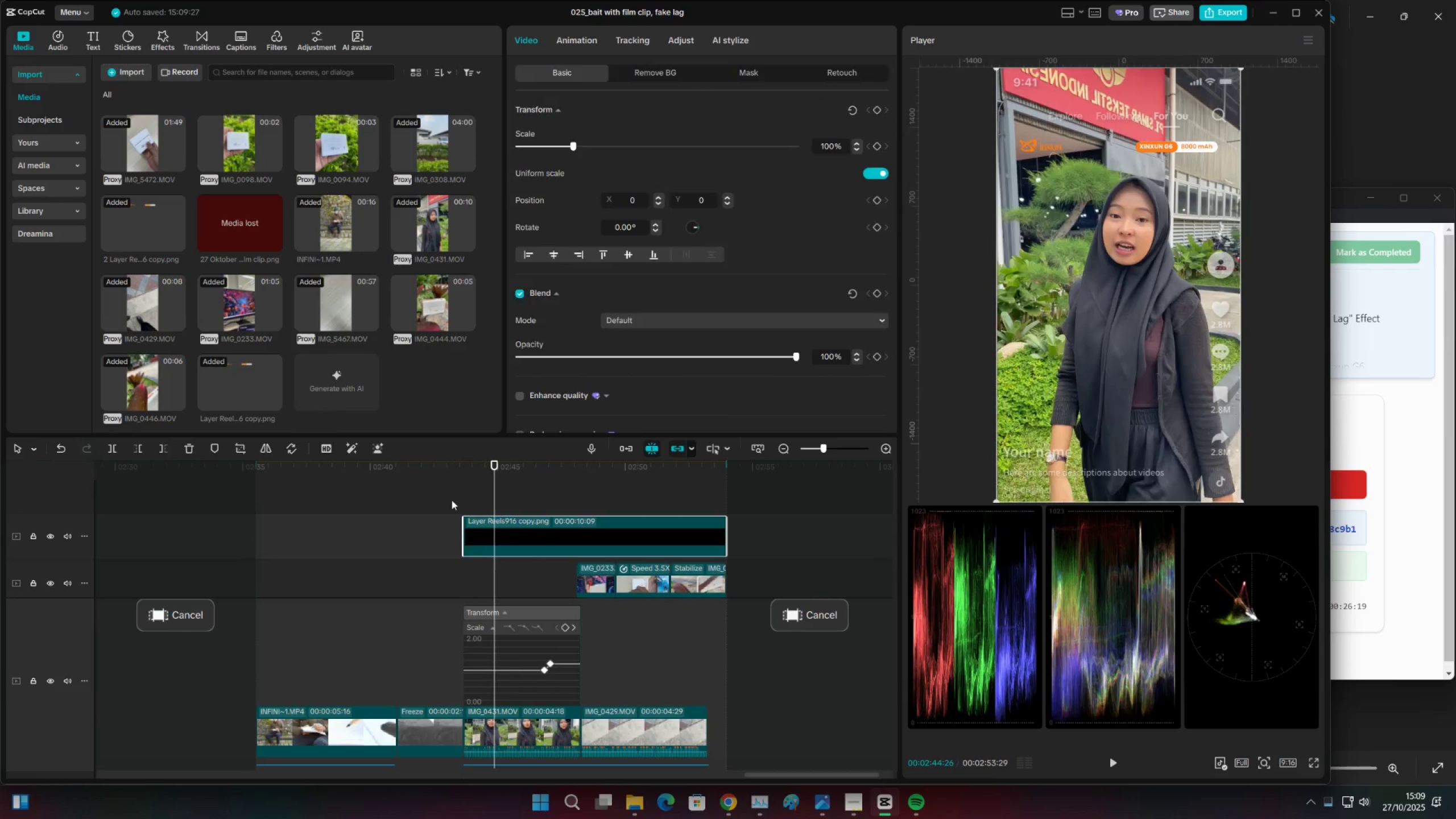 
left_click([452, 500])
 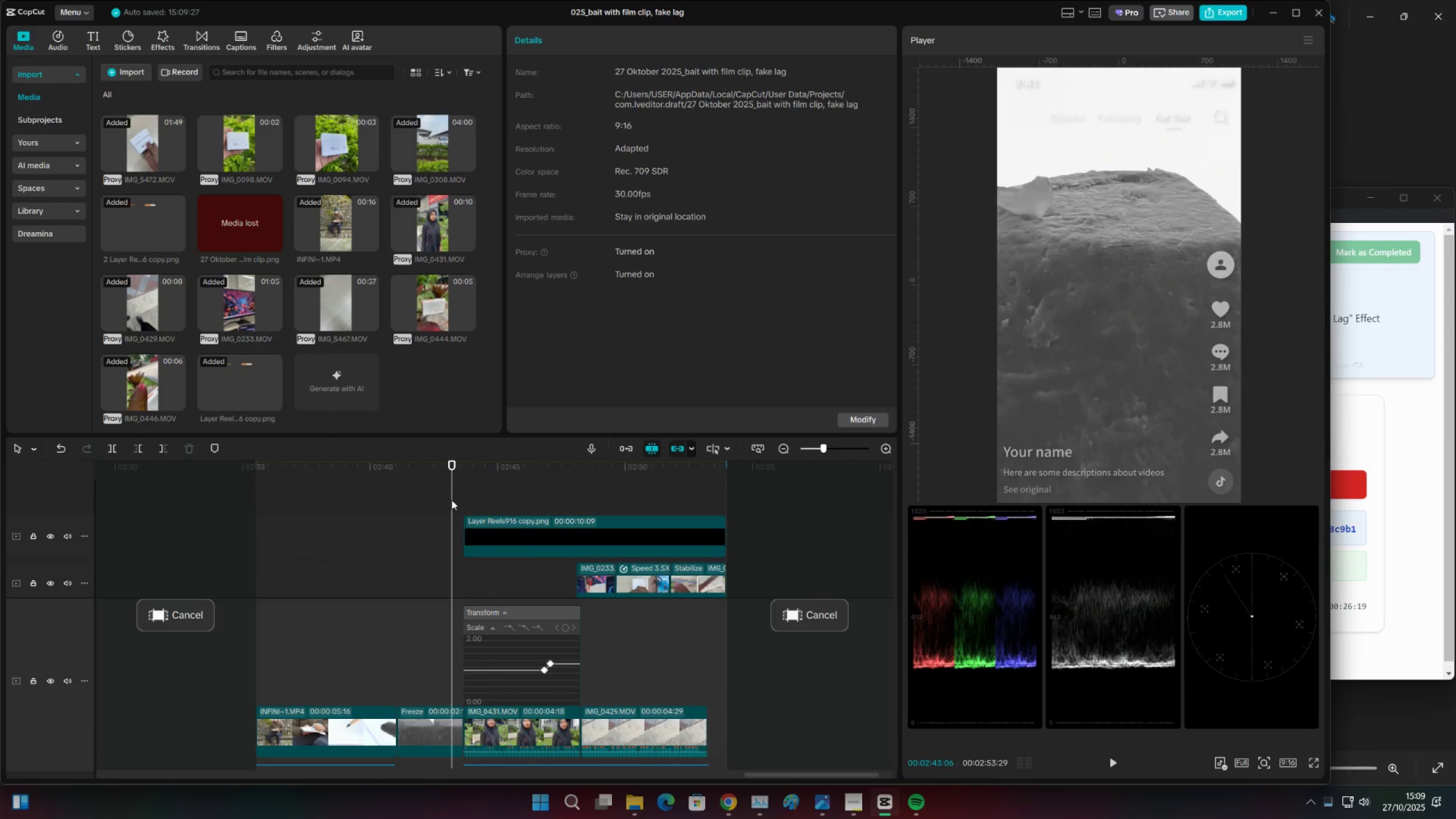 
key(Space)
 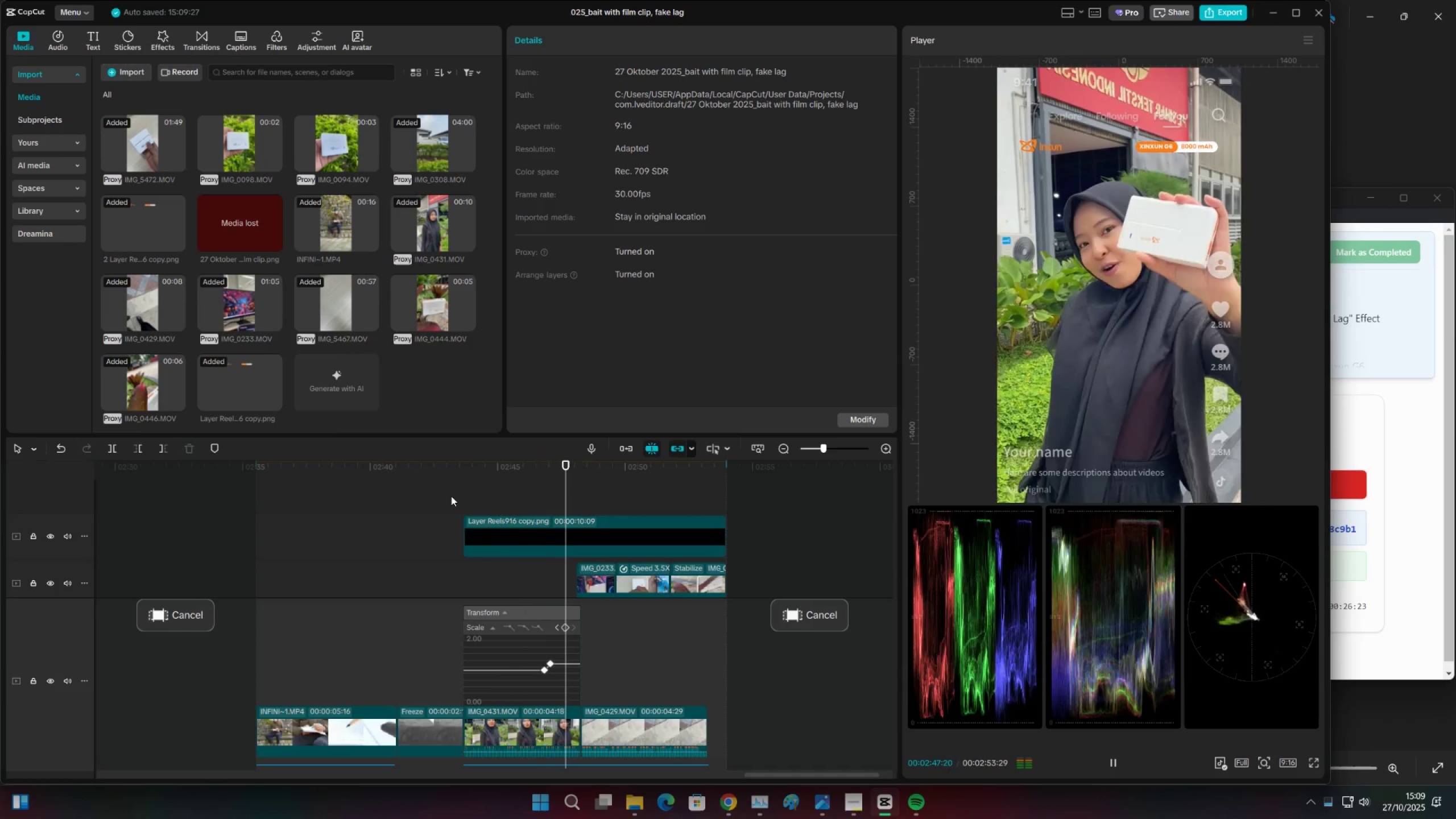 
wait(6.15)
 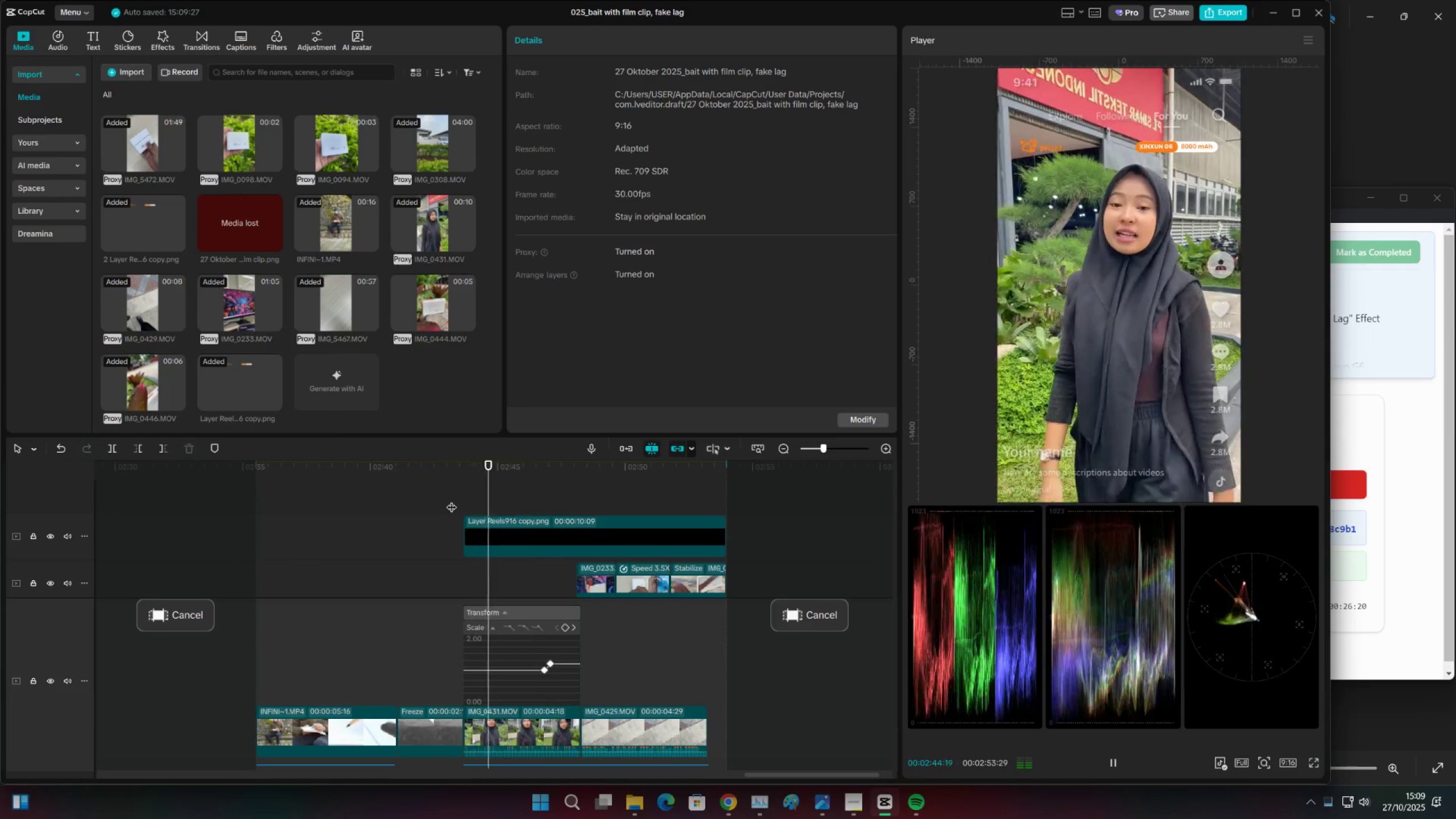 
scroll: coordinate [696, 556], scroll_direction: down, amount: 5.0
 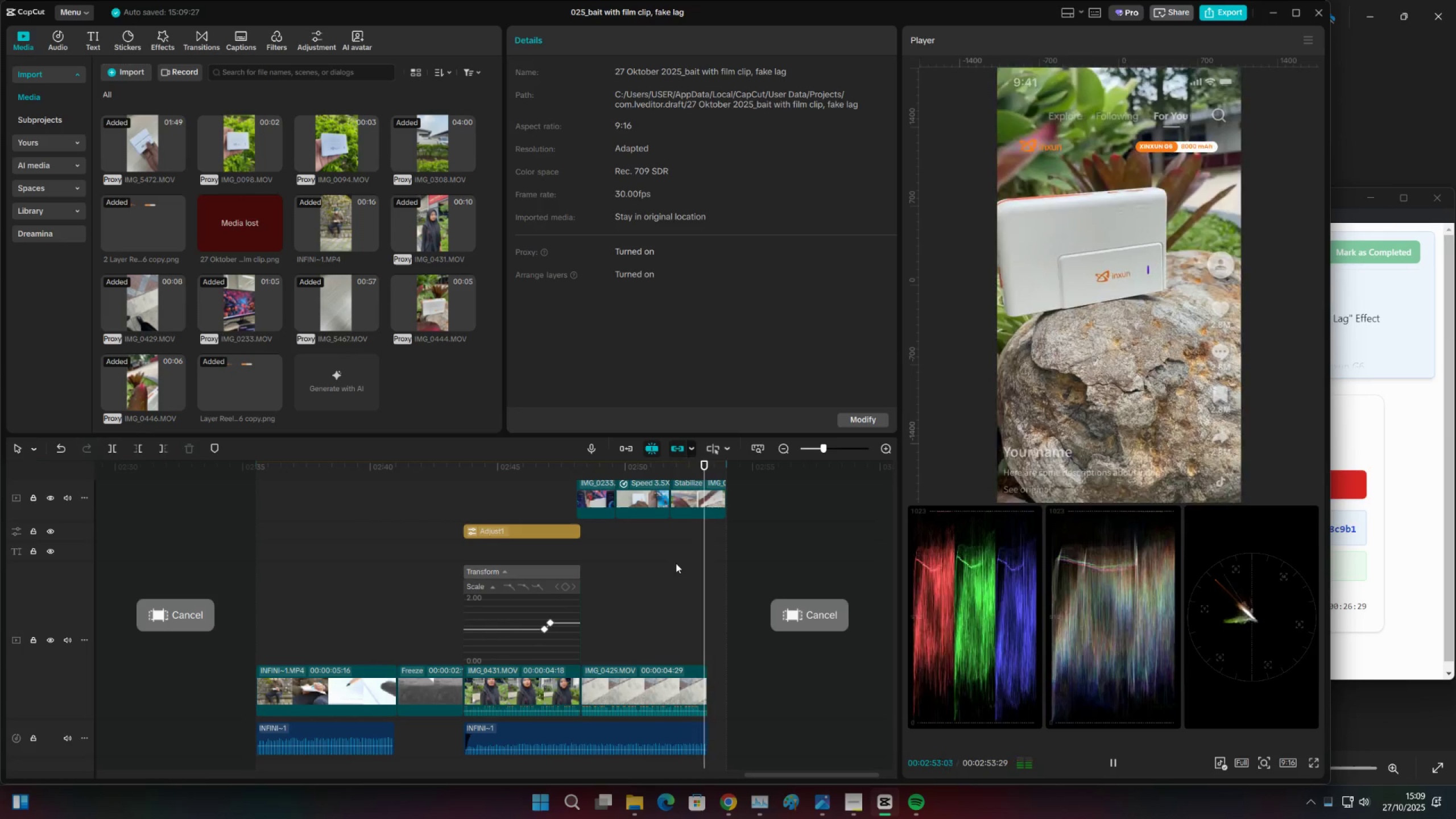 
key(Space)
 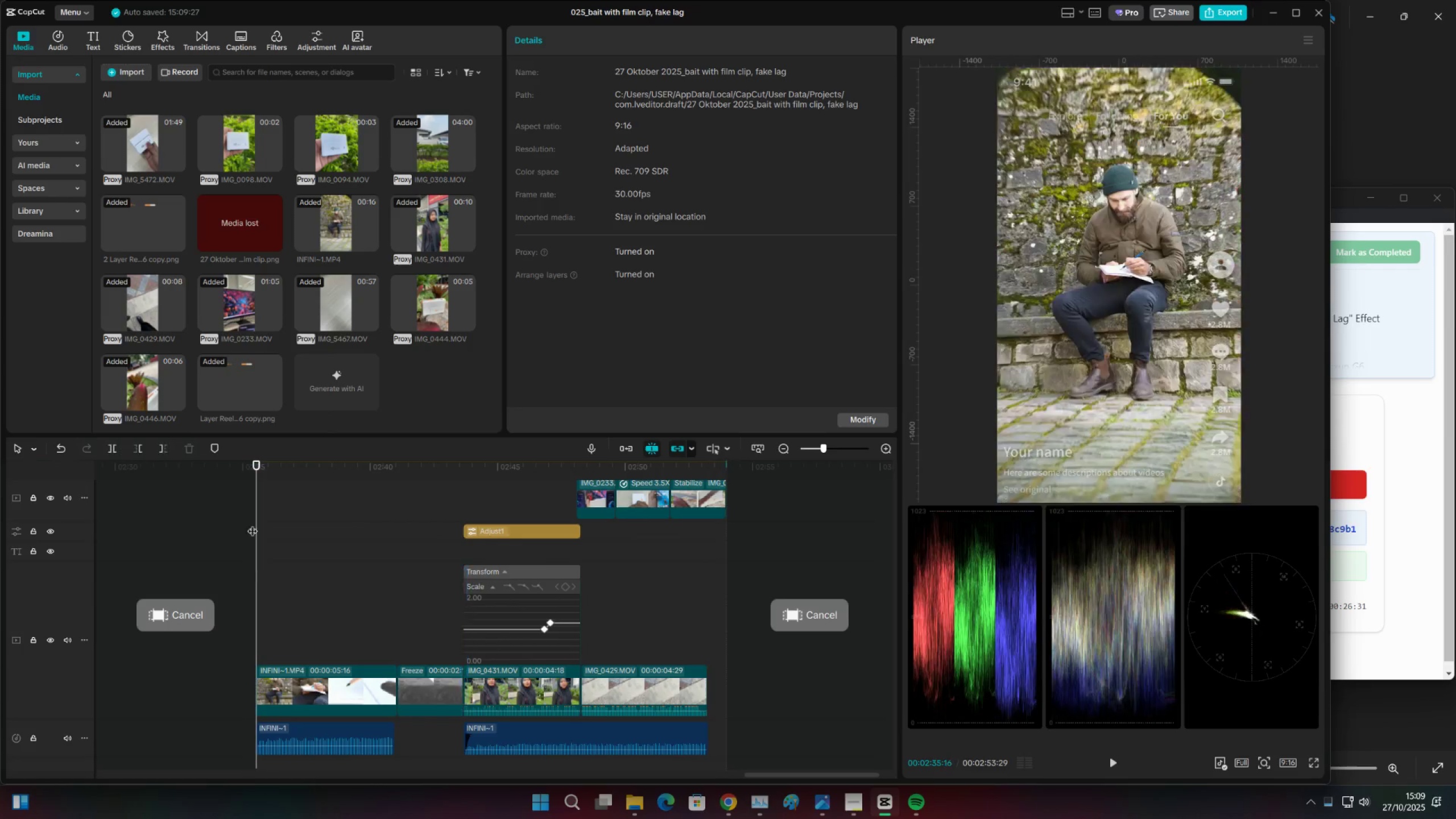 
key(Space)
 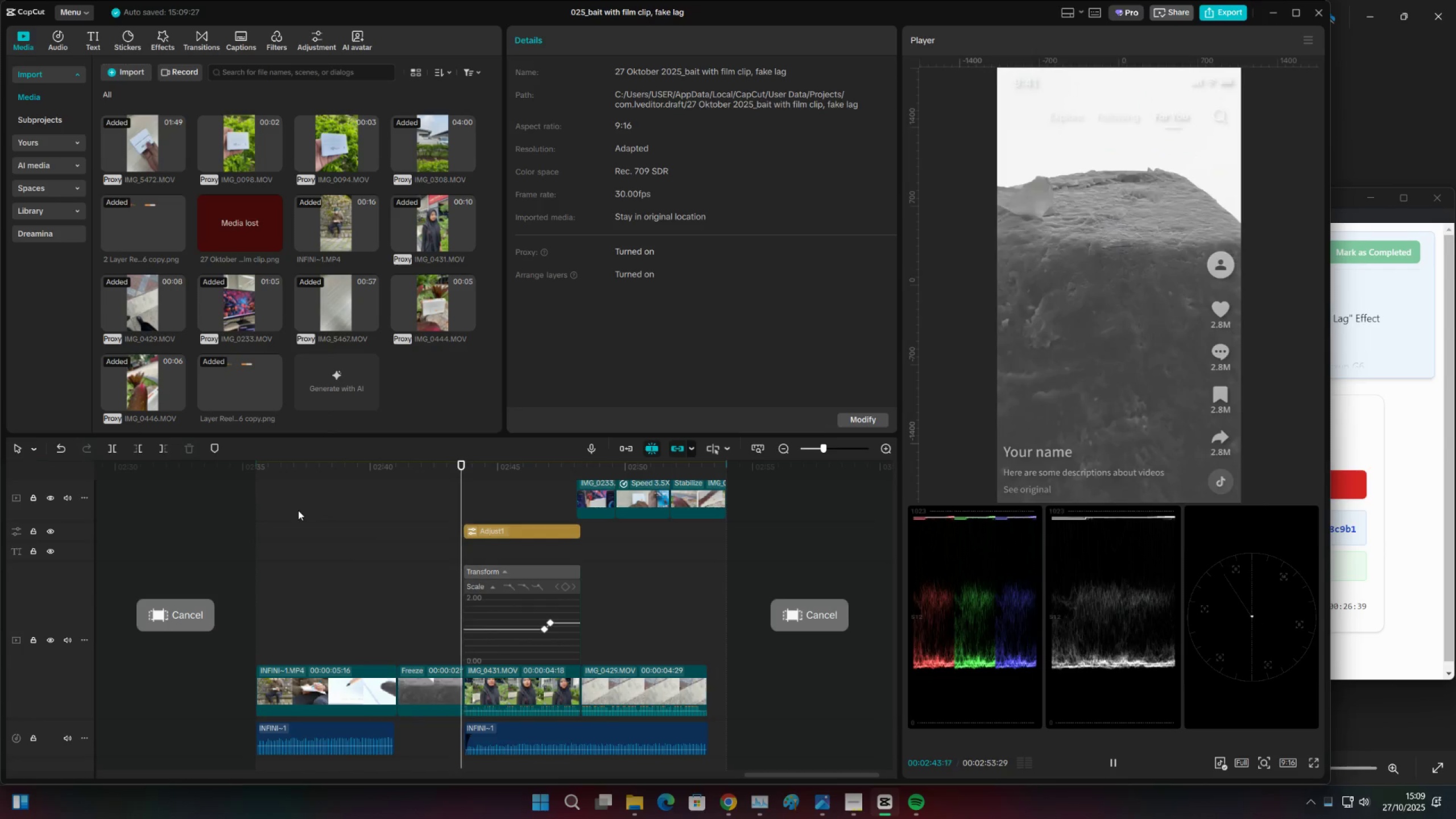 
wait(13.18)
 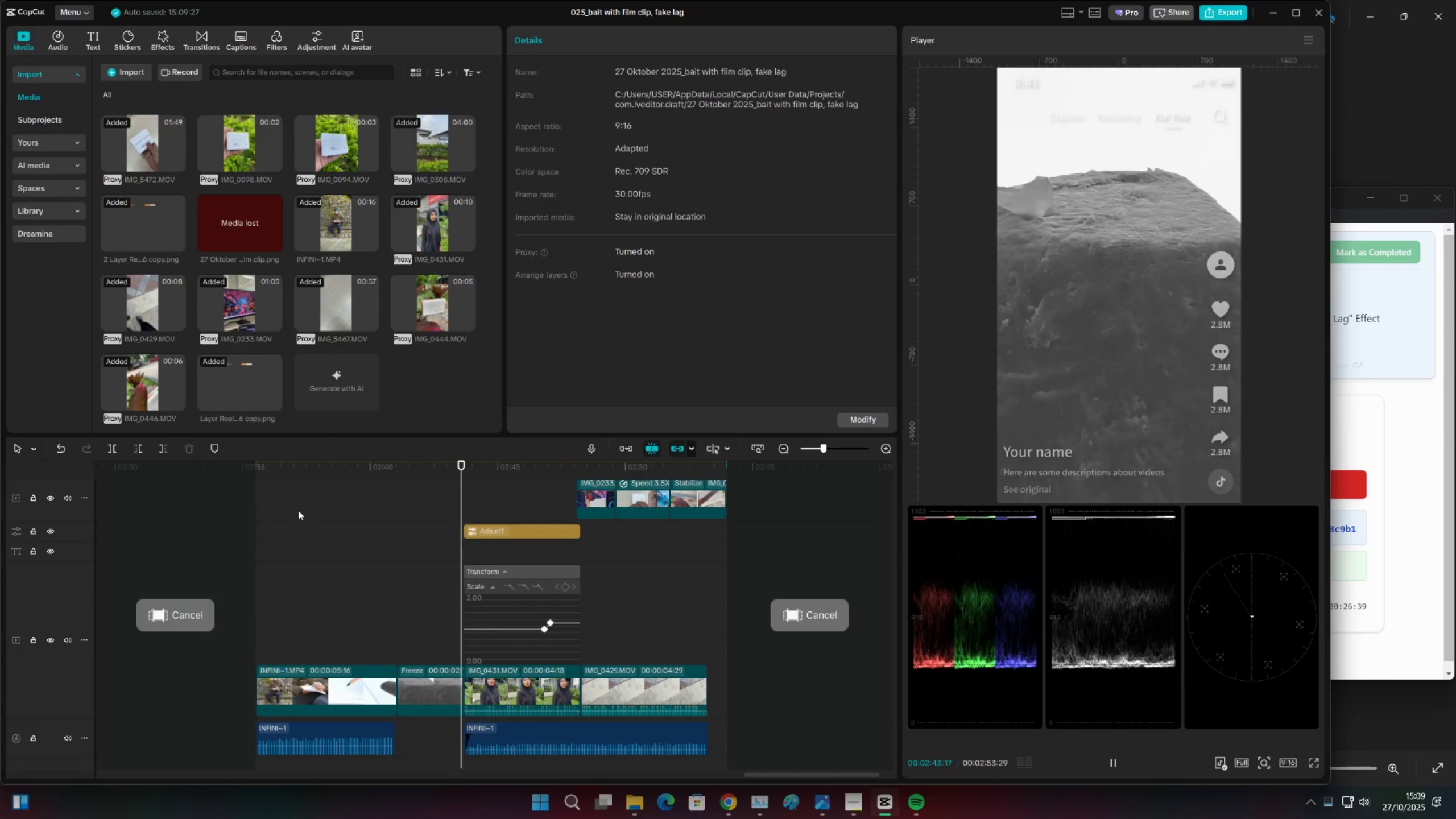 
left_click([553, 730])
 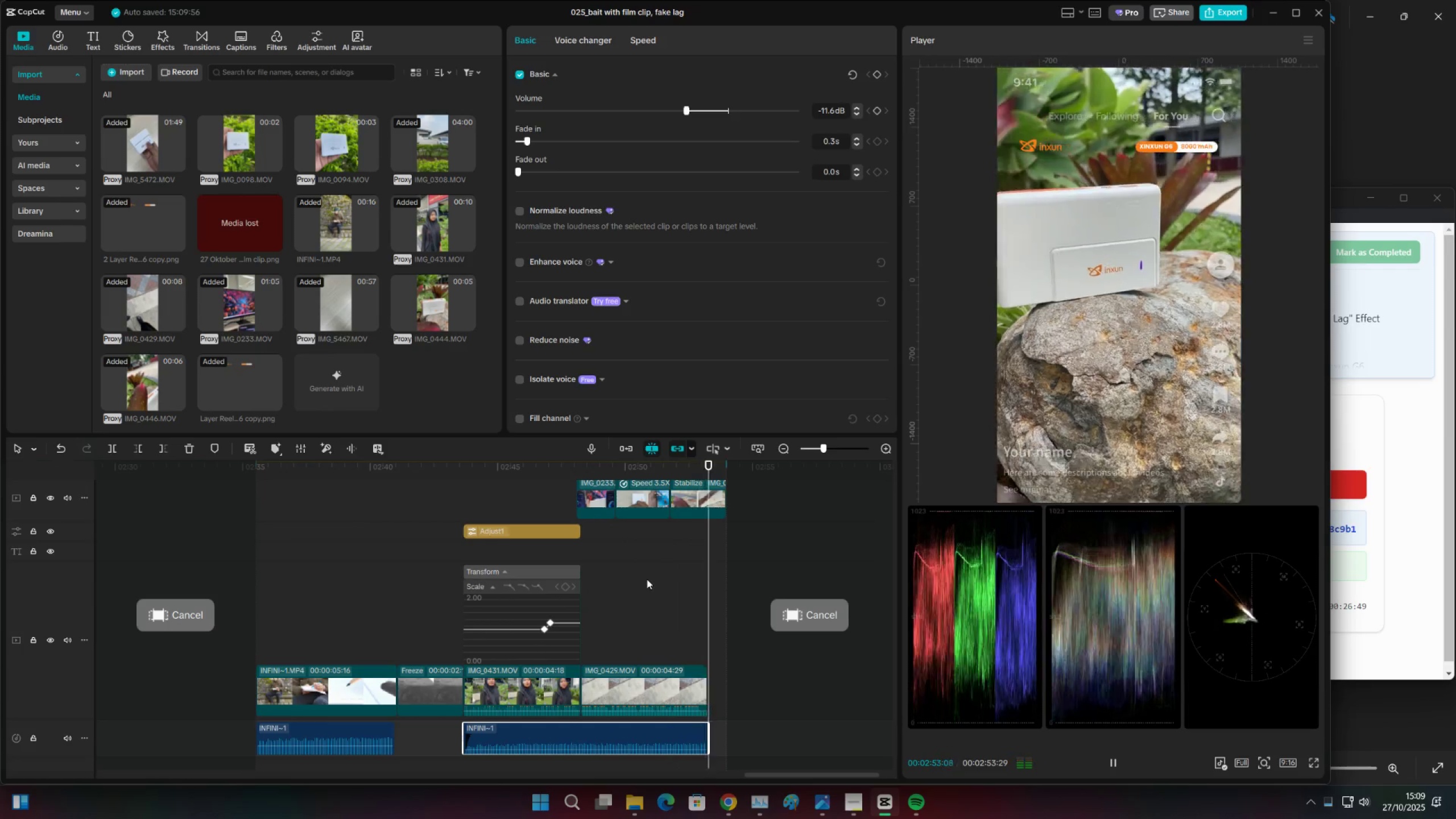 
wait(6.17)
 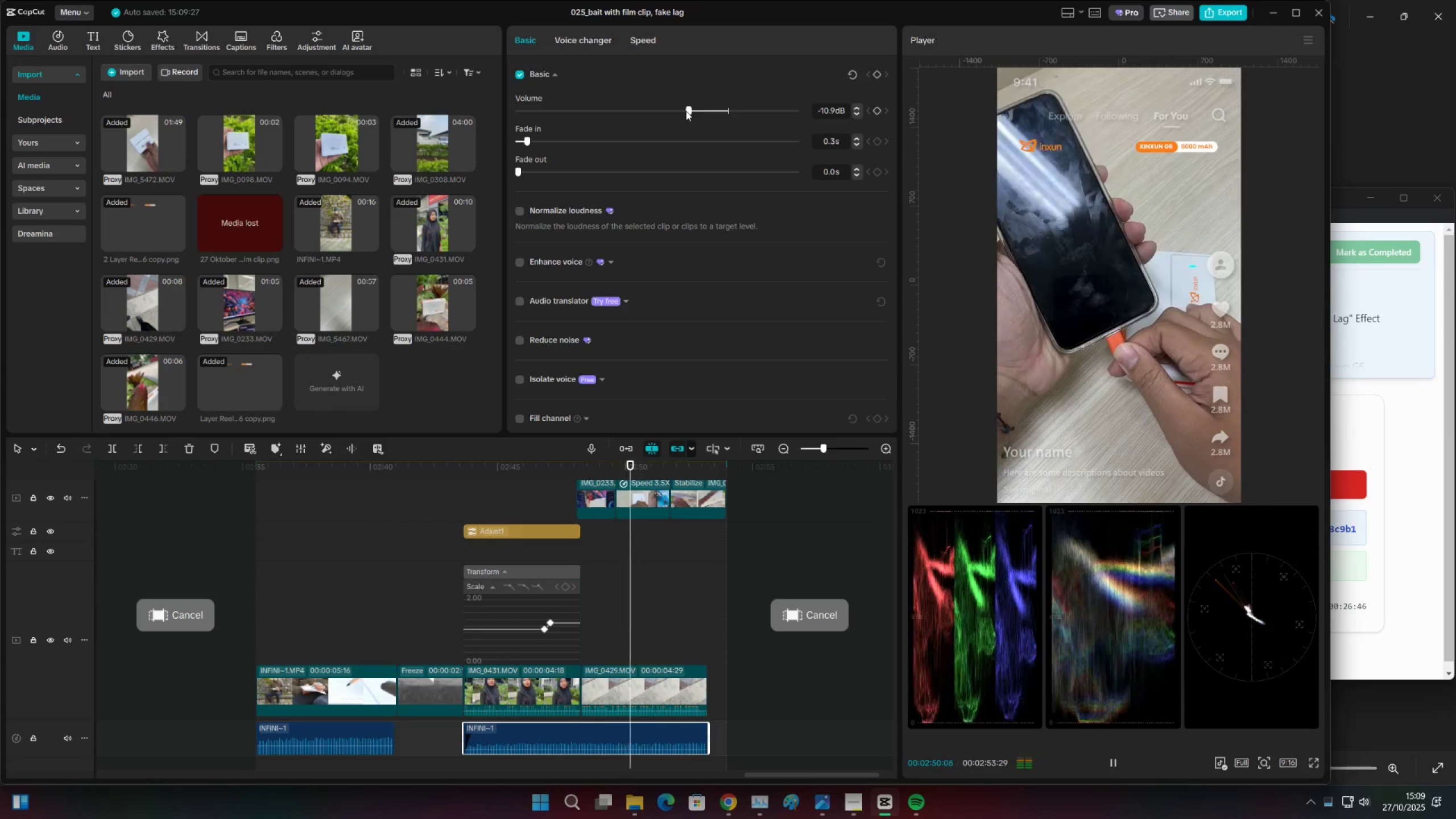 
left_click([321, 510])
 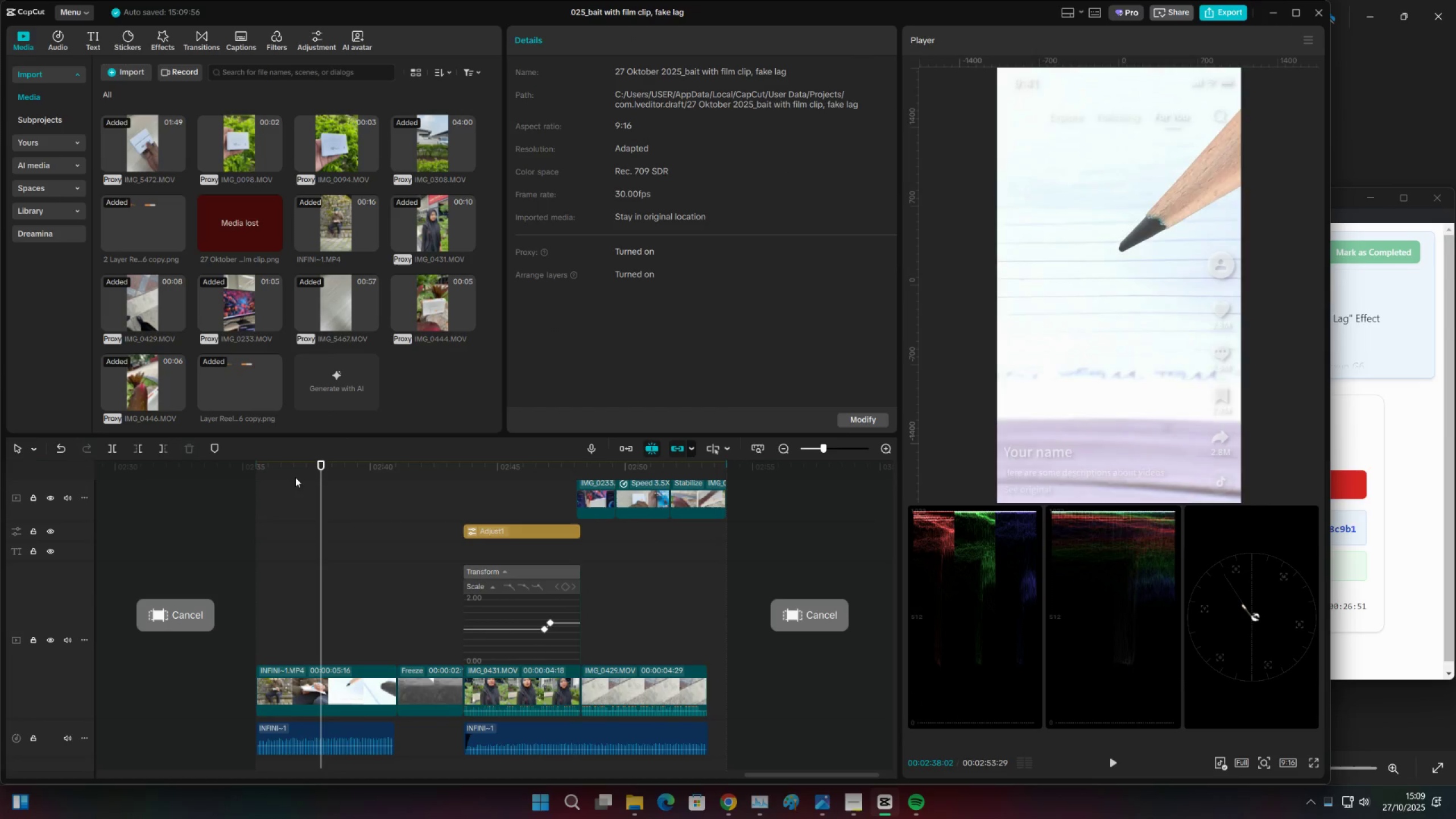 
left_click_drag(start_coordinate=[292, 473], to_coordinate=[239, 483])
 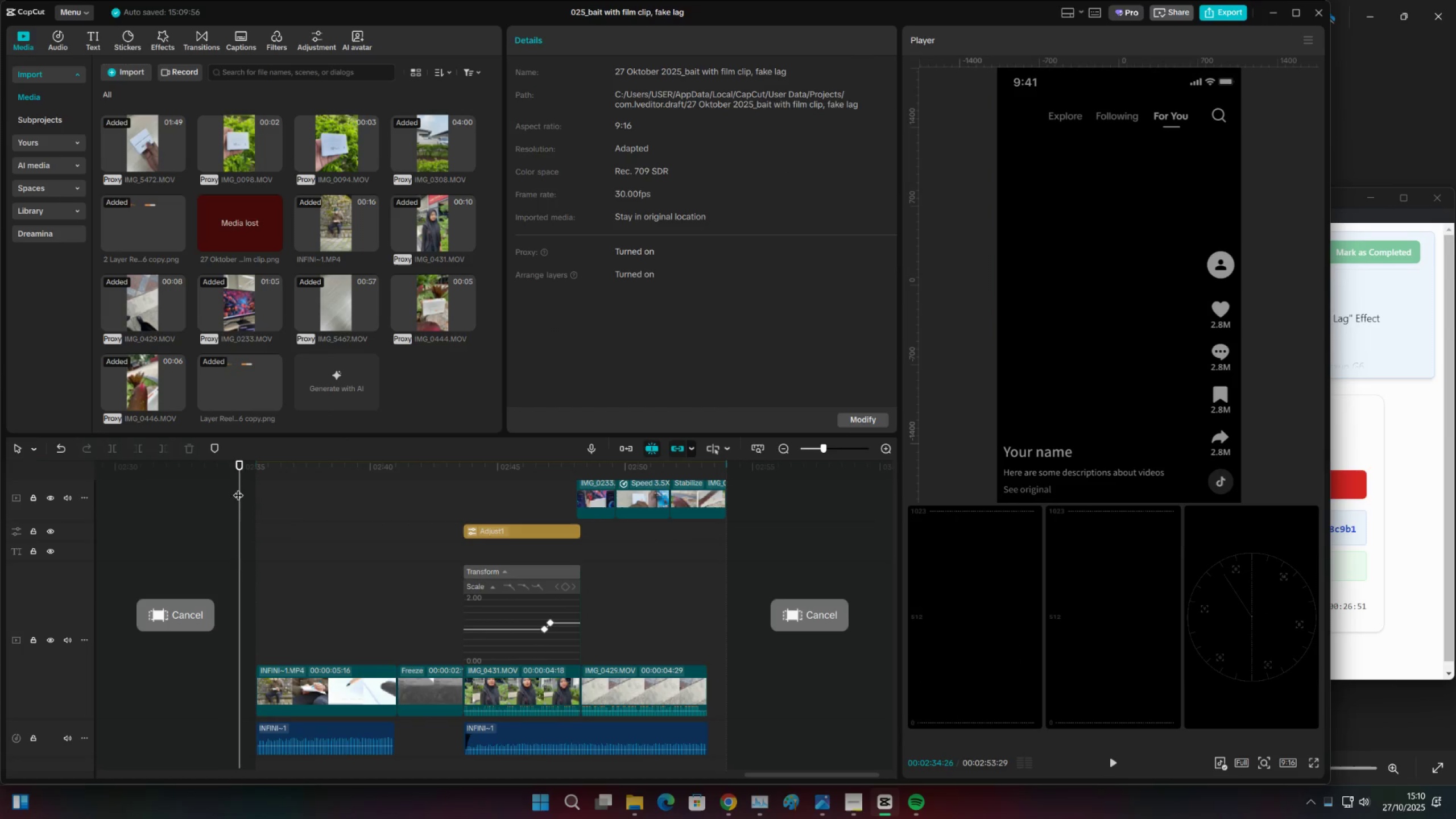 
key(Space)
 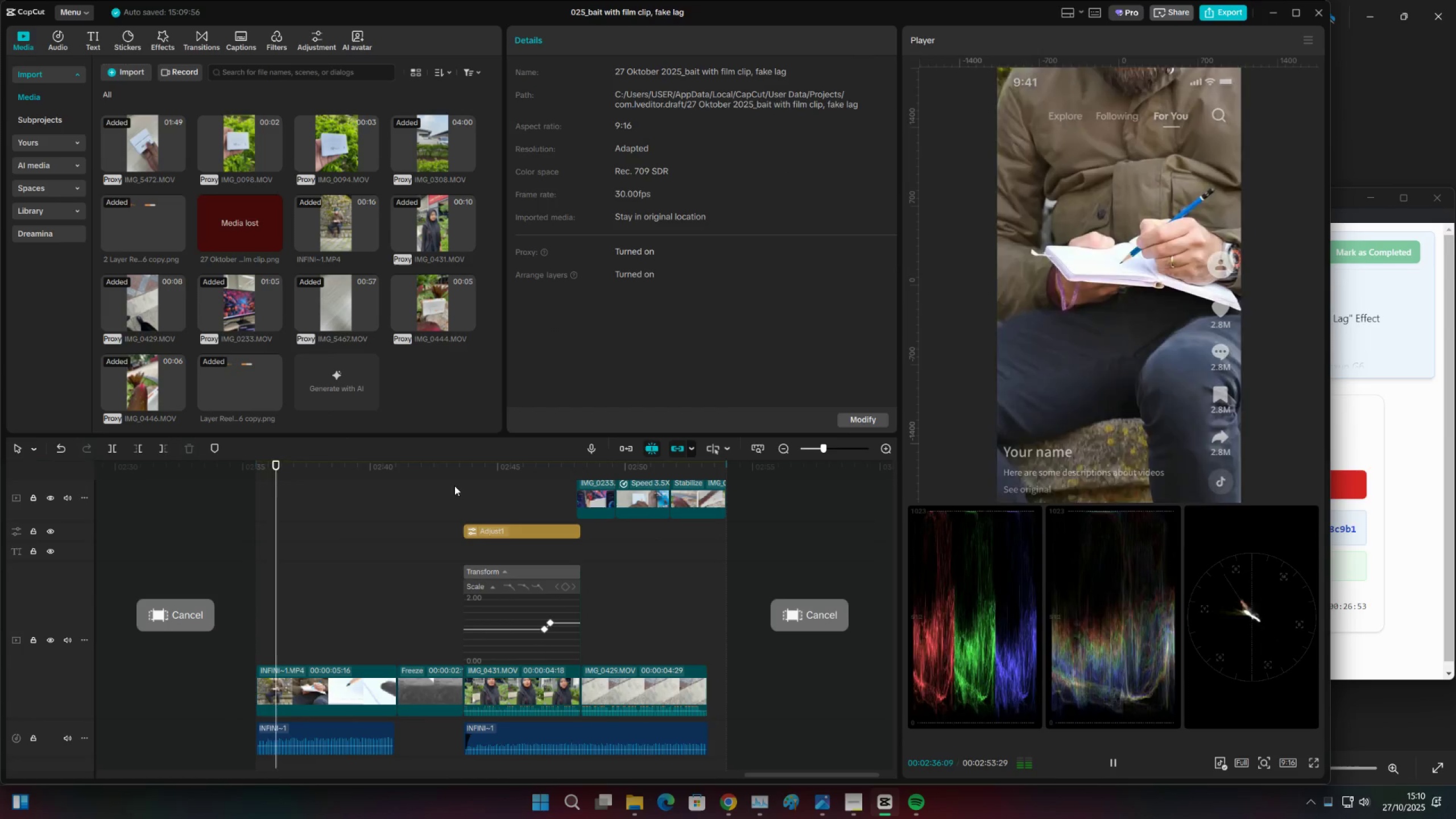 
left_click([458, 479])
 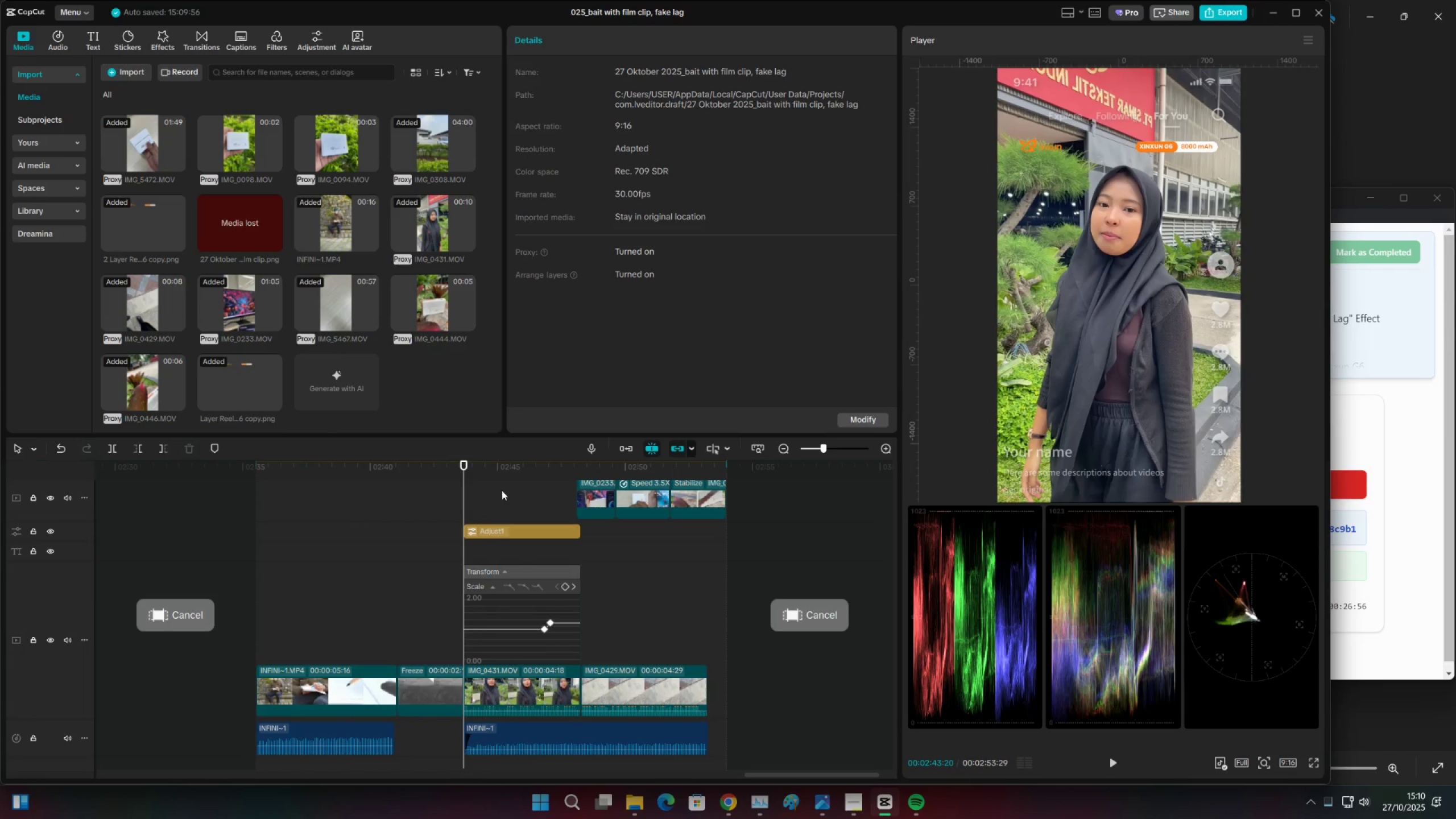 
key(Space)
 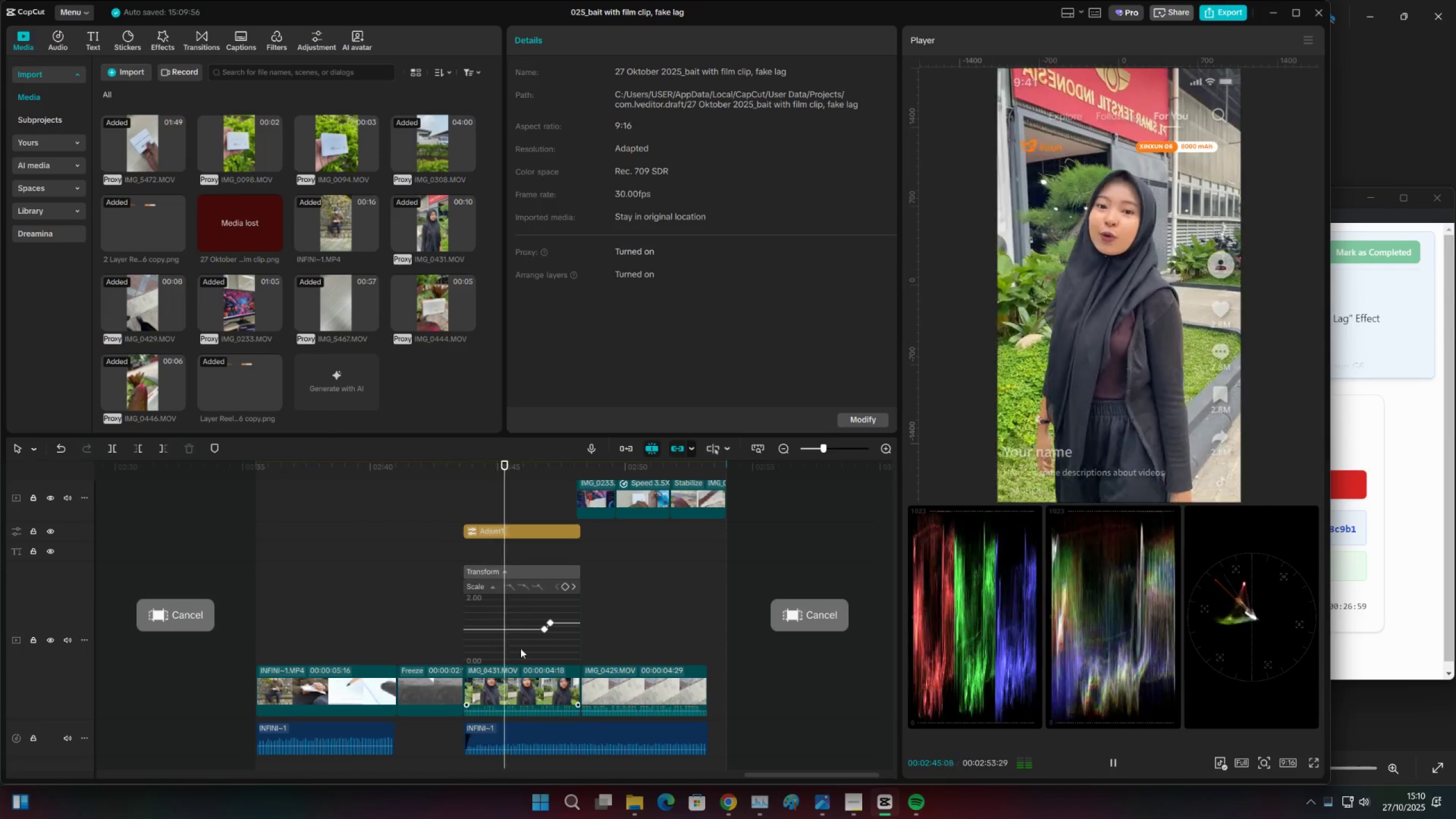 
left_click([549, 688])
 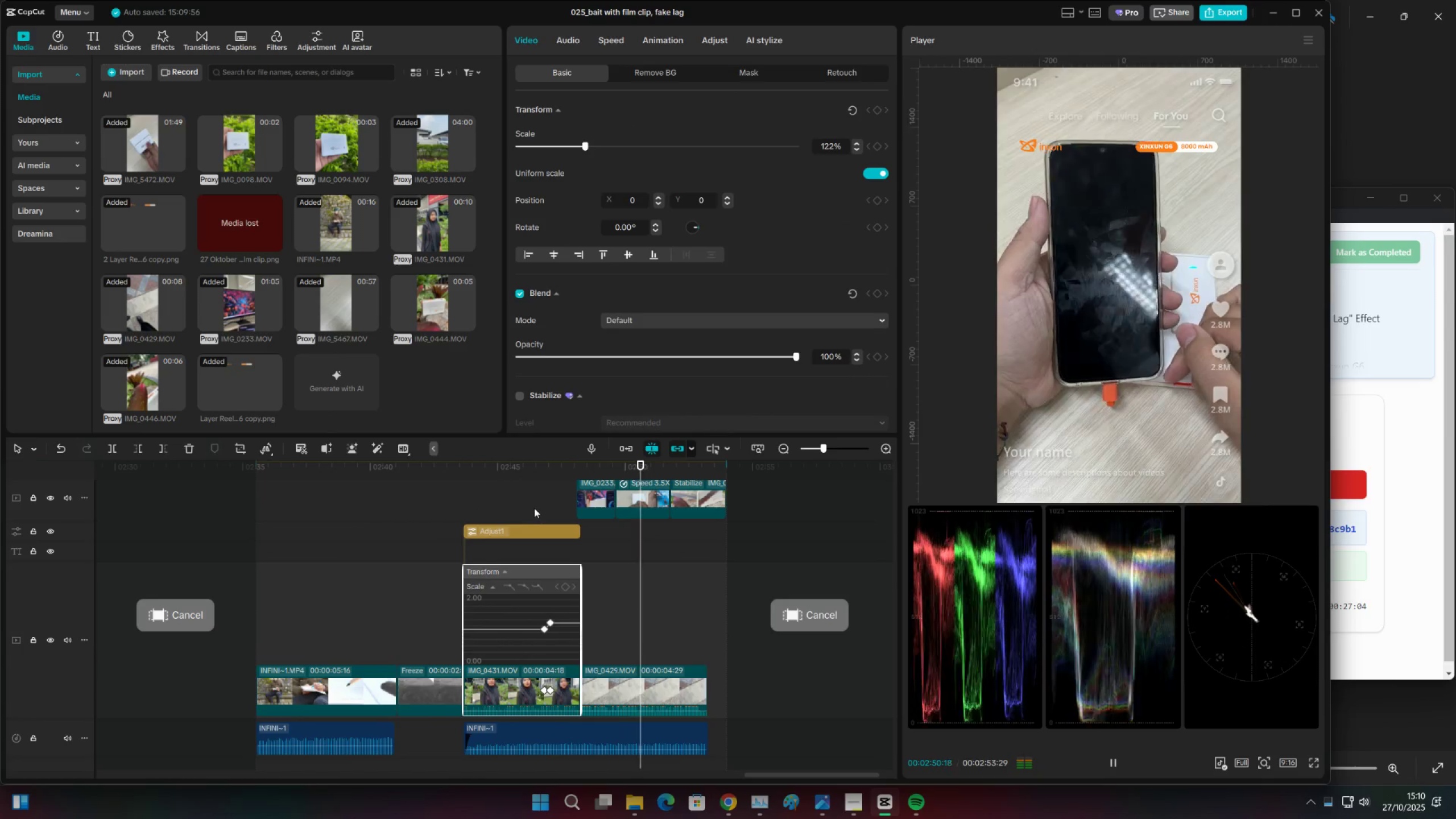 
wait(6.32)
 